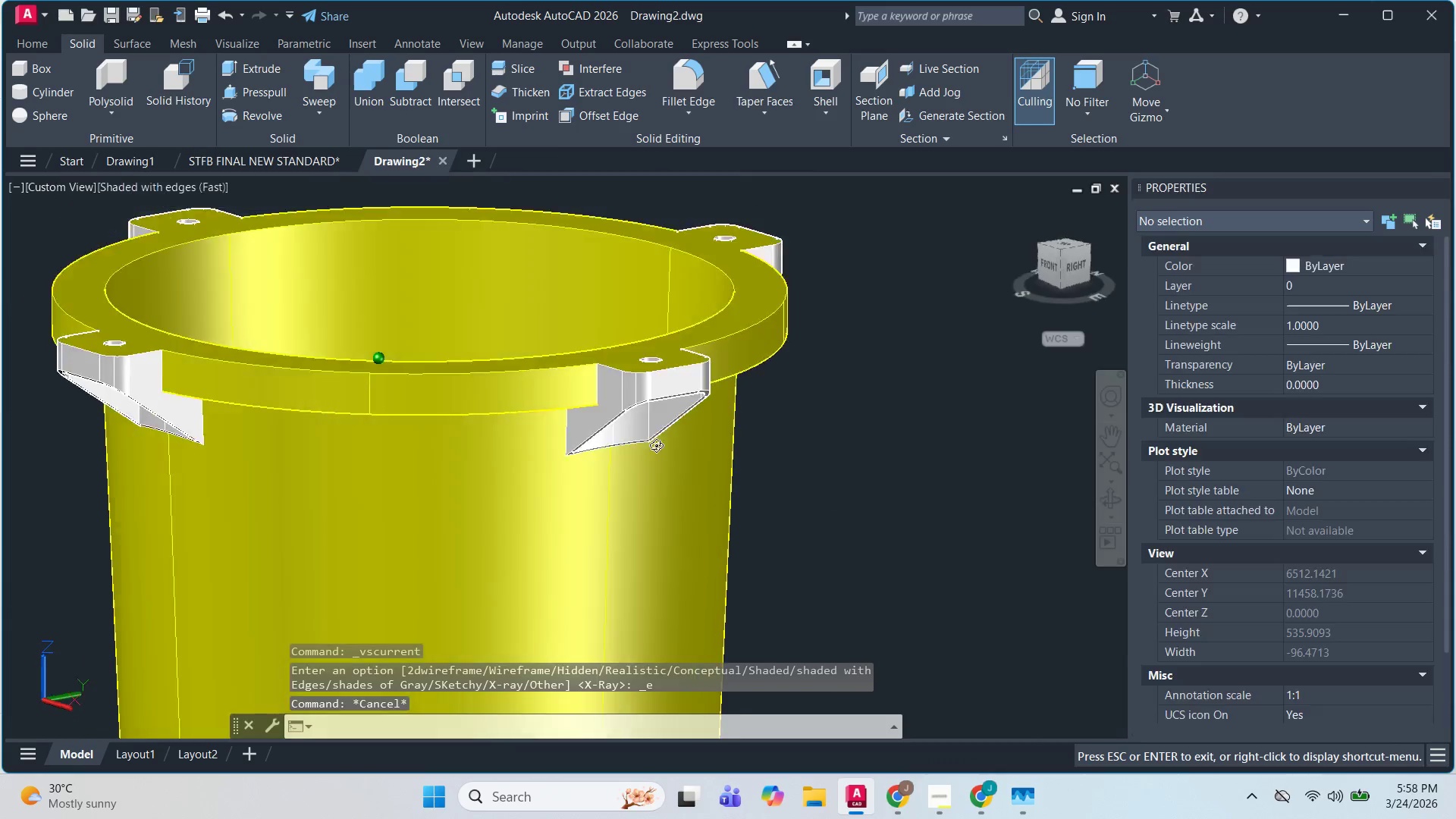 
hold_key(key=ShiftLeft, duration=1.26)
 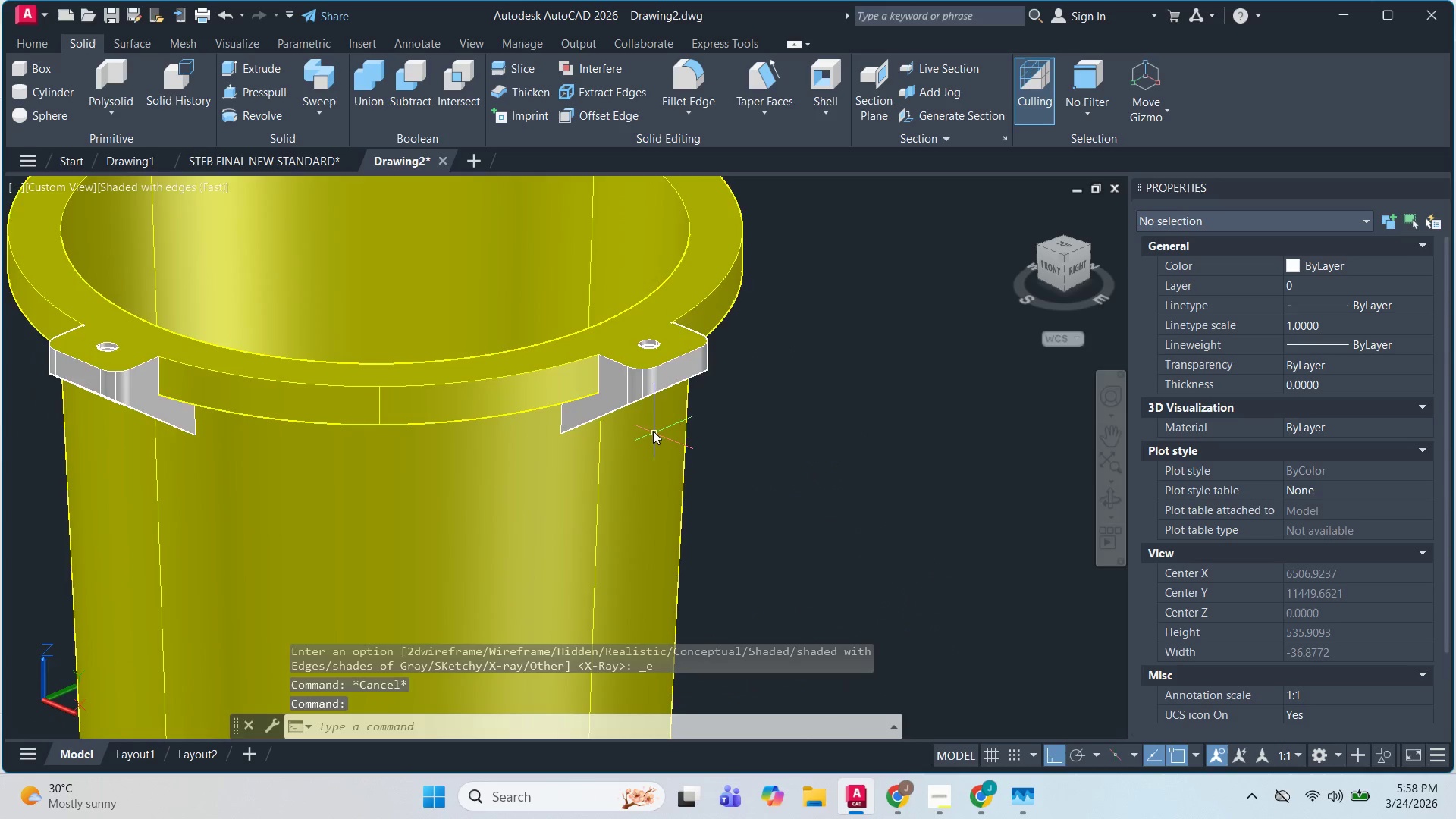 
key(Escape)
 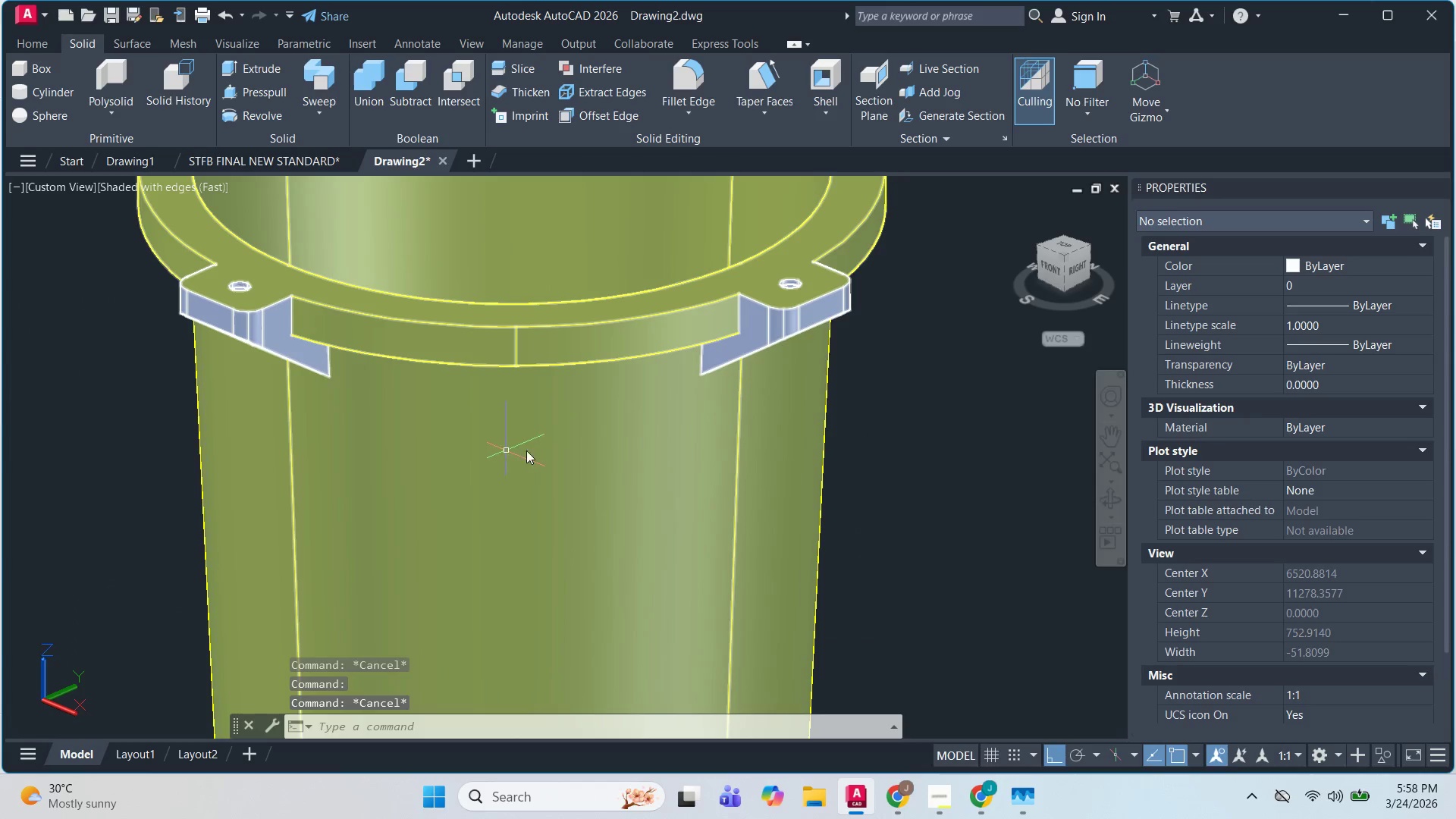 
hold_key(key=ShiftLeft, duration=0.7)
 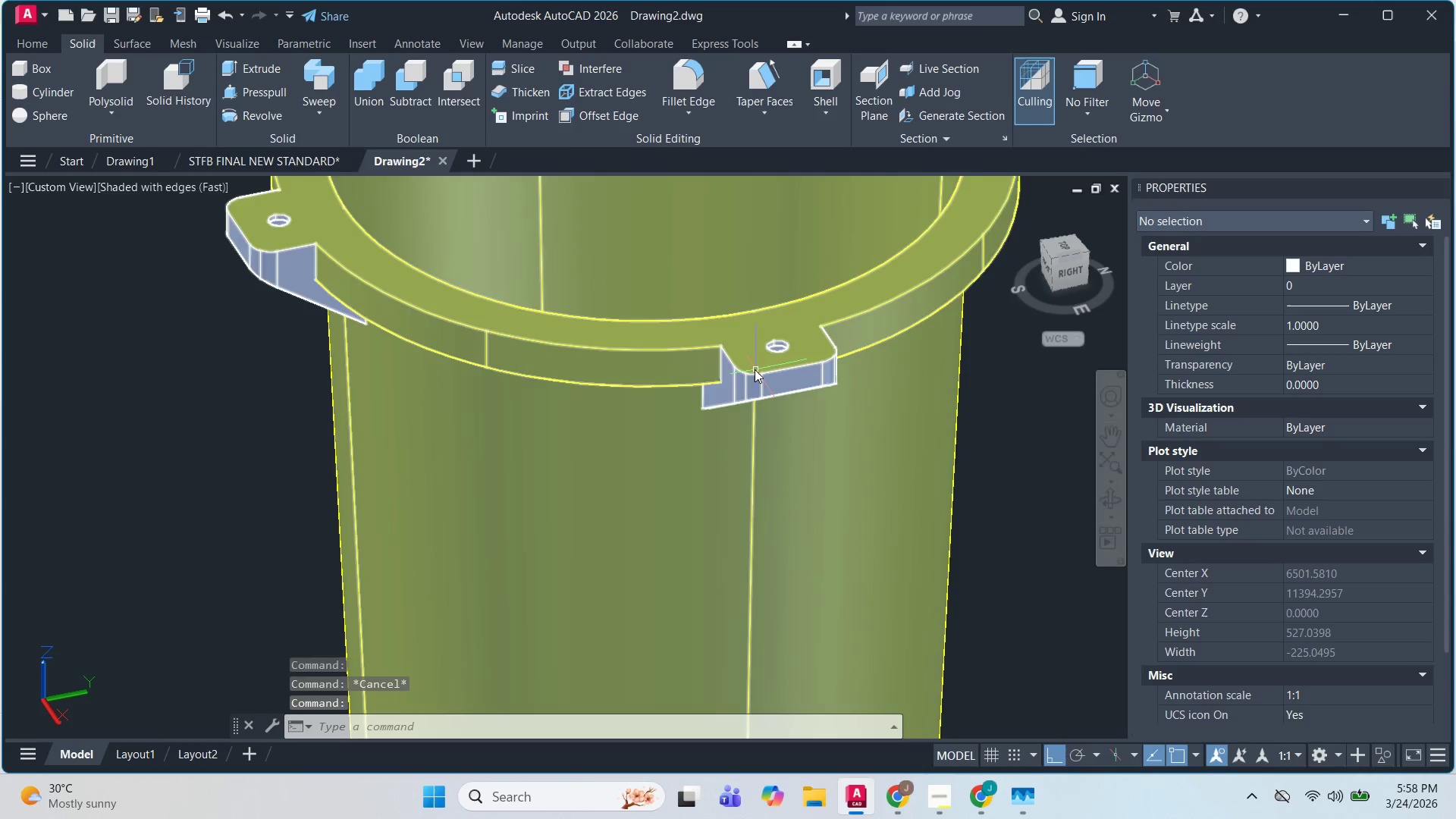 
scroll: coordinate [508, 453], scroll_direction: up, amount: 1.0
 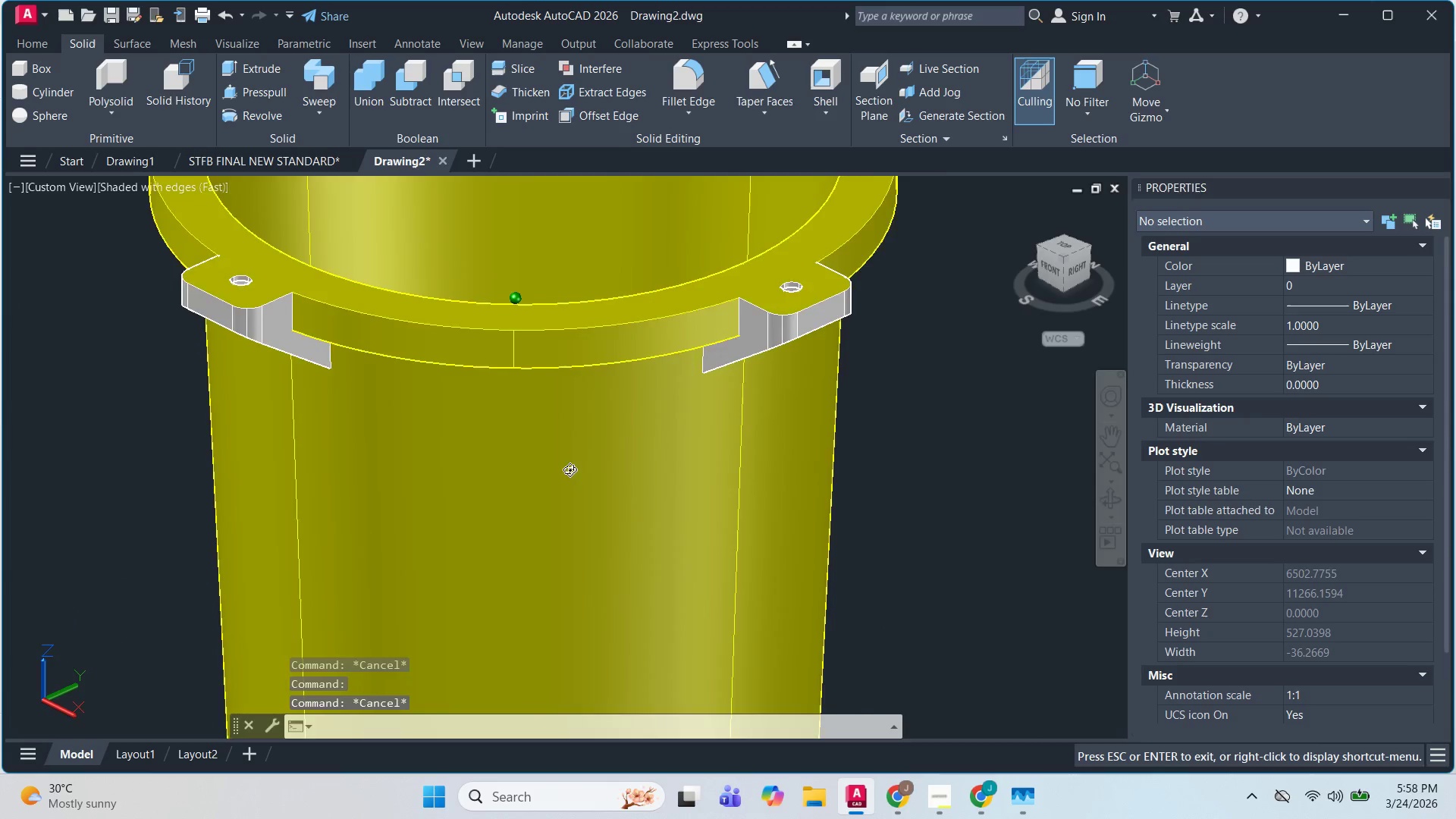 
left_click_drag(start_coordinate=[747, 387], to_coordinate=[745, 382])
 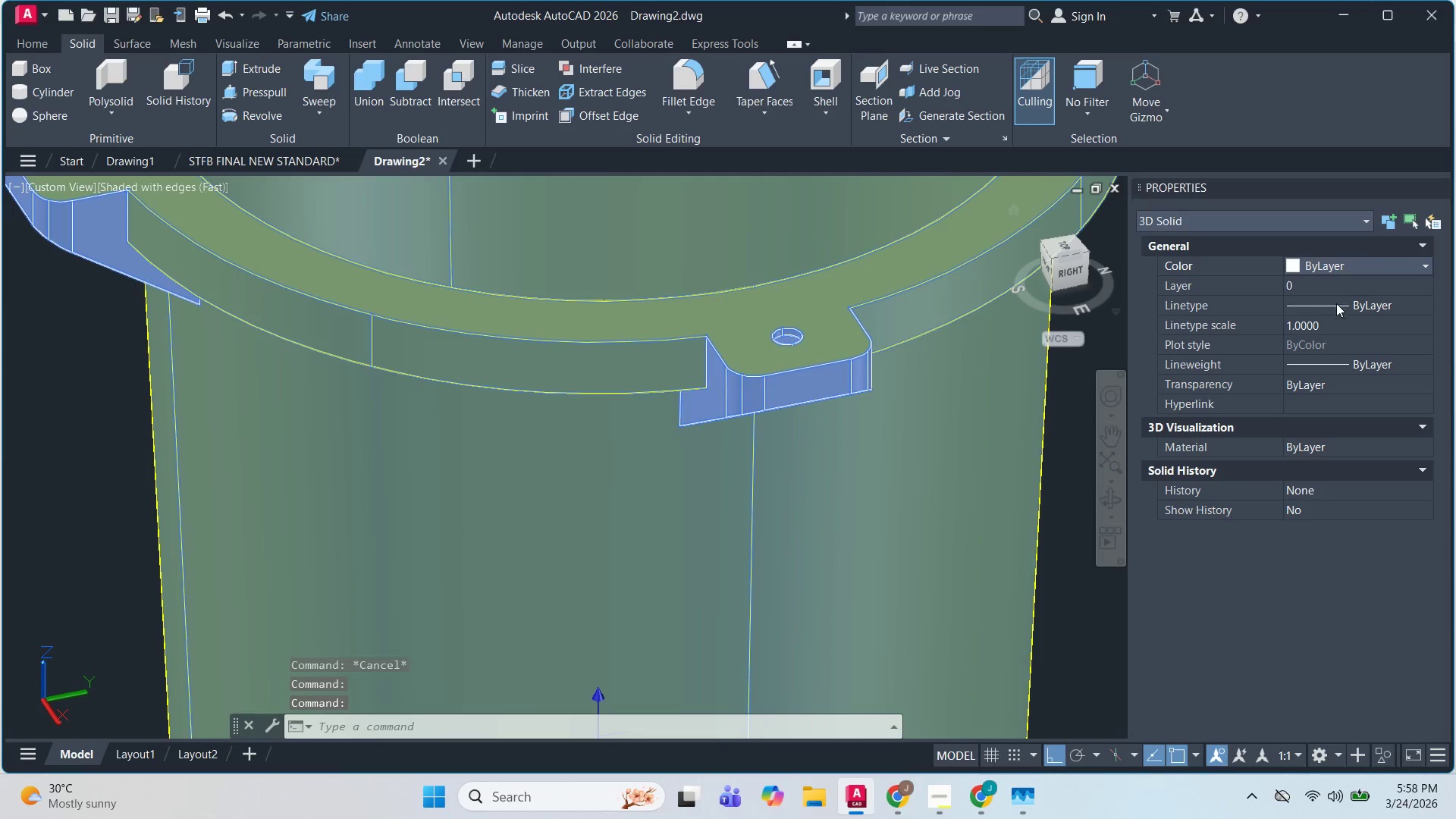 
scroll: coordinate [755, 369], scroll_direction: up, amount: 1.0
 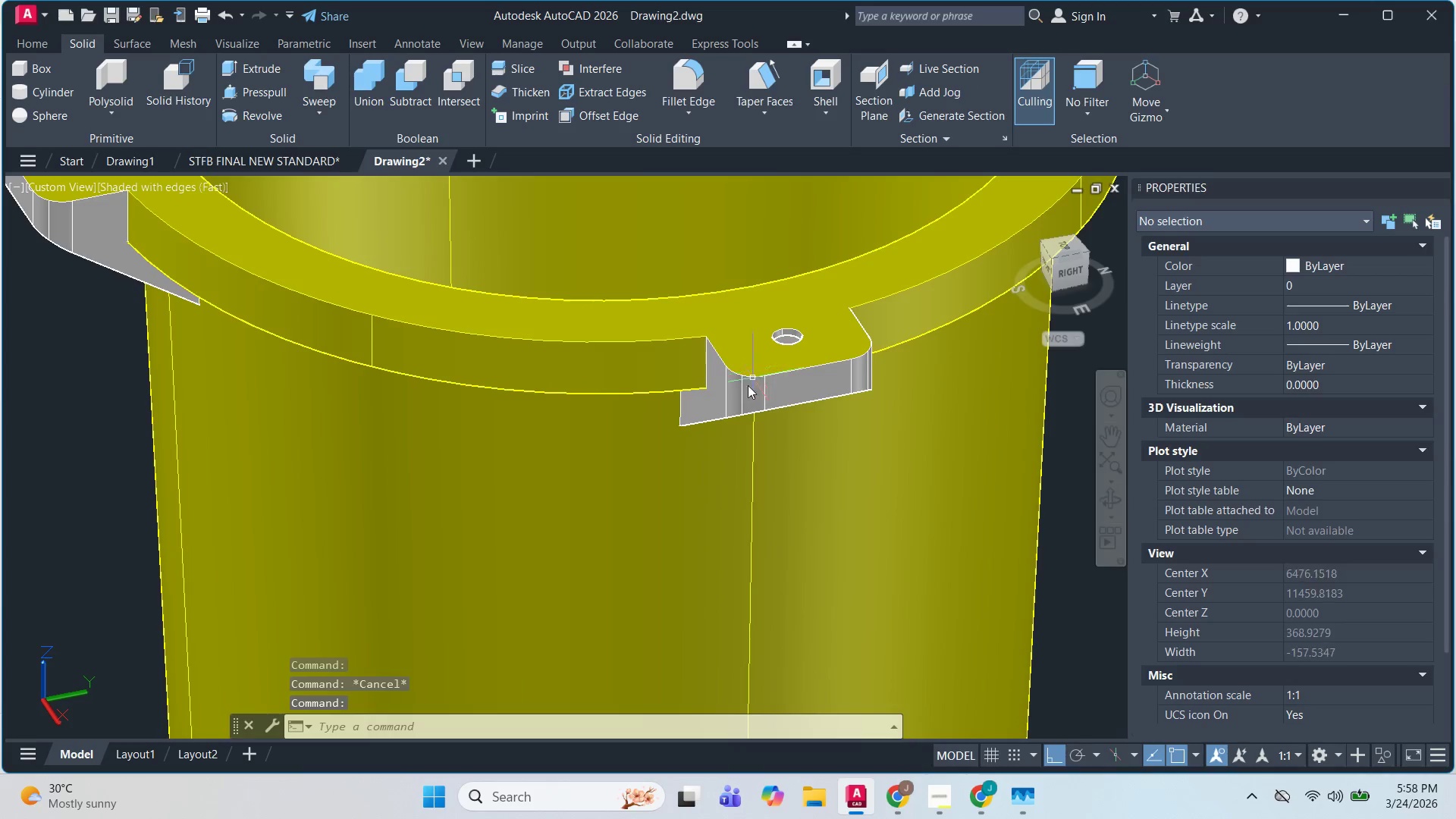 
left_click([1350, 262])
 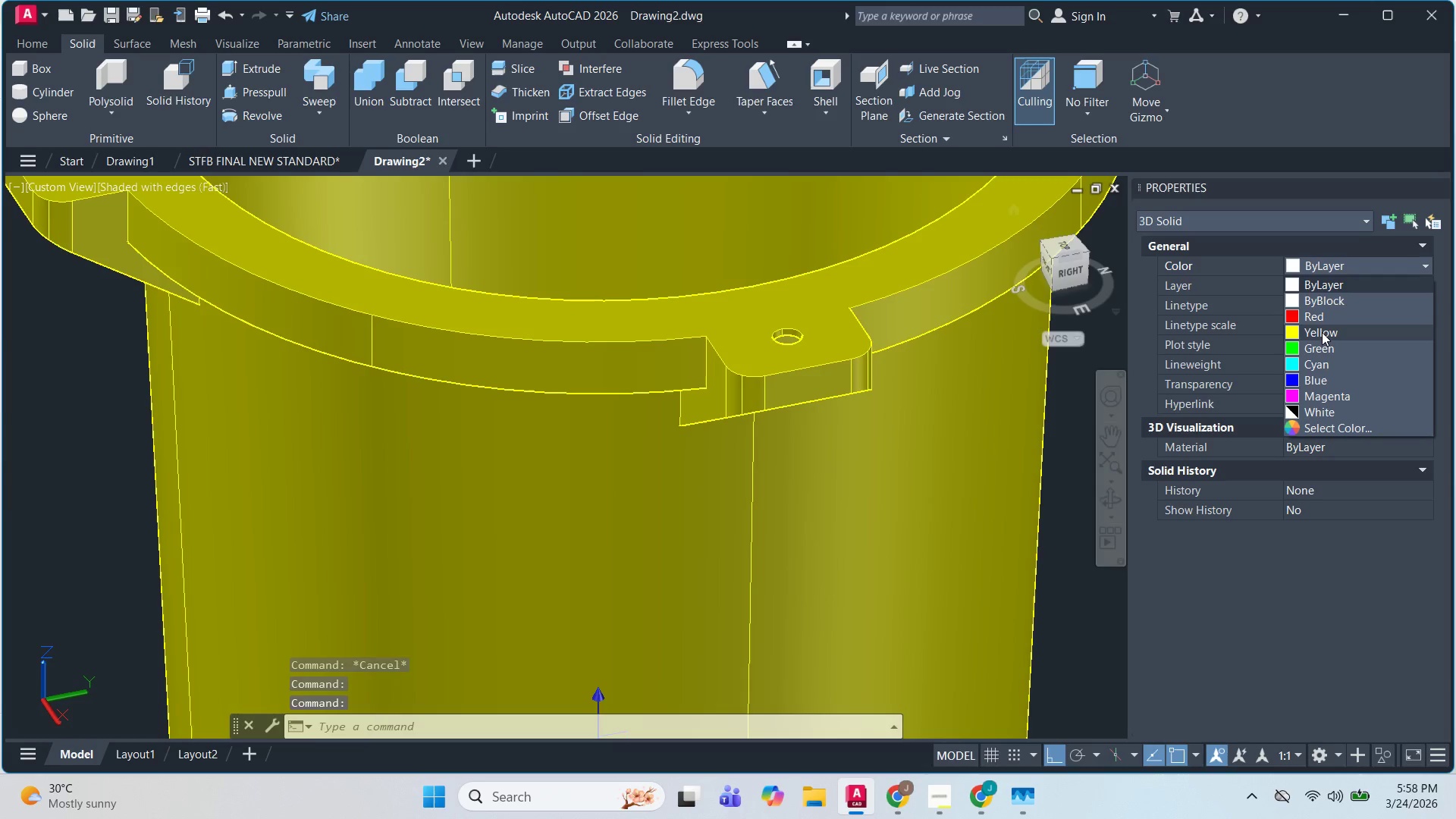 
key(Escape)
 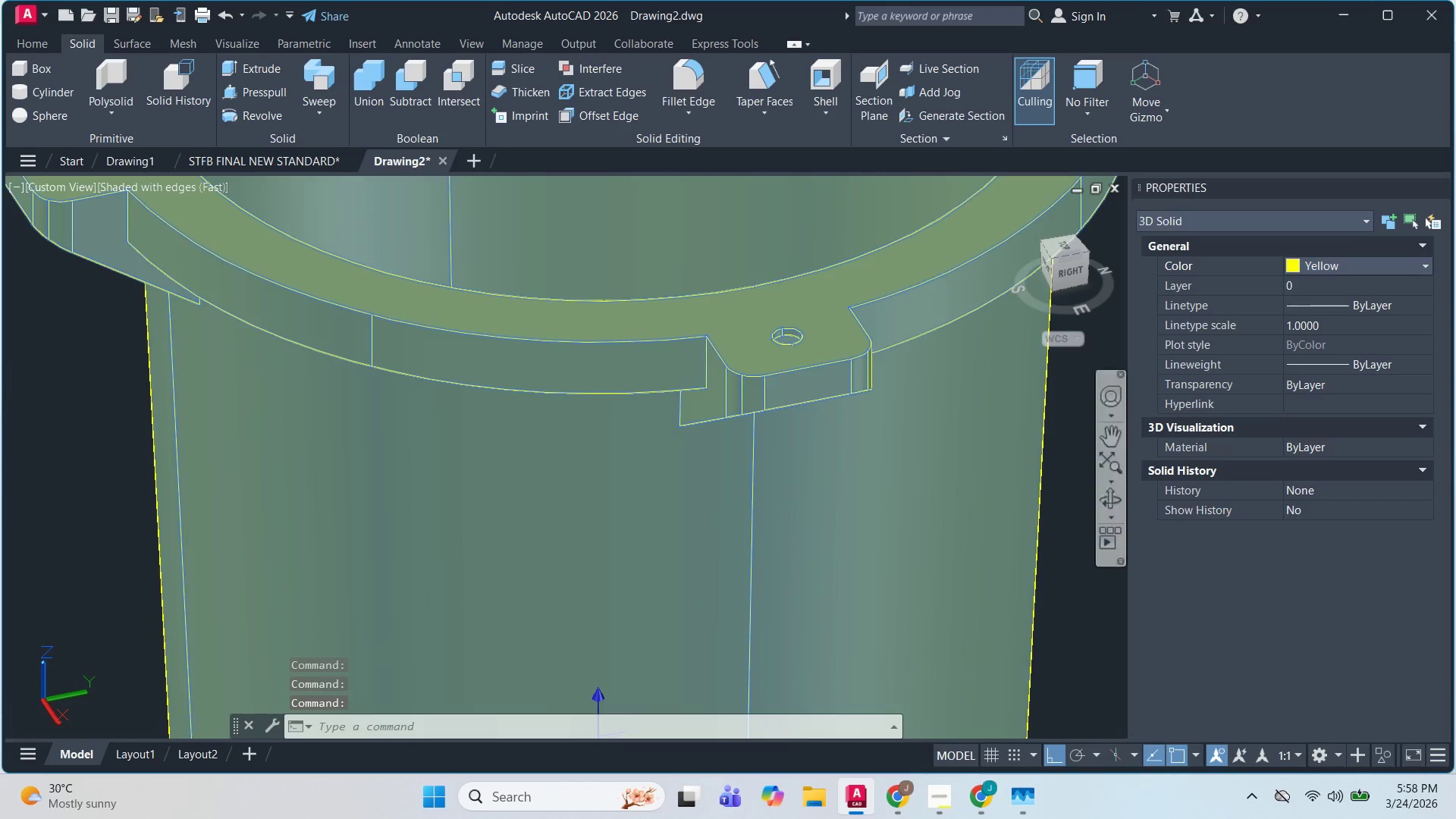 
key(Escape)
 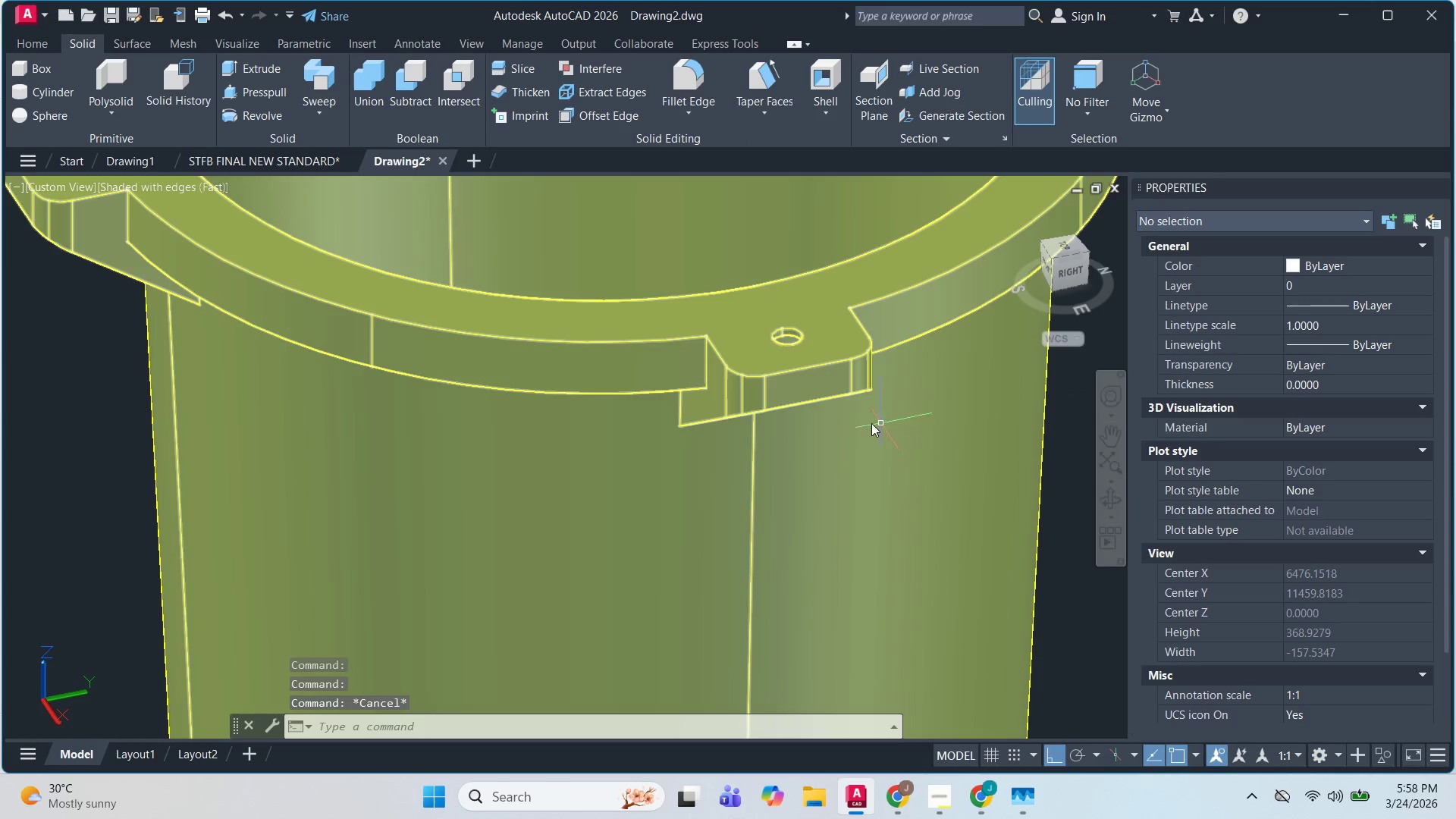 
hold_key(key=ShiftLeft, duration=0.41)
 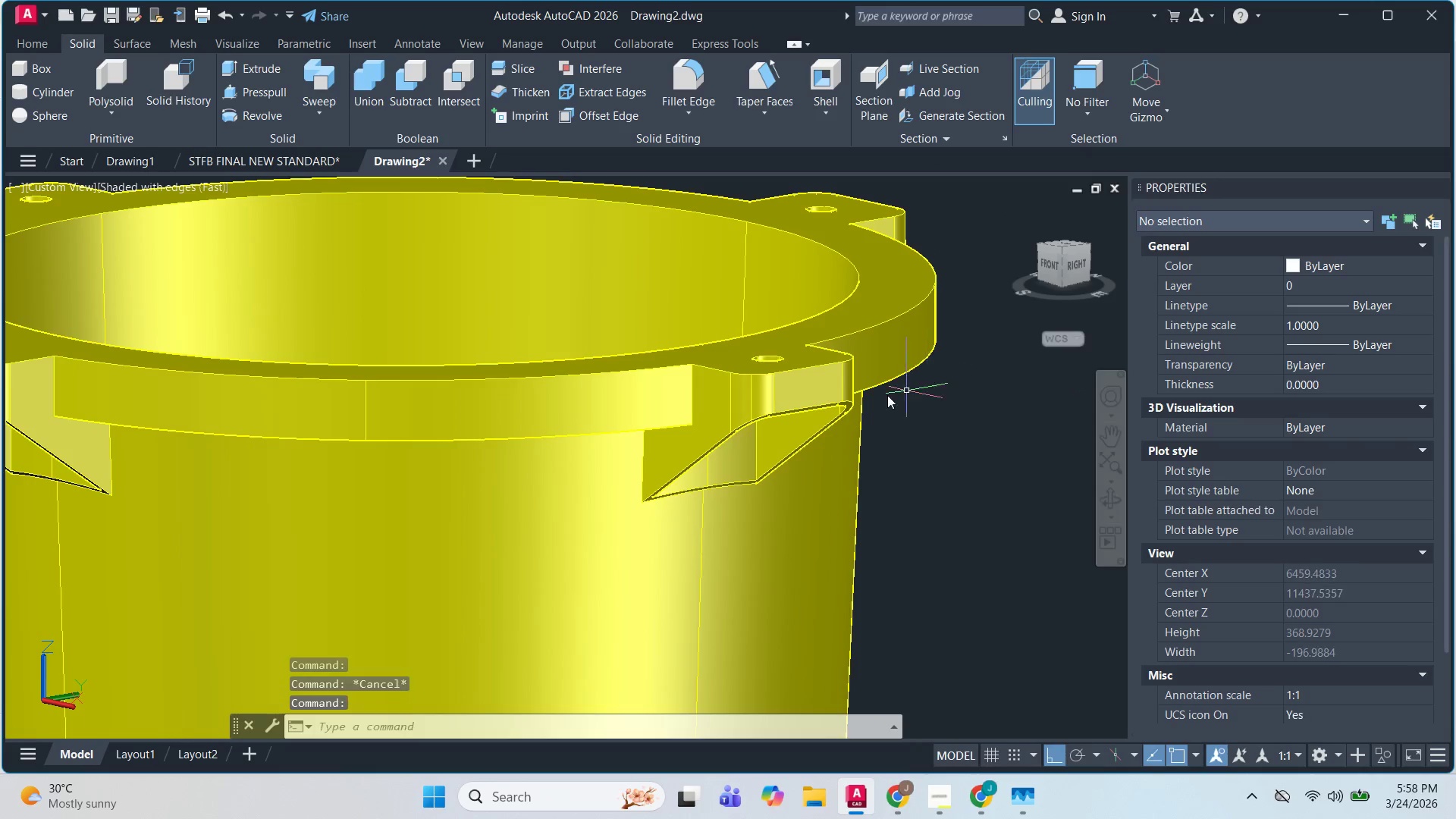 
key(Escape)
 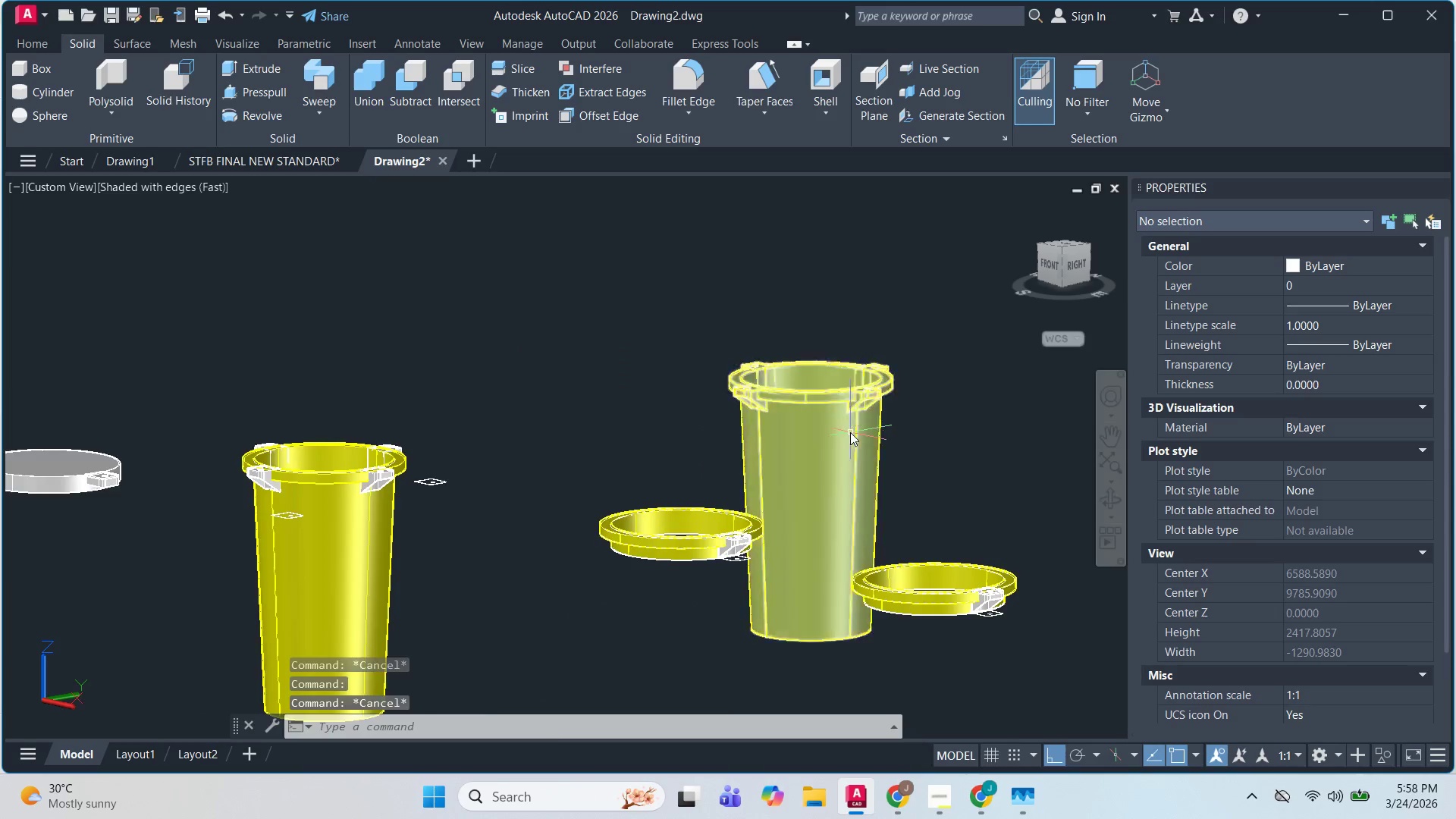 
key(Escape)
 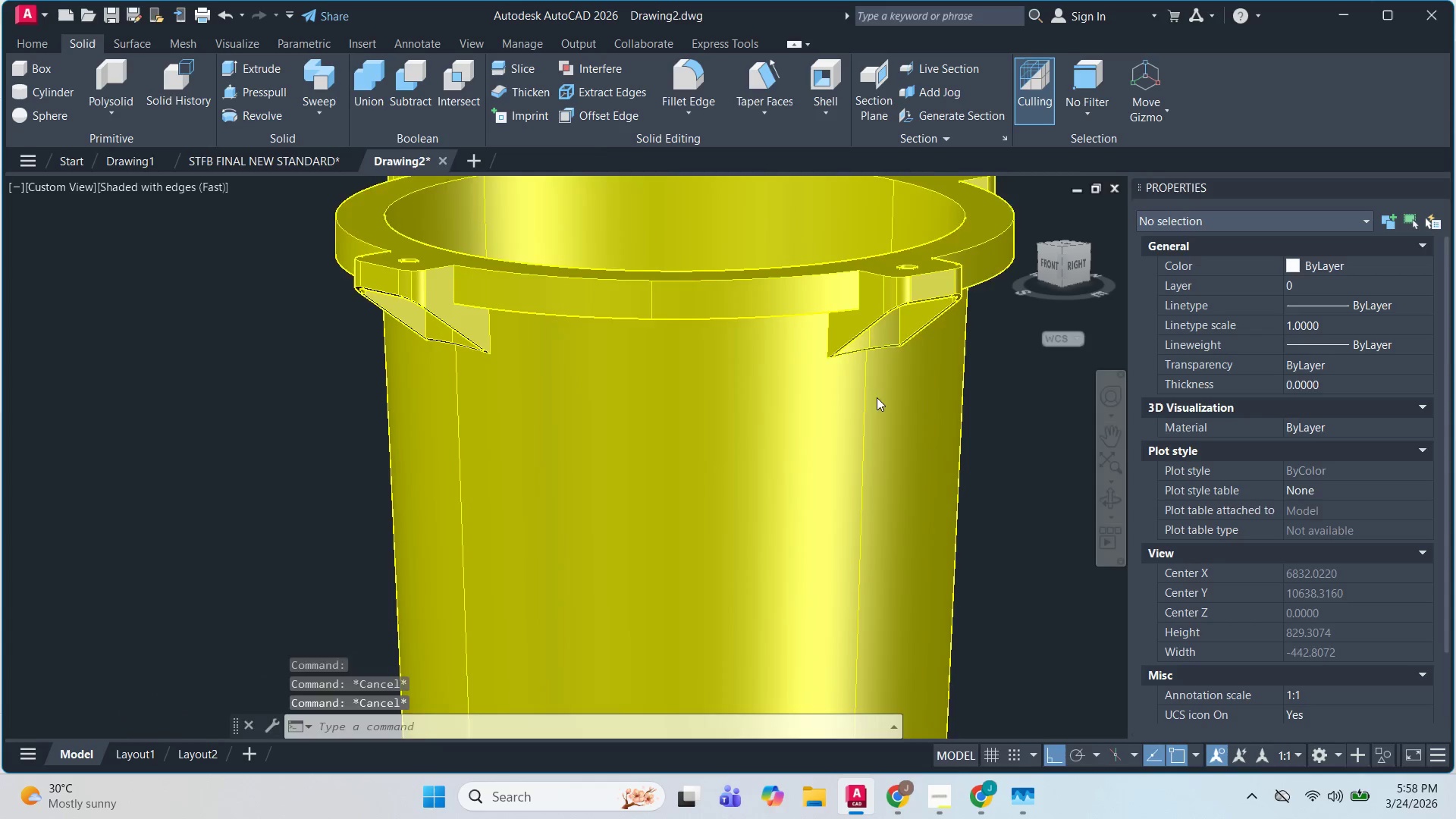 
hold_key(key=ShiftLeft, duration=1.52)
 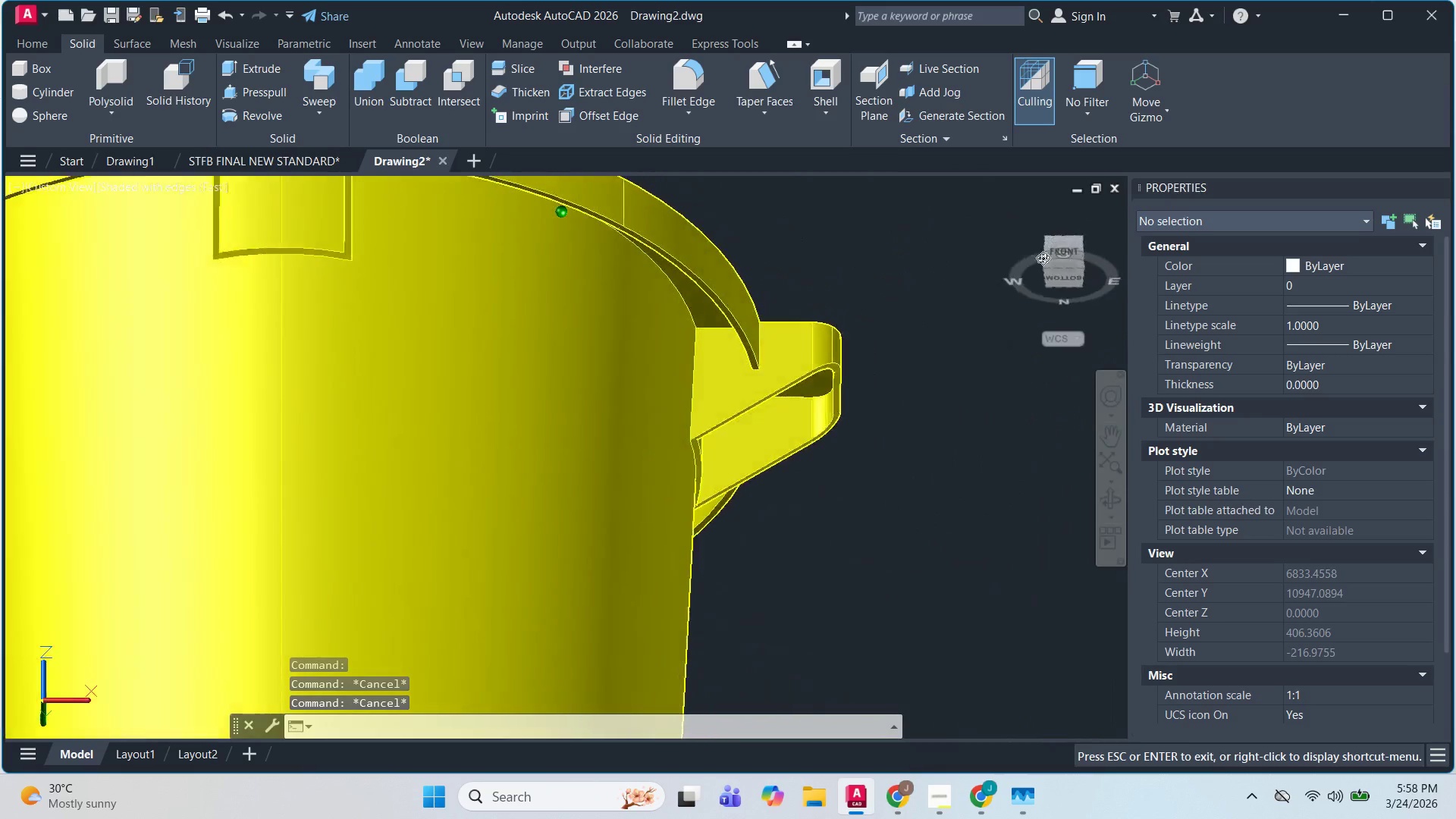 
scroll: coordinate [877, 403], scroll_direction: up, amount: 1.0
 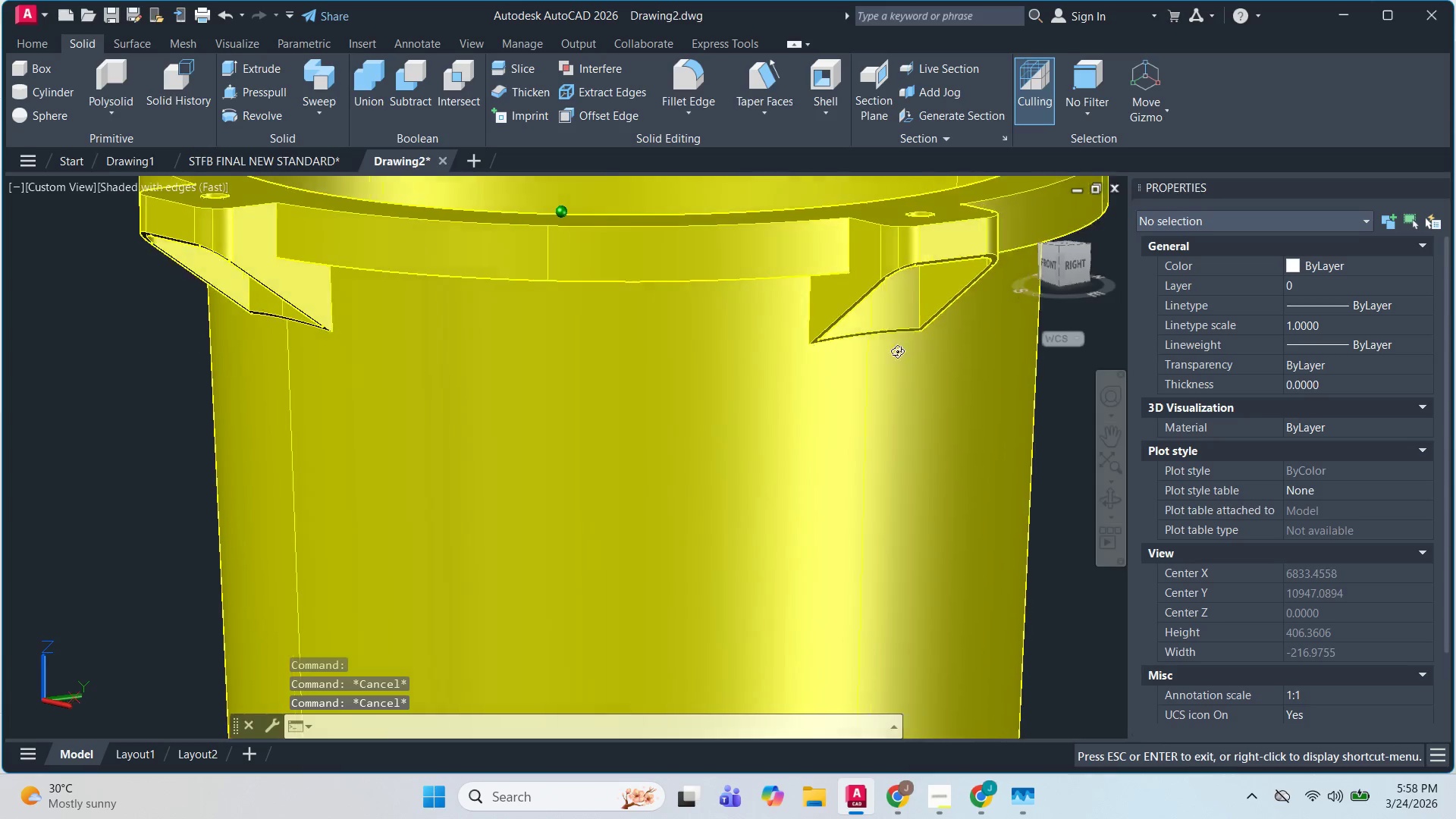 
hold_key(key=ShiftLeft, duration=0.94)
 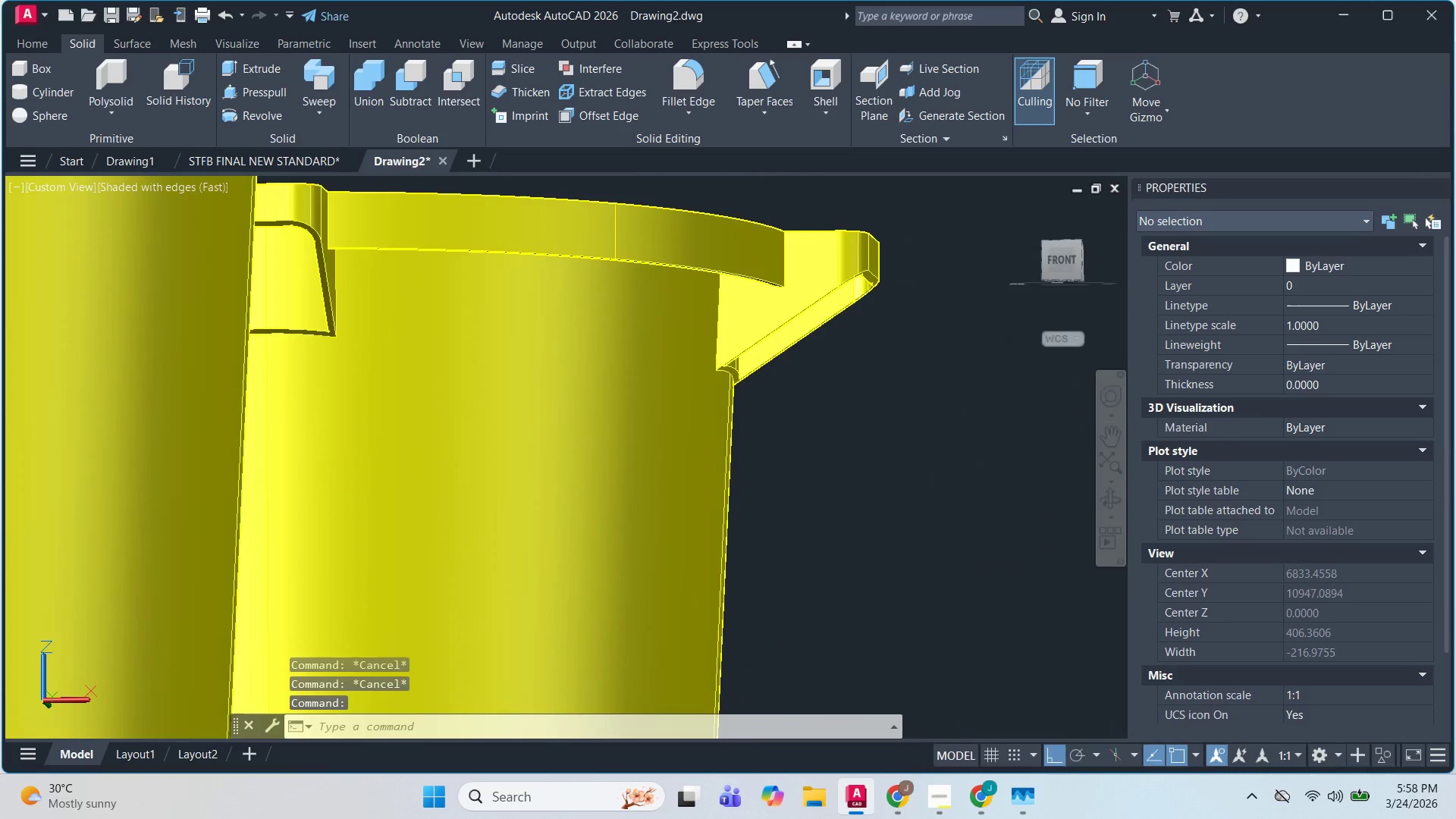 
key(Shift+ShiftLeft)
 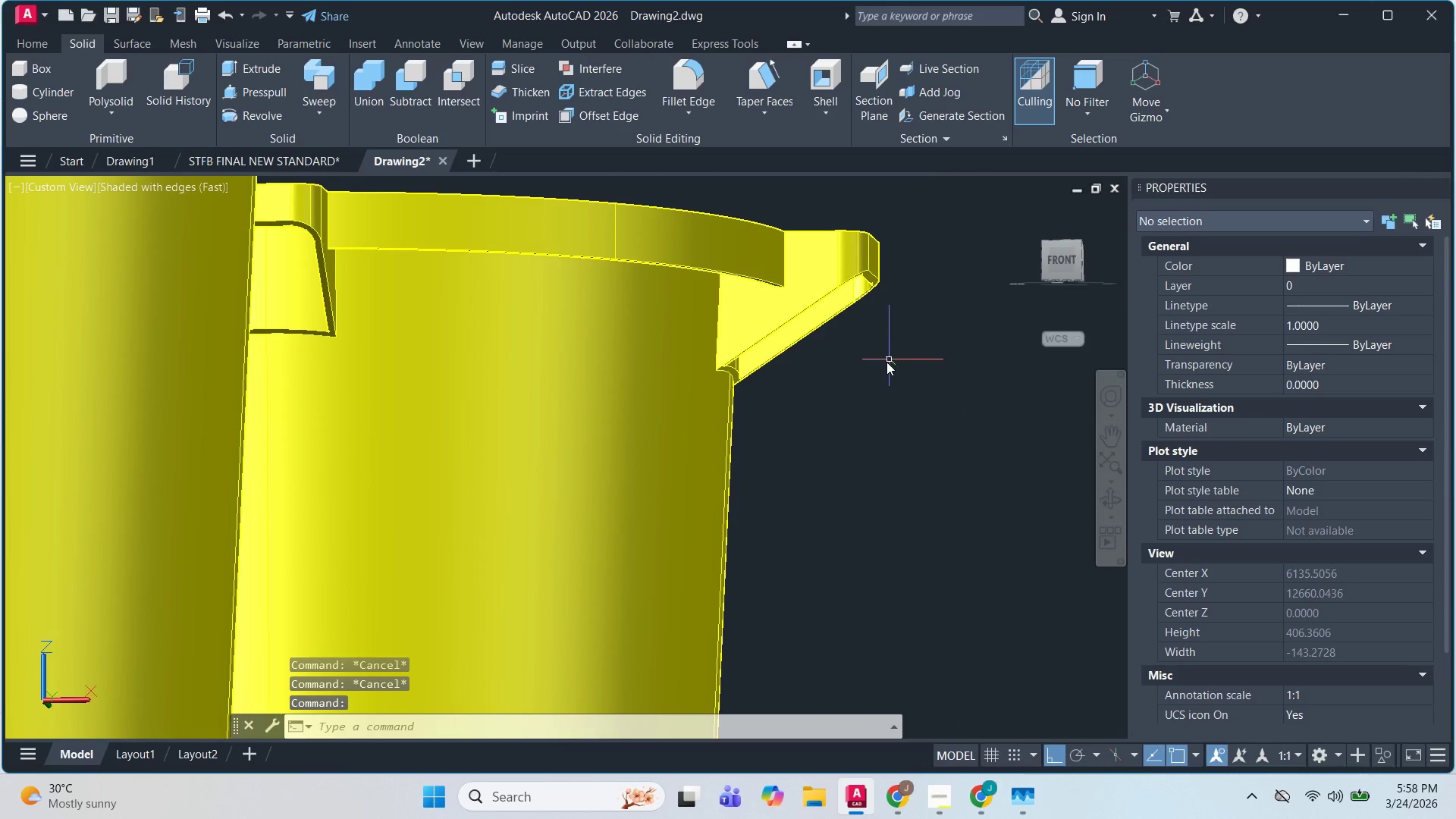 
hold_key(key=ShiftLeft, duration=0.72)
 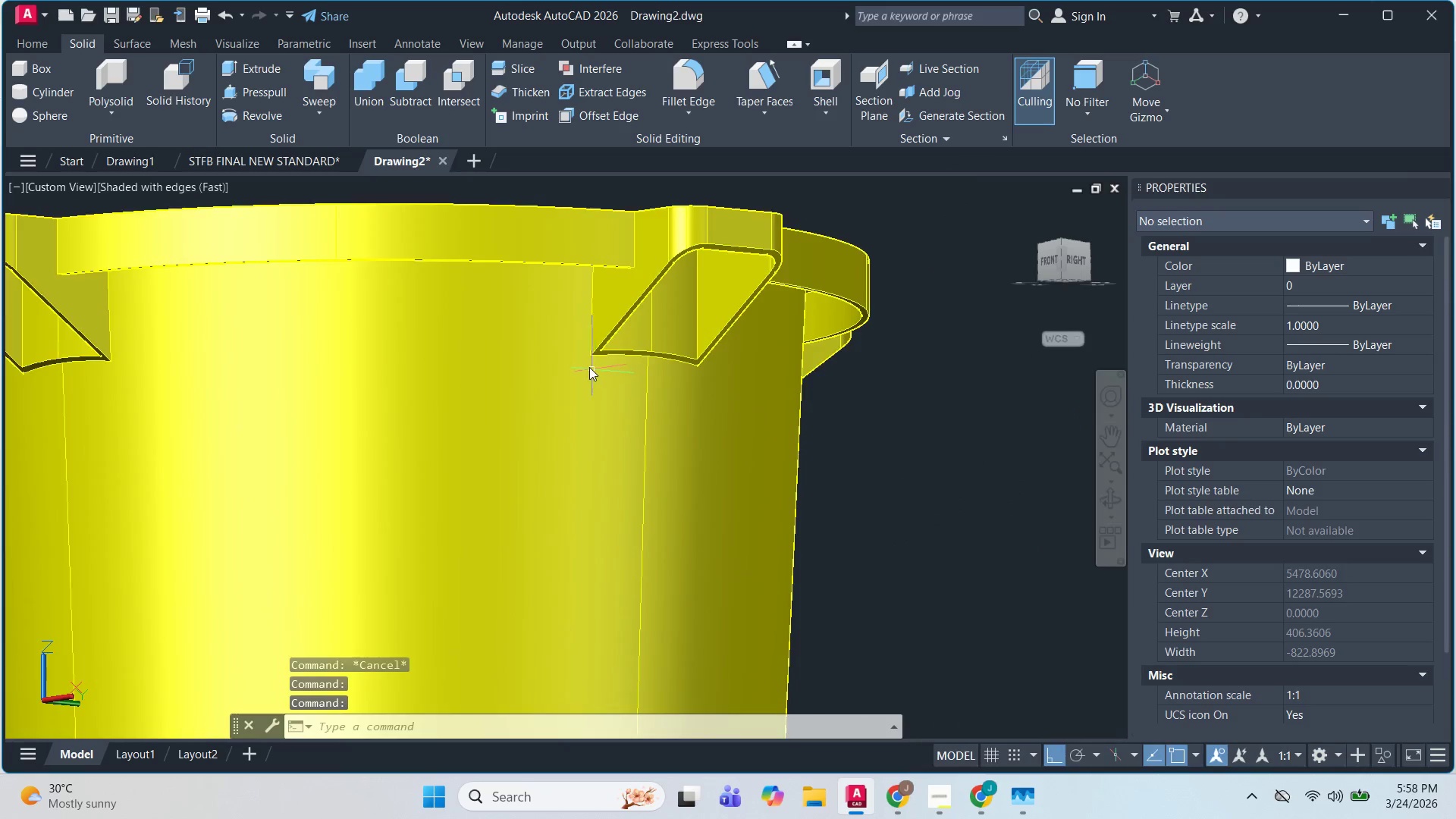 
hold_key(key=ShiftLeft, duration=0.88)
scroll: coordinate [724, 506], scroll_direction: up, amount: 6.0
 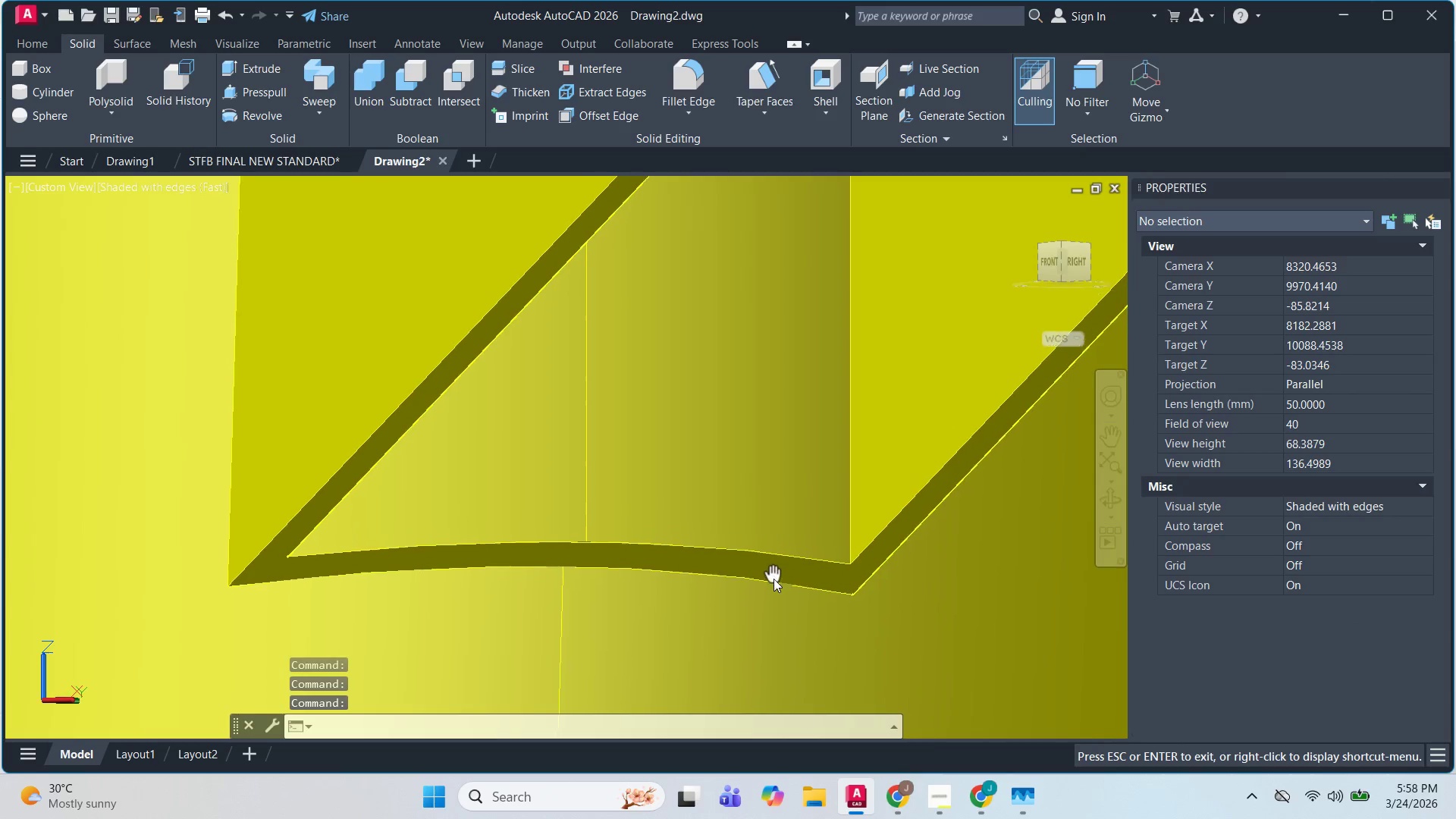 
hold_key(key=ShiftLeft, duration=0.78)
 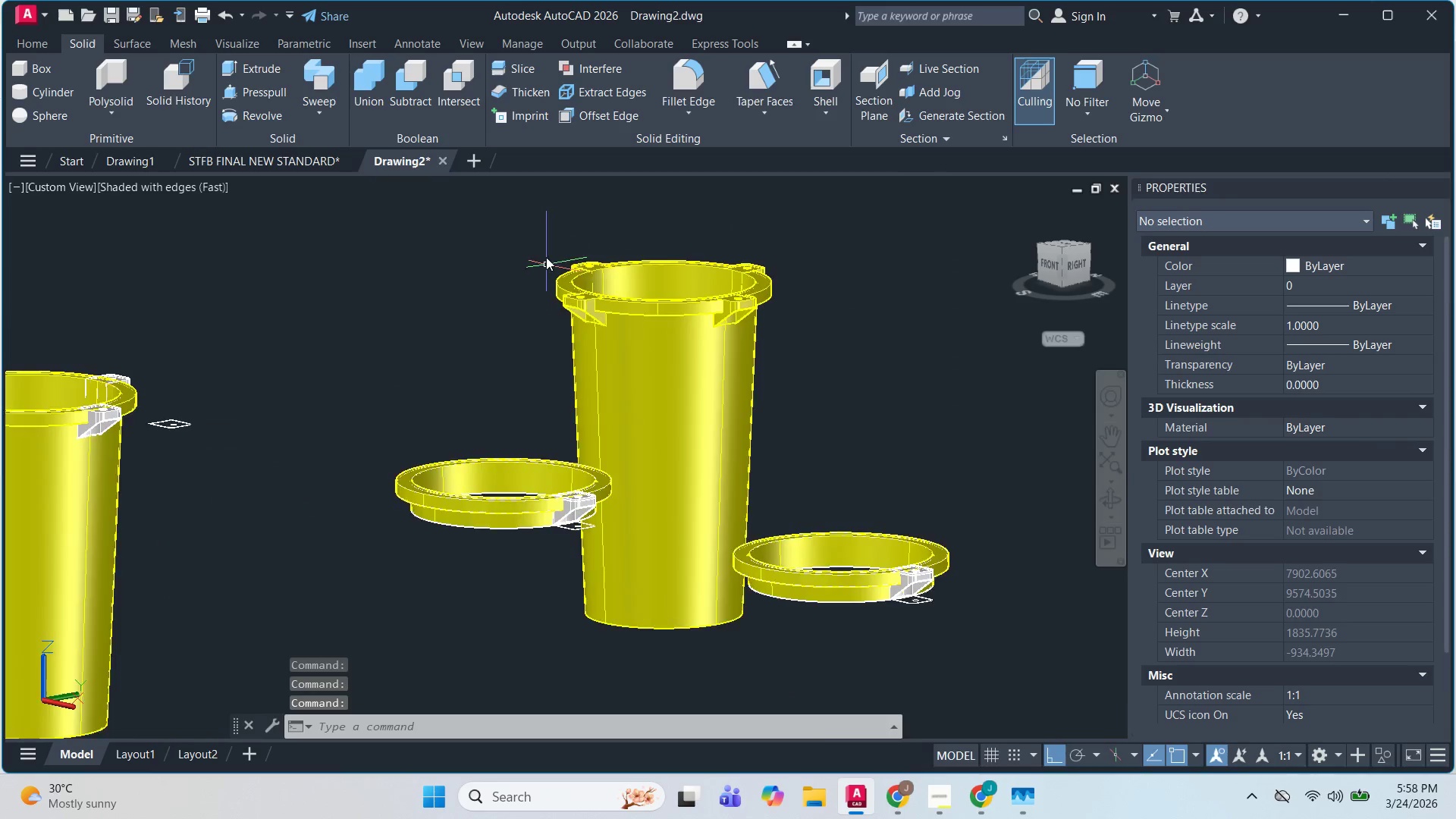 
scroll: coordinate [752, 549], scroll_direction: down, amount: 7.0
 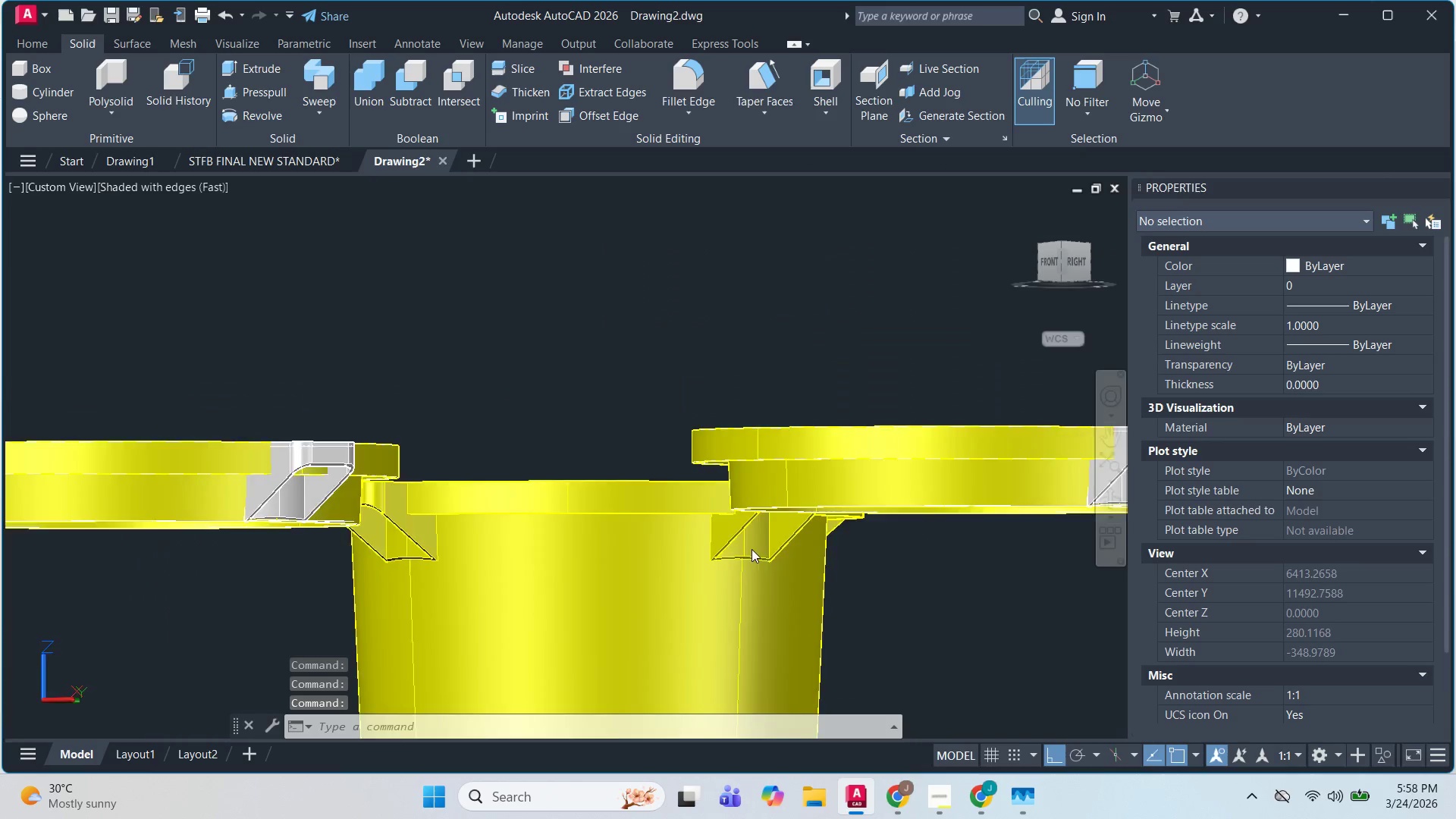 
scroll: coordinate [124, 455], scroll_direction: up, amount: 8.0
 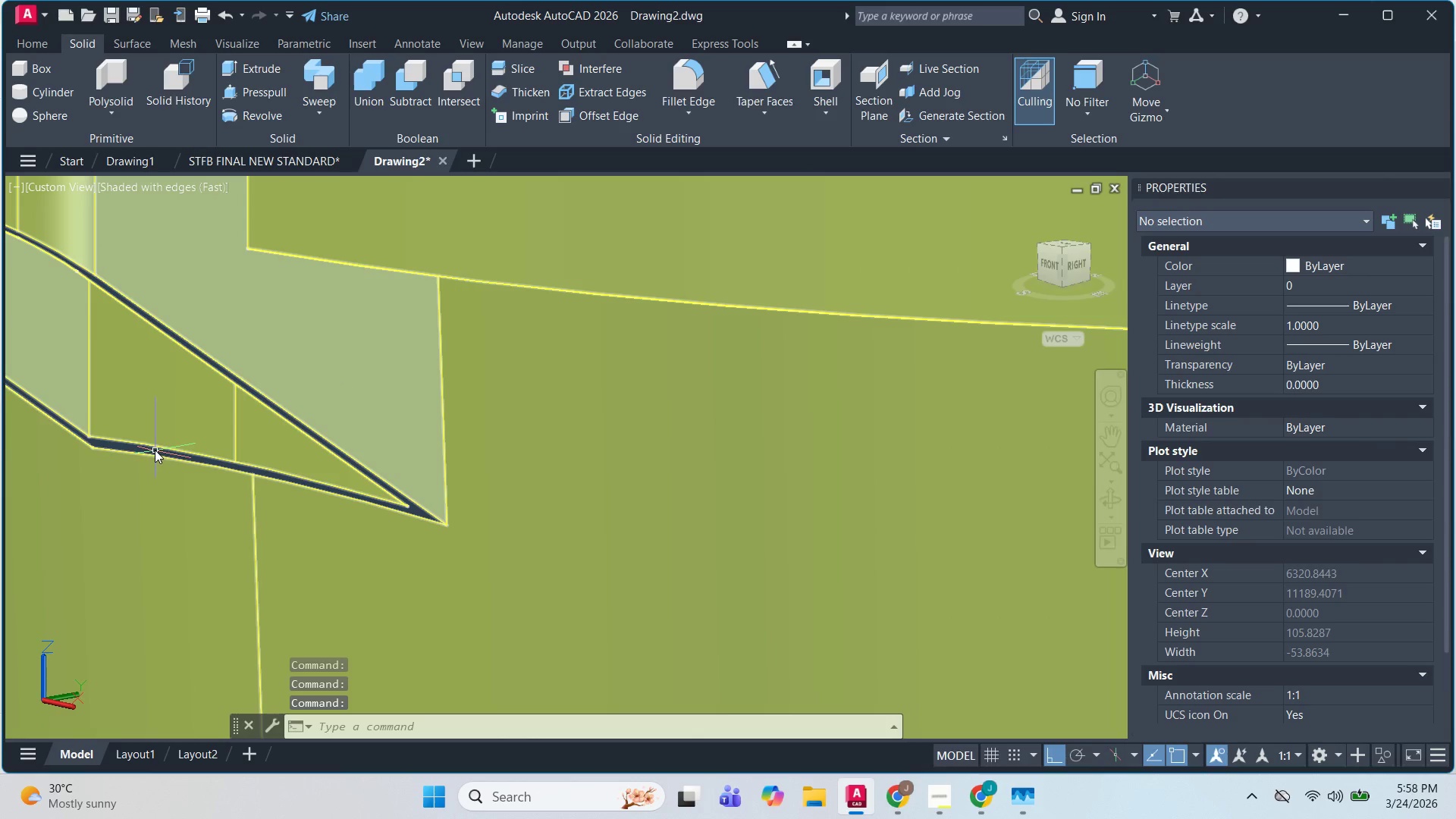 
hold_key(key=ShiftLeft, duration=0.52)
scroll: coordinate [222, 447], scroll_direction: down, amount: 3.0
 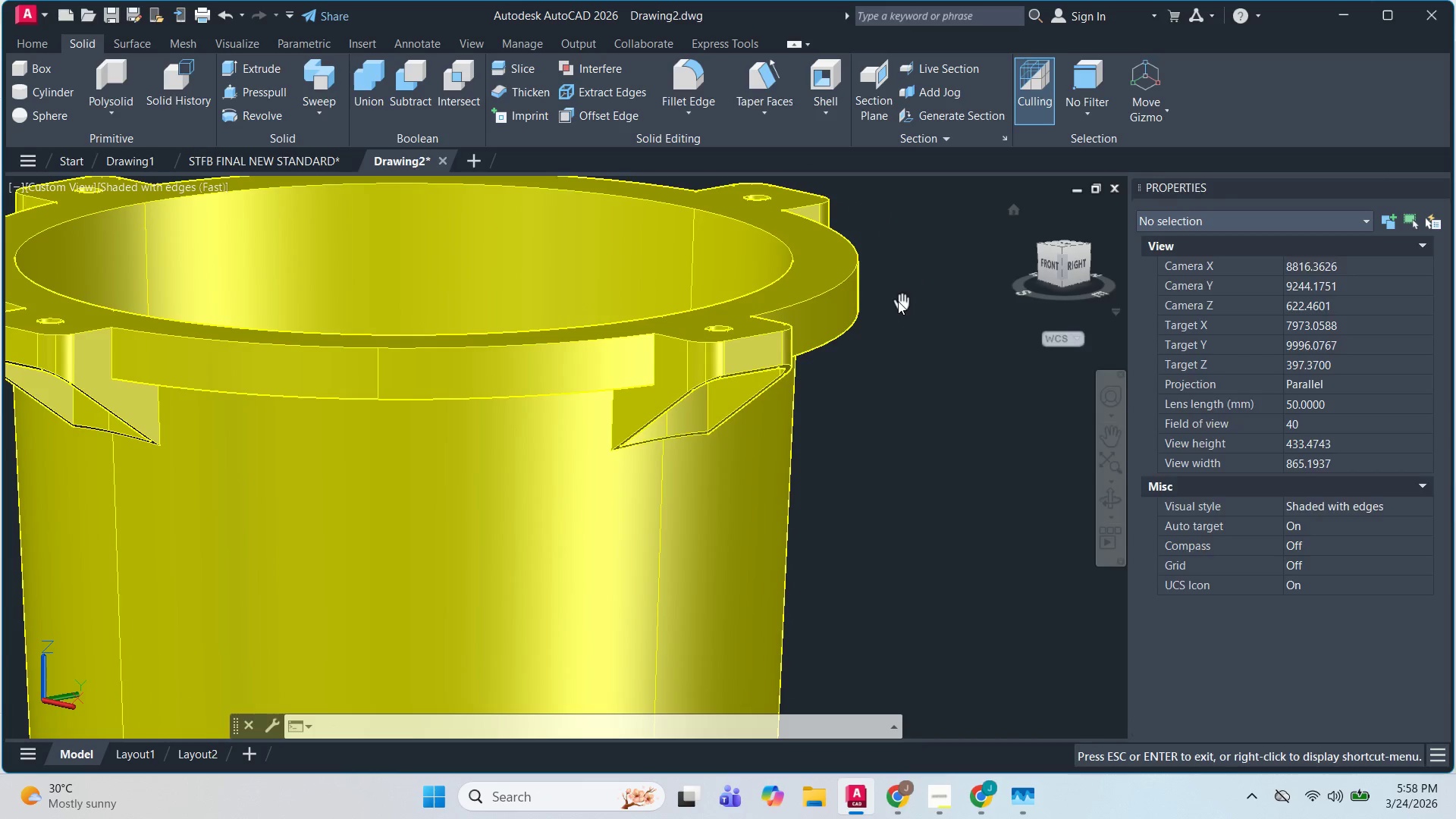 
wait(9.77)
 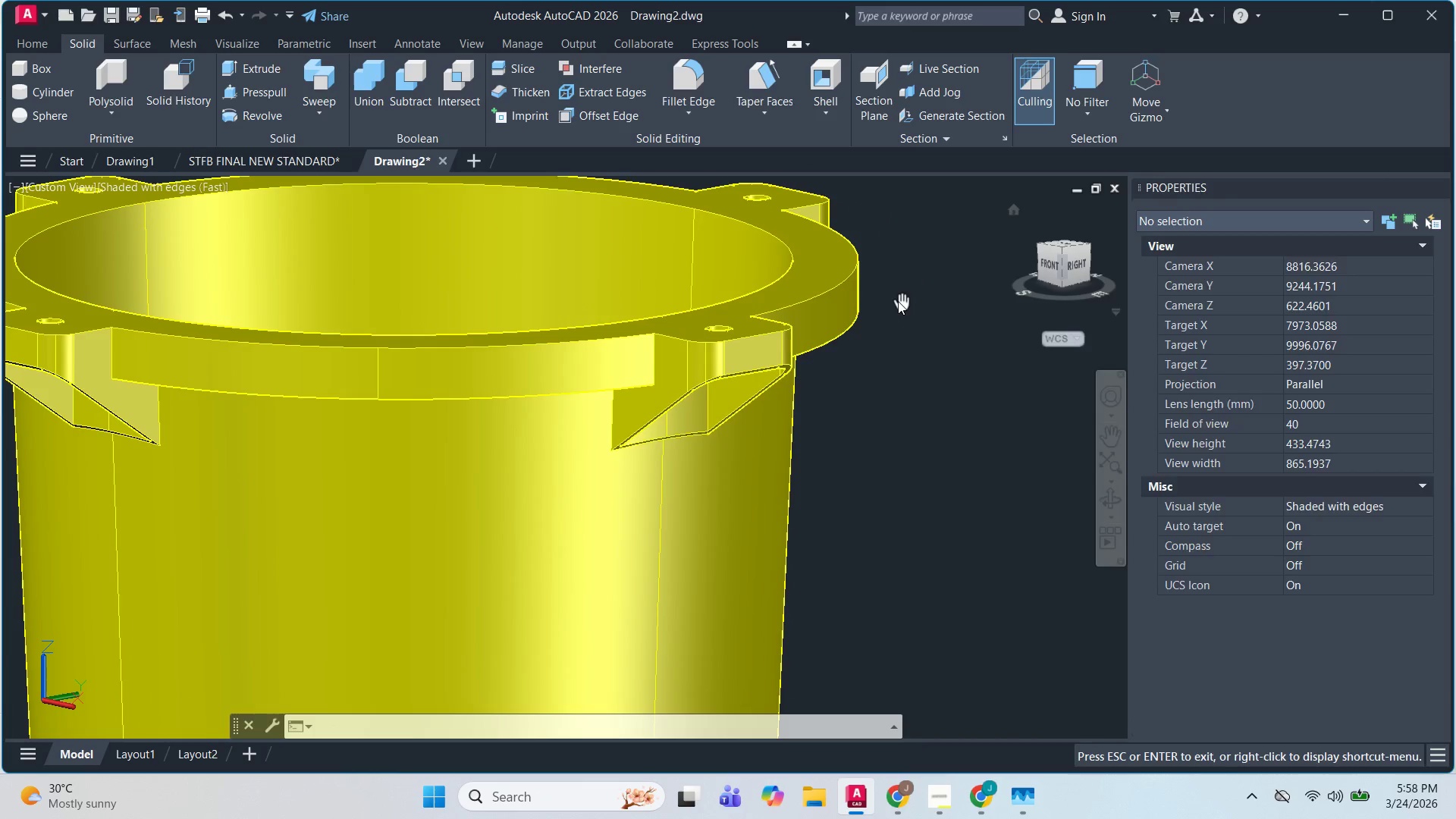 
left_click([405, 80])
 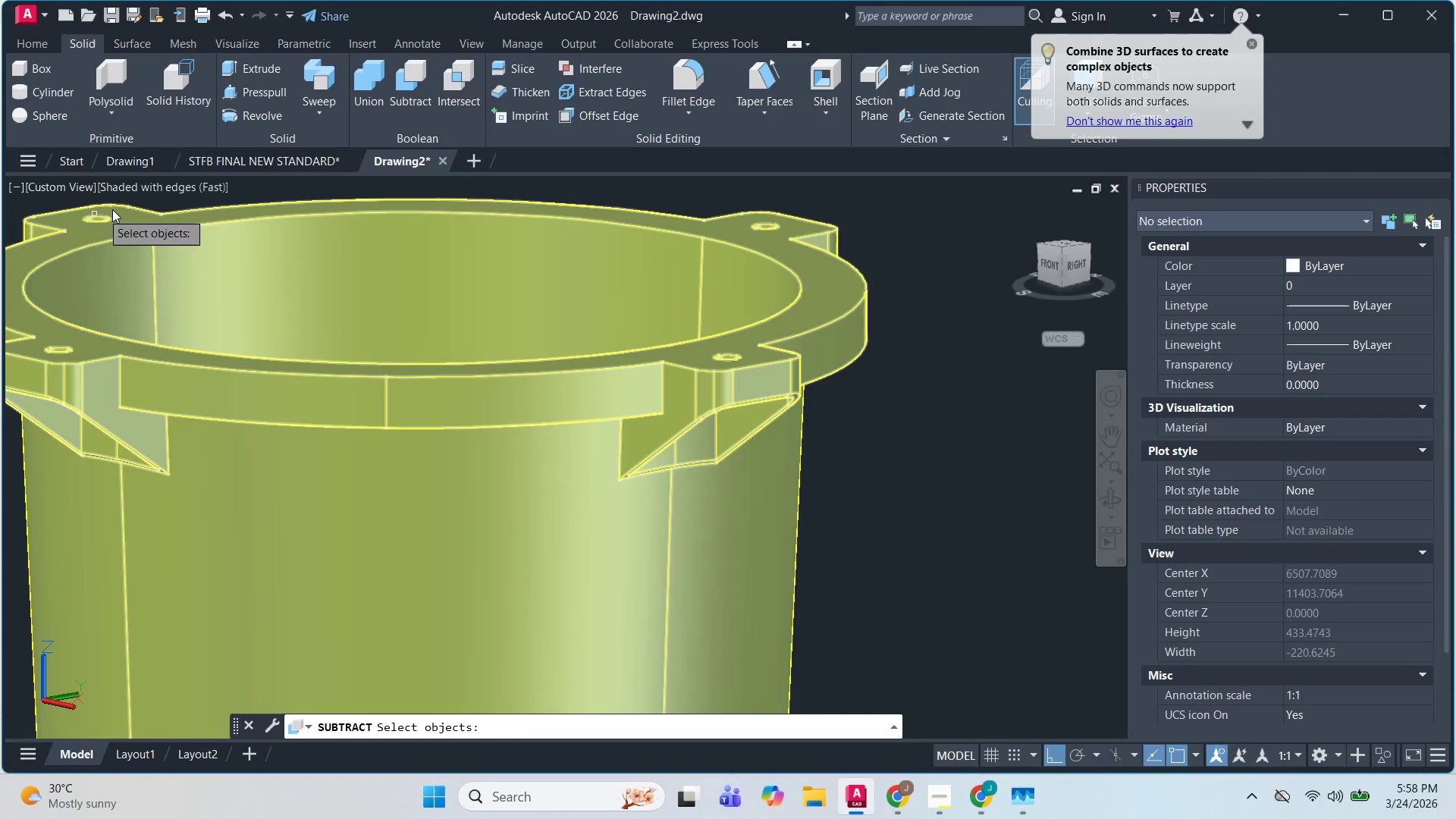 
left_click([177, 186])
 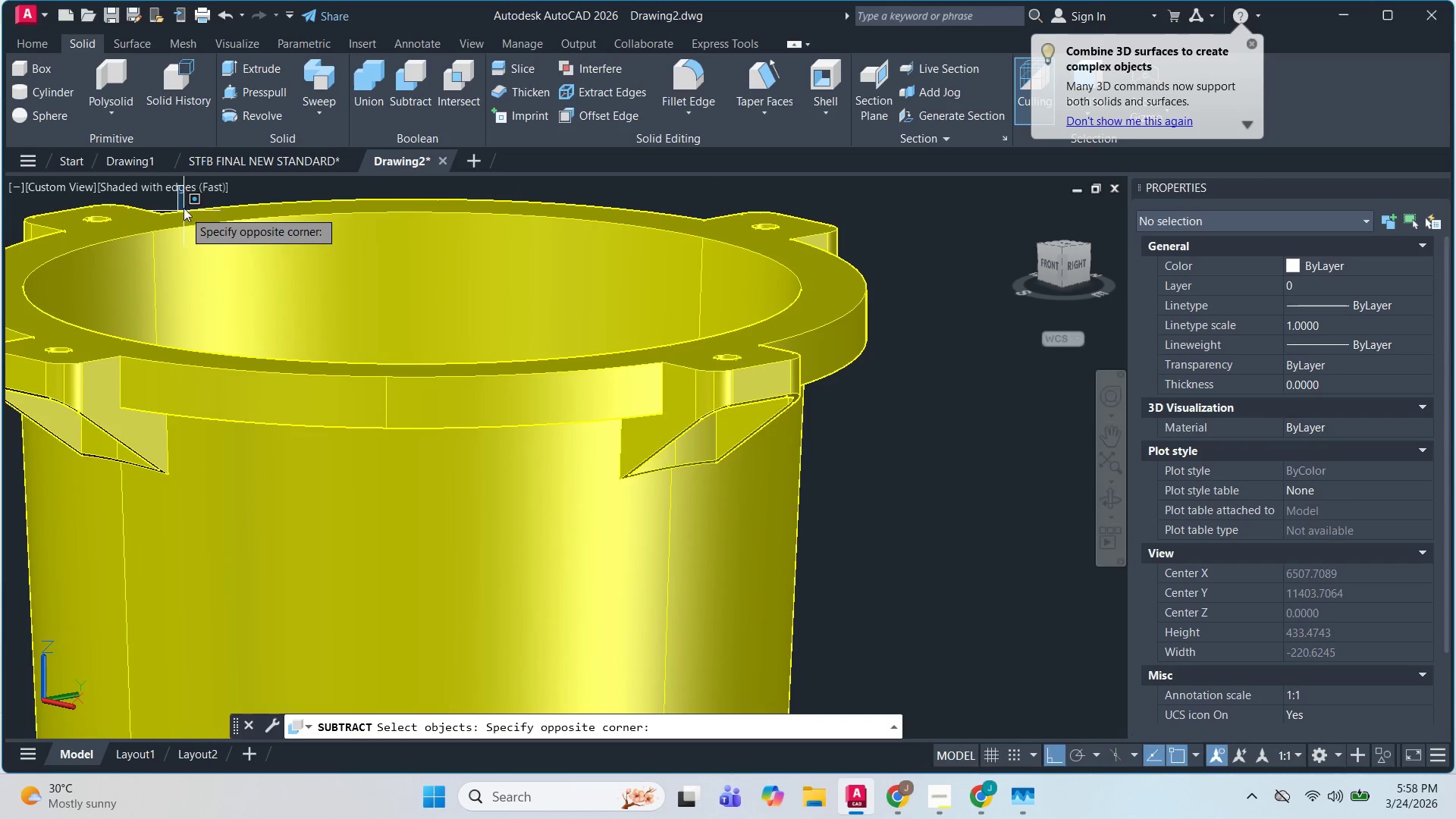 
key(Escape)
 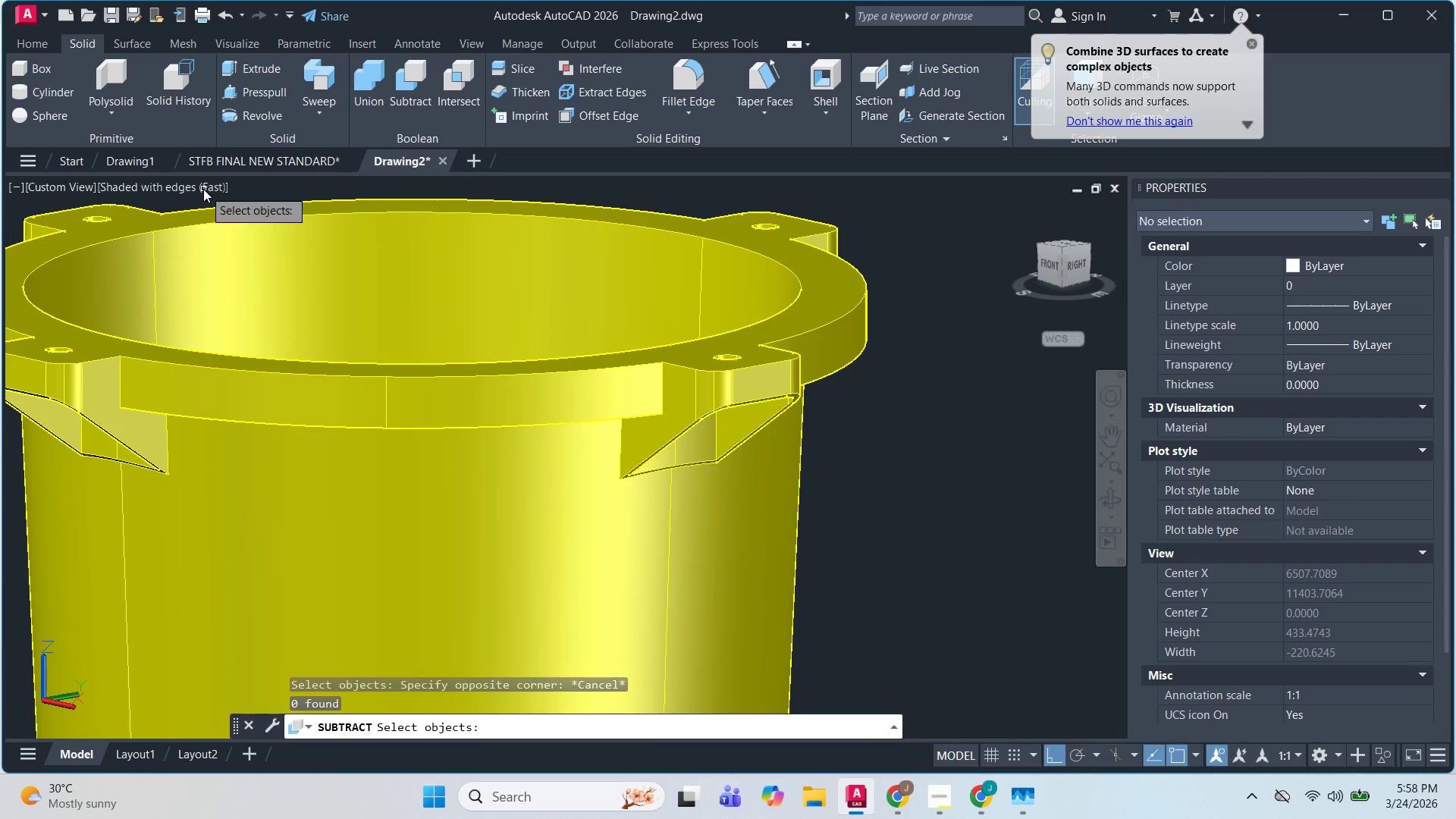 
left_click([203, 189])
 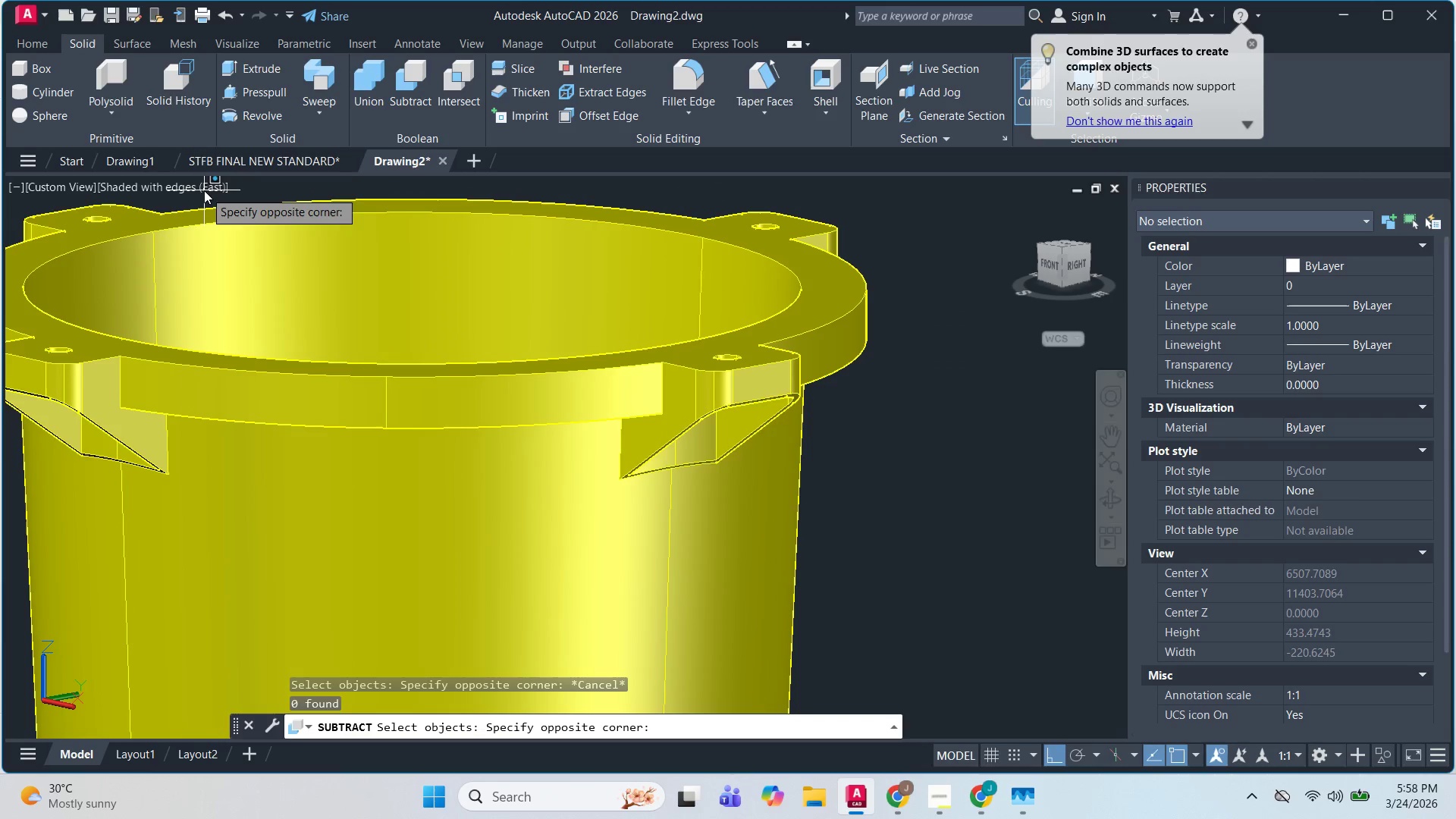 
key(Escape)
 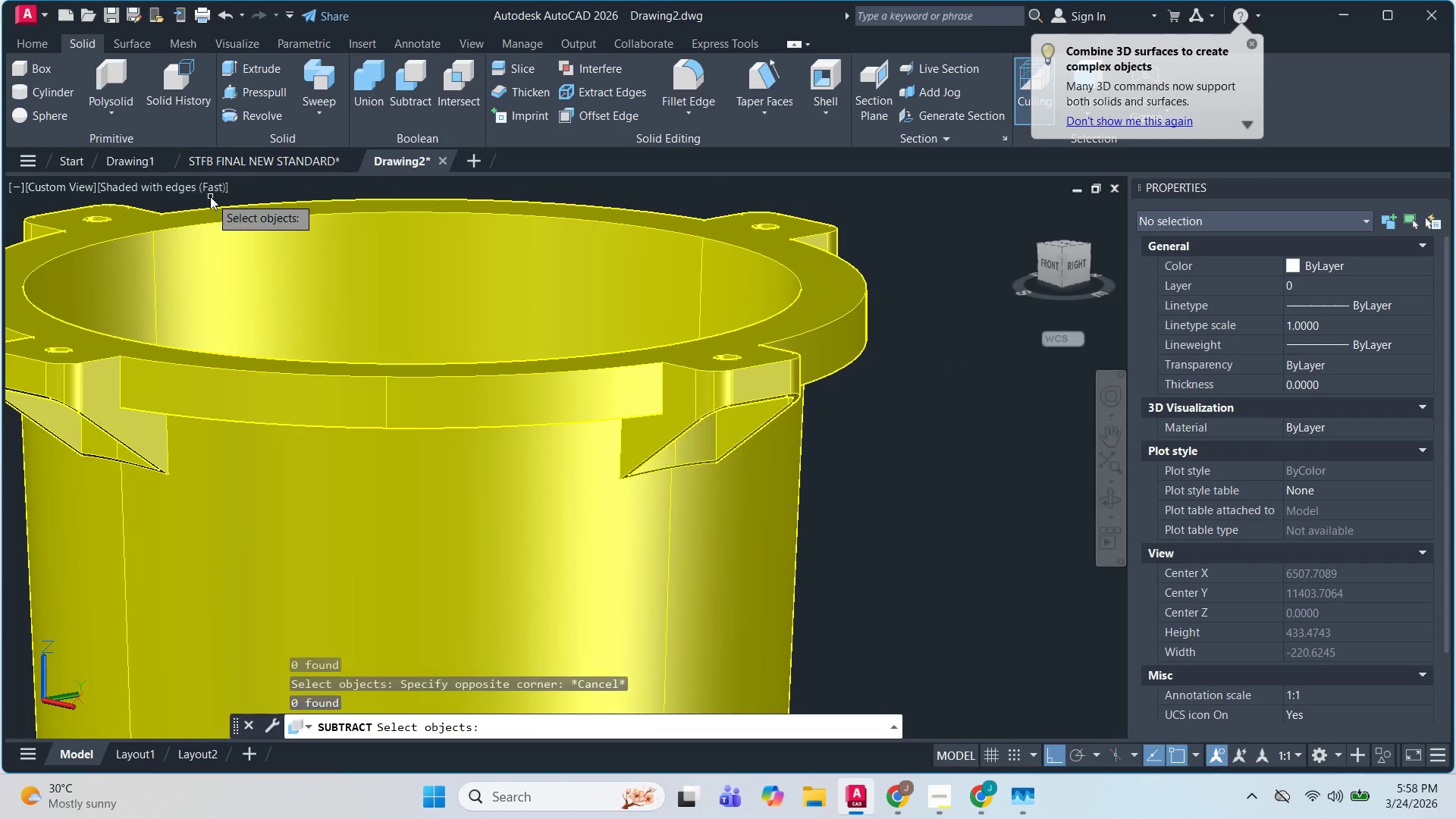 
key(Escape)
 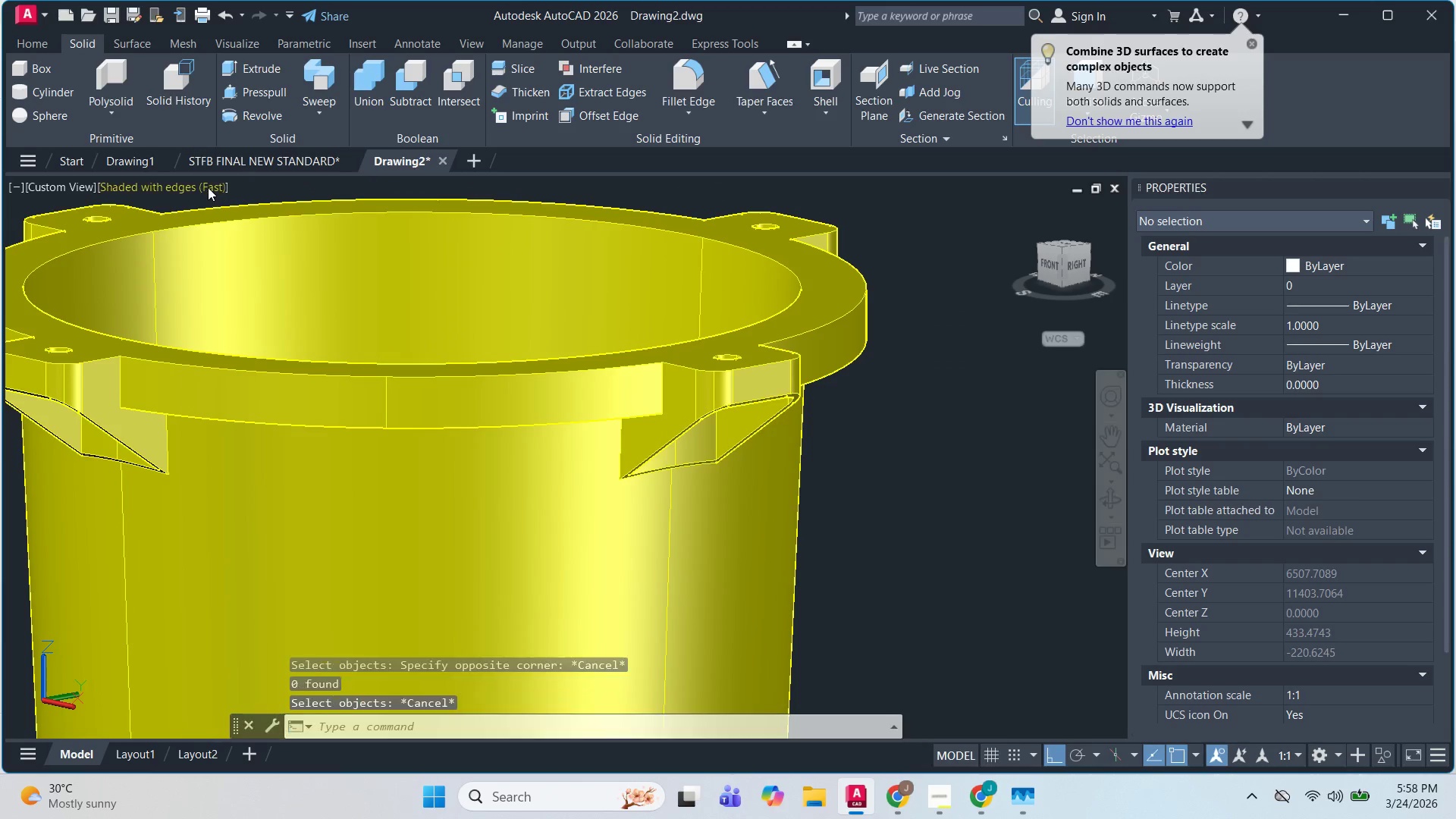 
left_click([208, 187])
 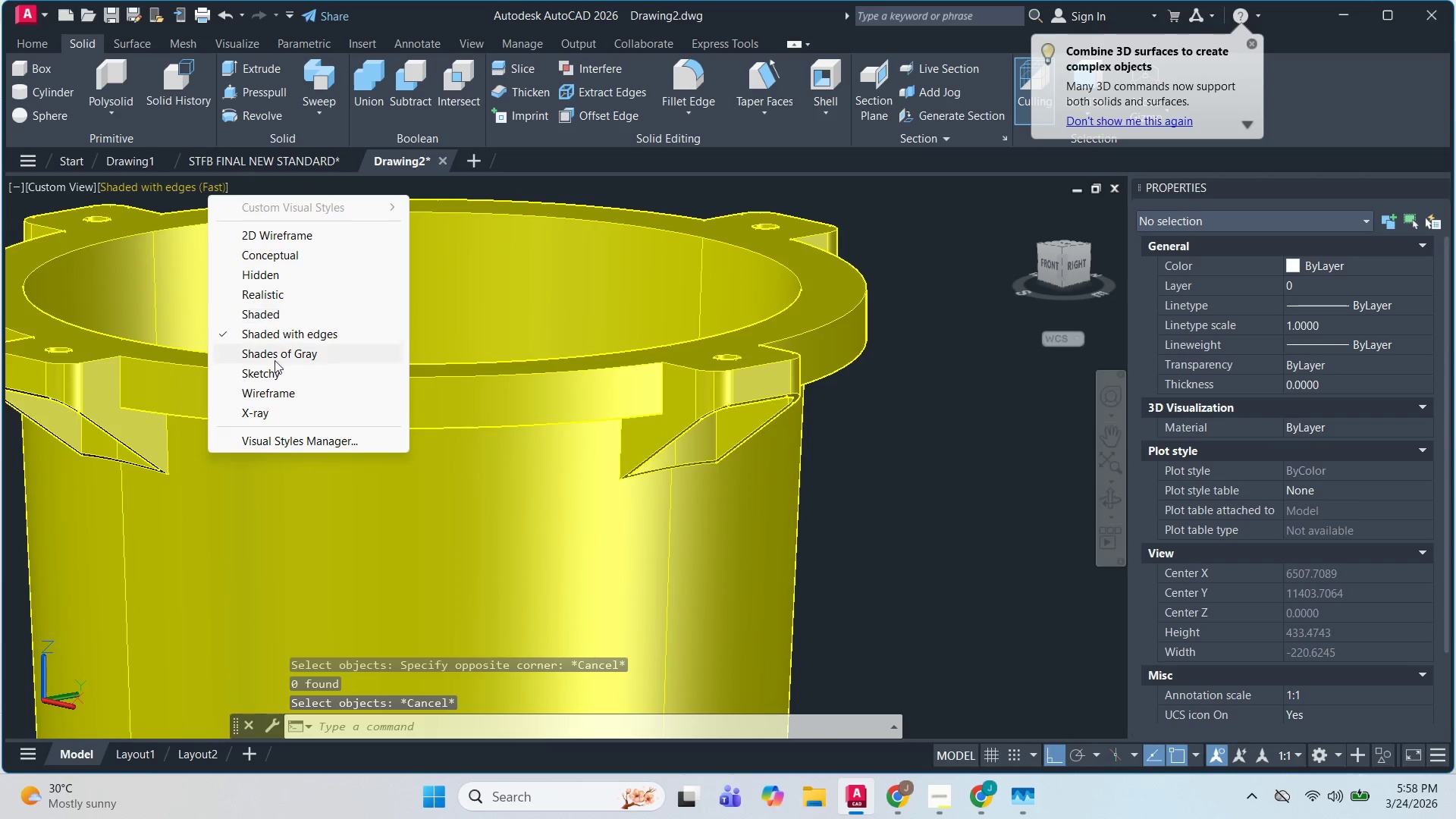 
left_click([276, 406])
 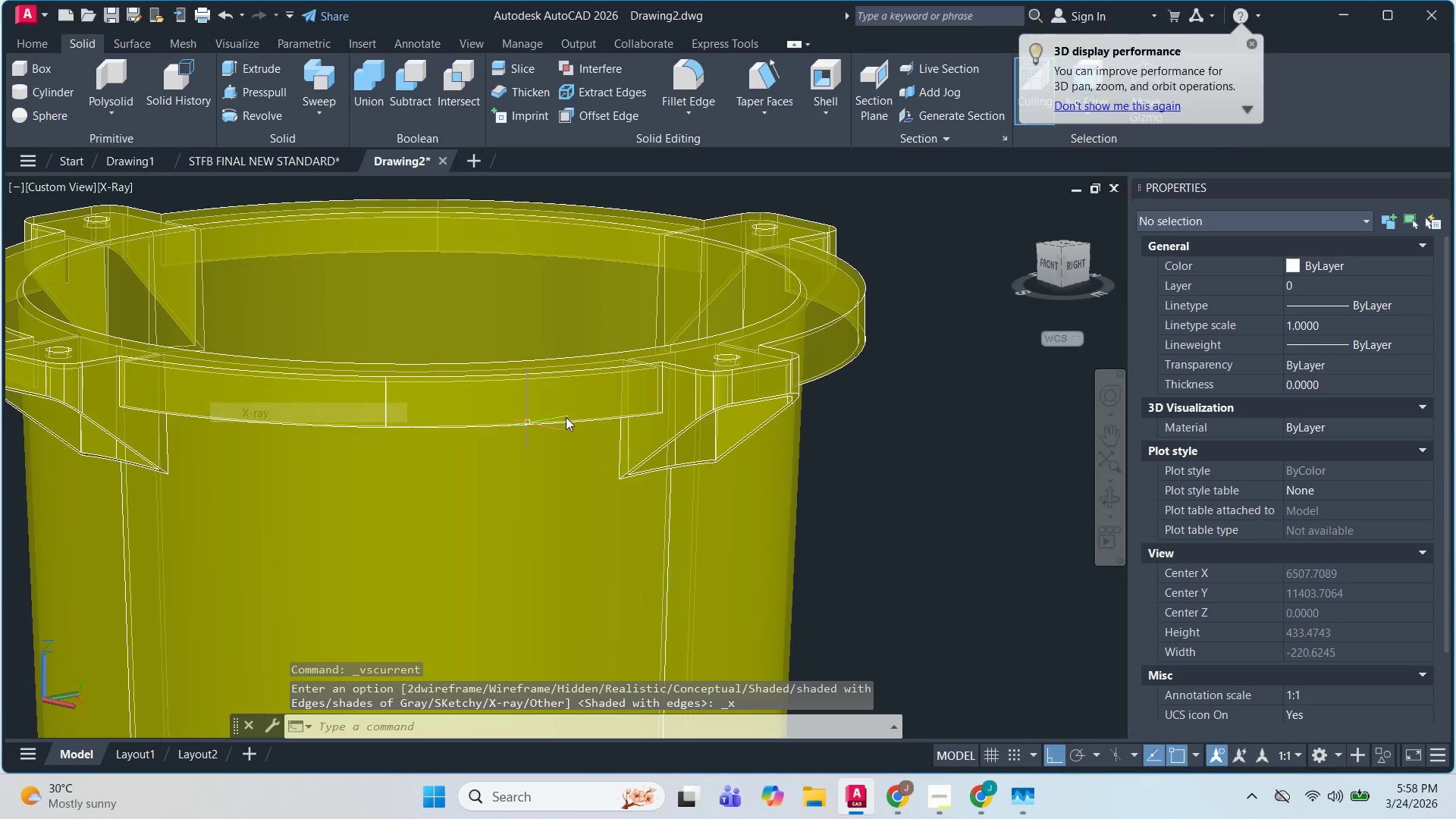 
key(Escape)
 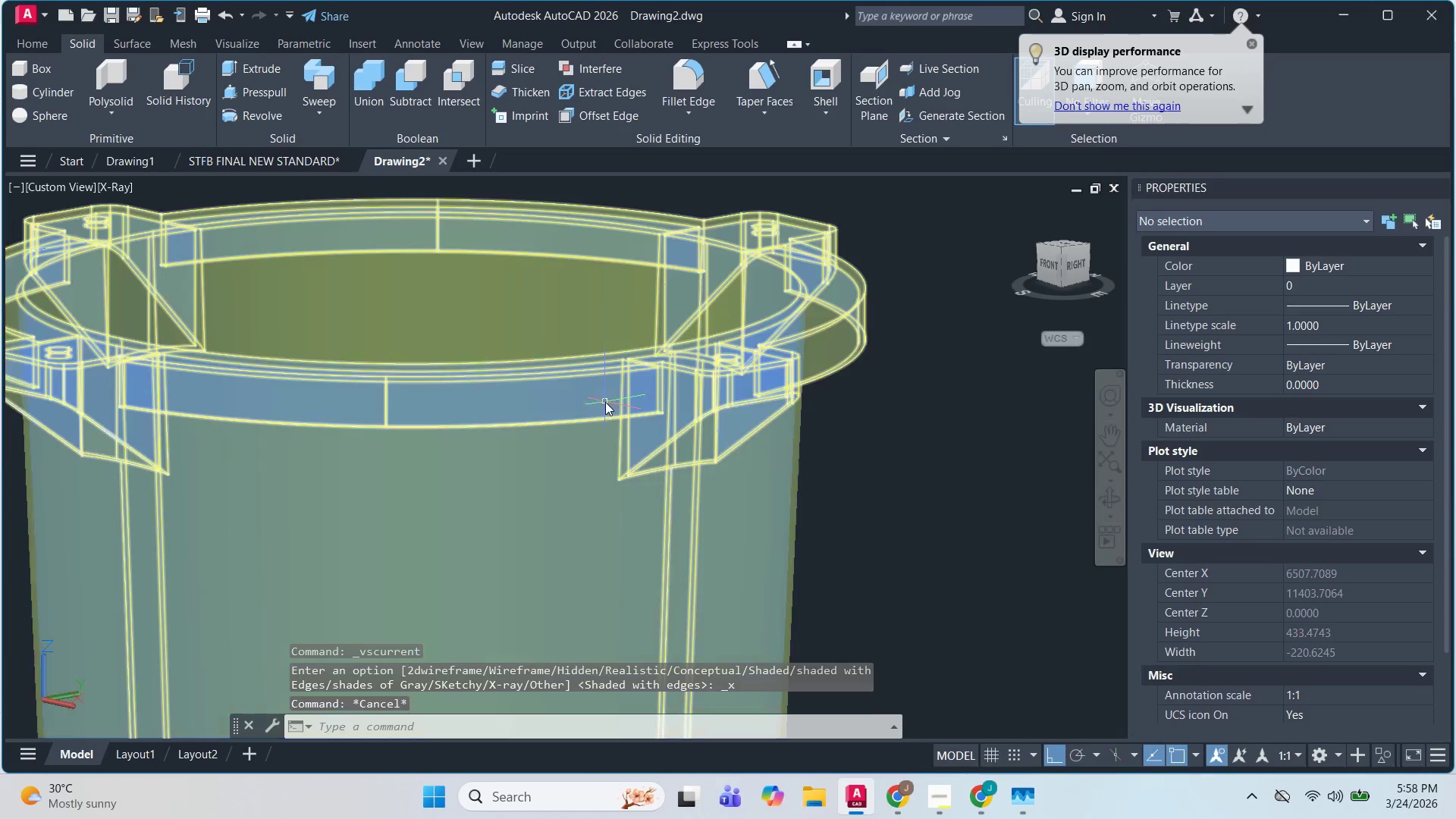 
key(Escape)
 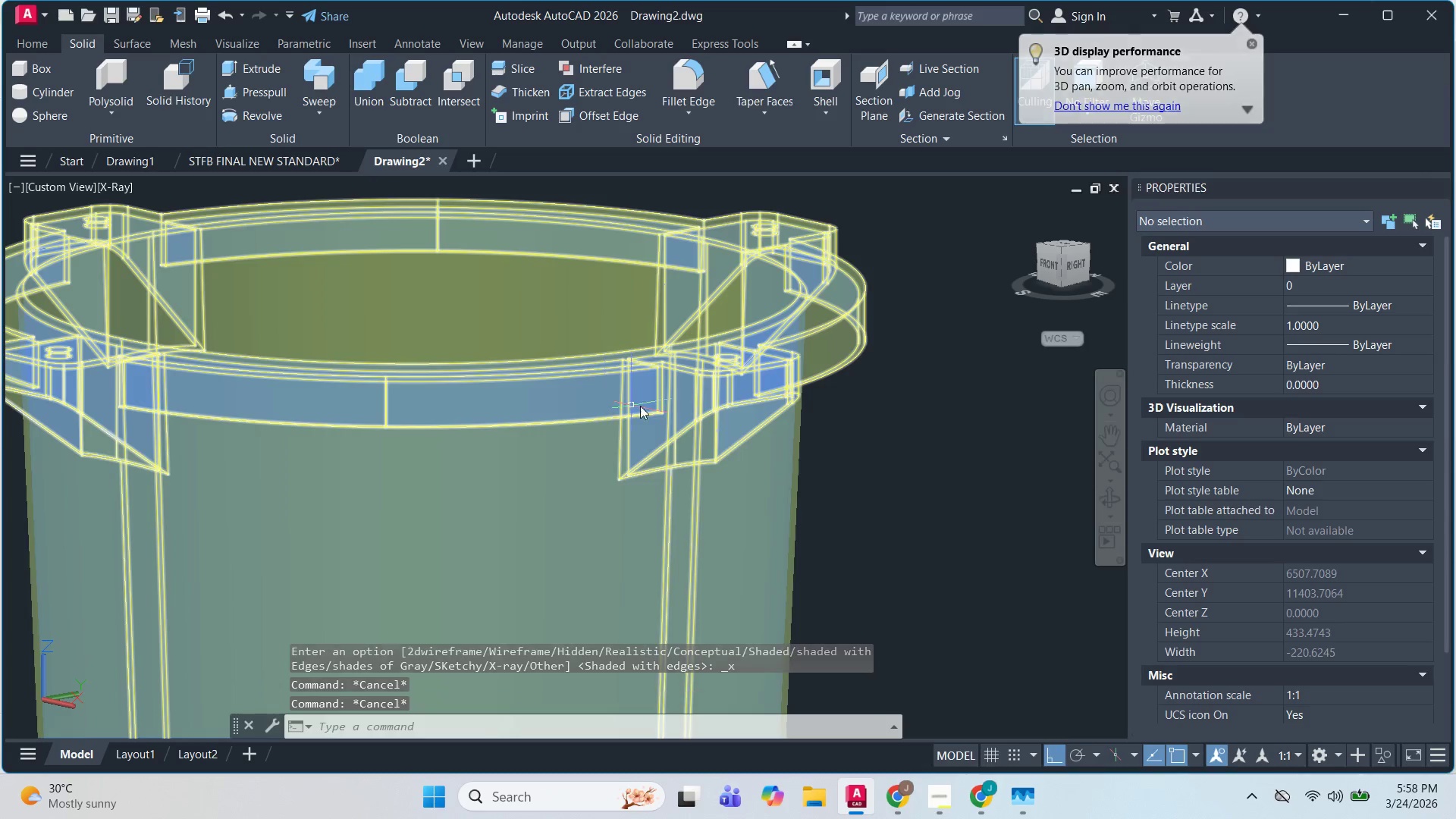 
hold_key(key=ShiftLeft, duration=1.52)
scroll: coordinate [763, 425], scroll_direction: up, amount: 2.0
 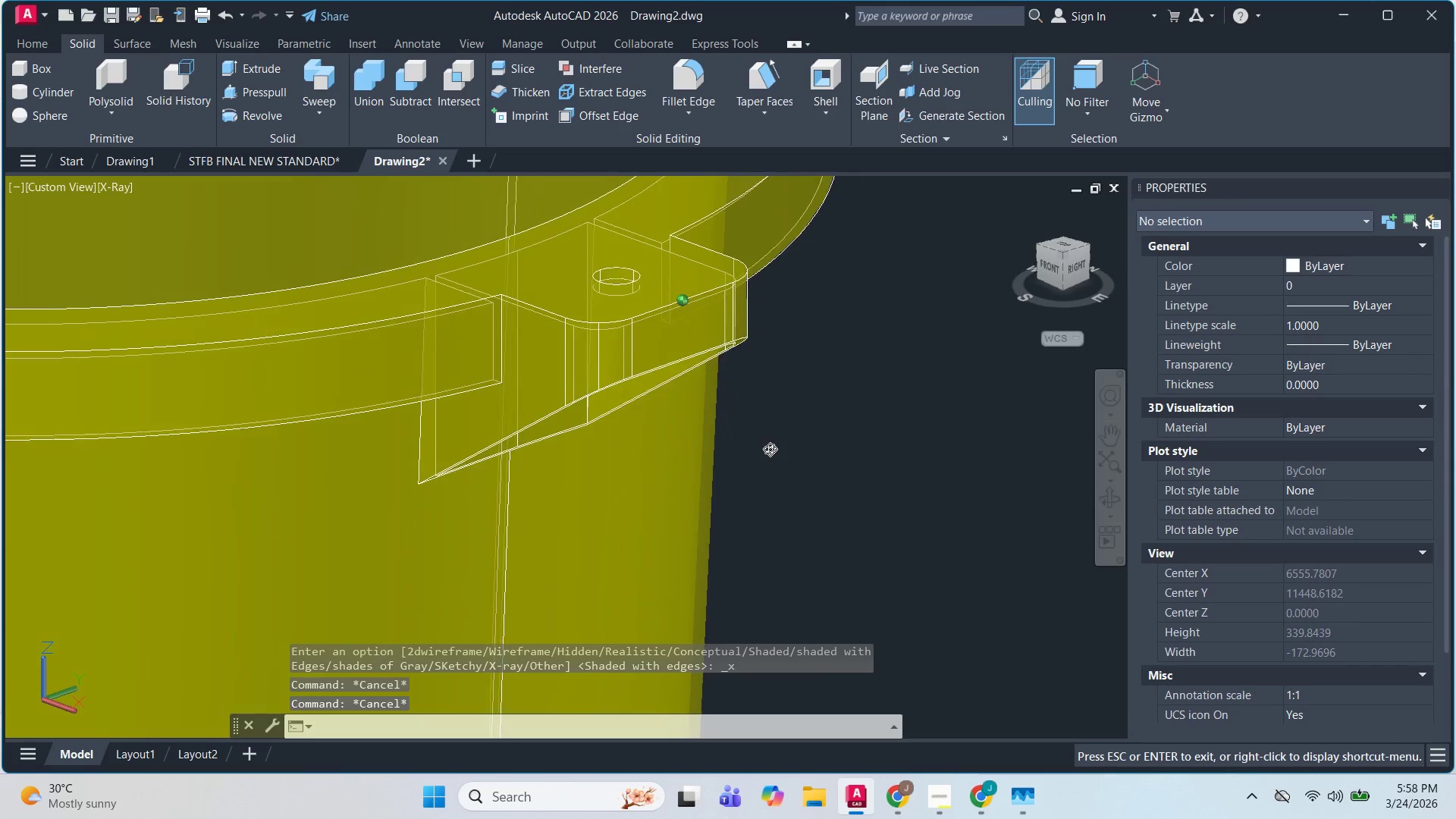 
hold_key(key=ShiftLeft, duration=1.51)
 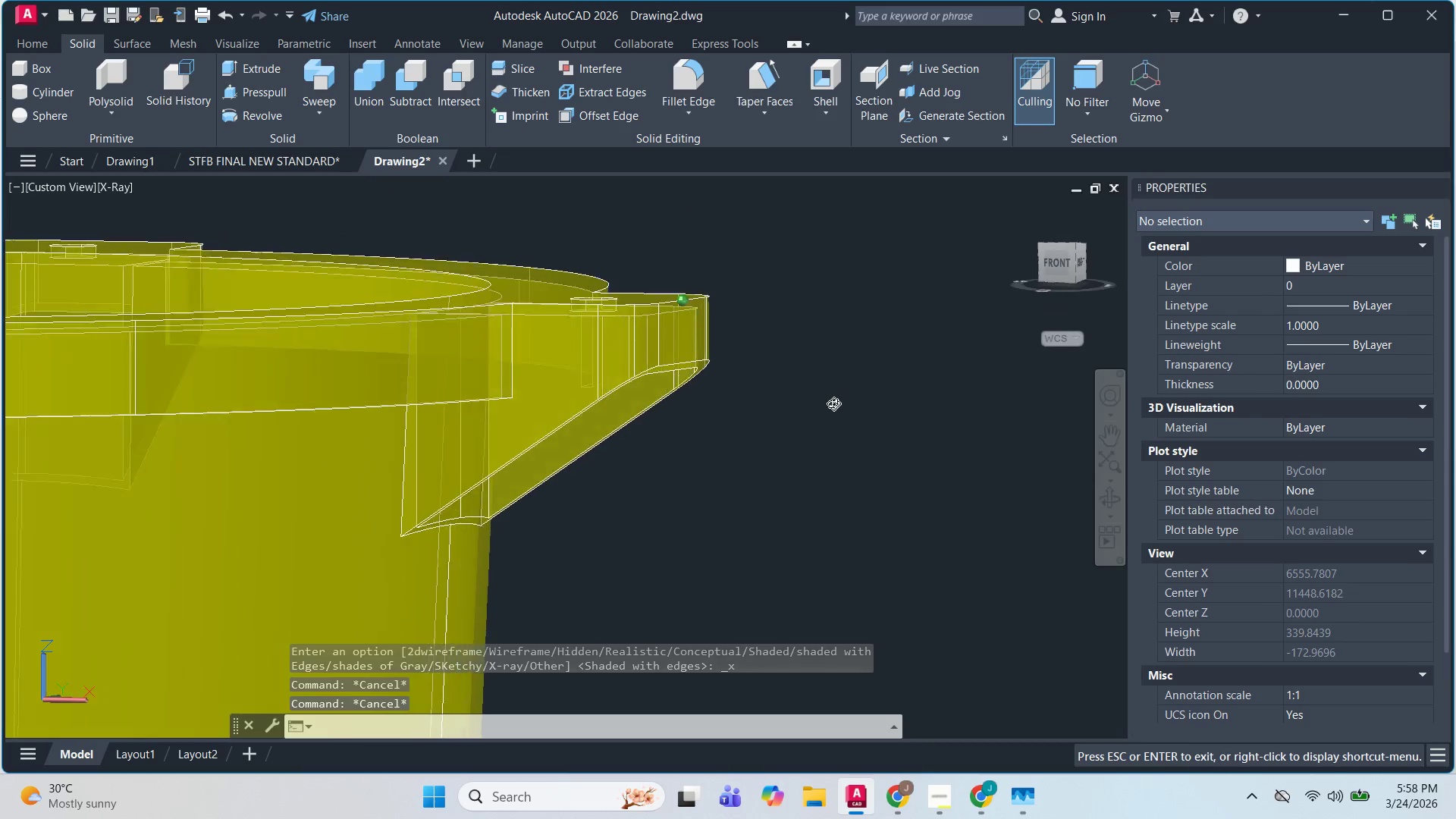 
hold_key(key=ShiftLeft, duration=1.52)
 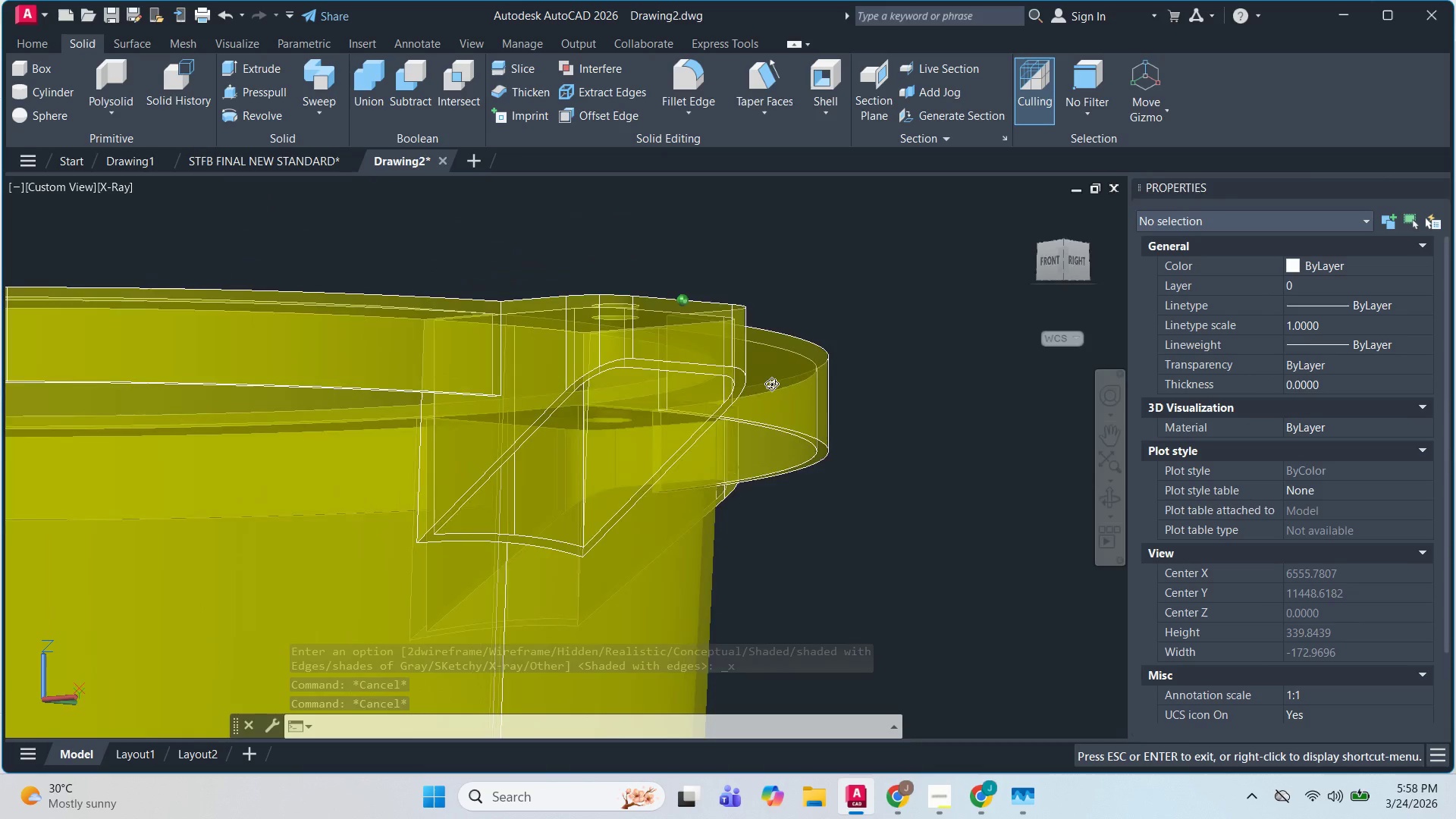 
hold_key(key=ShiftLeft, duration=1.52)
 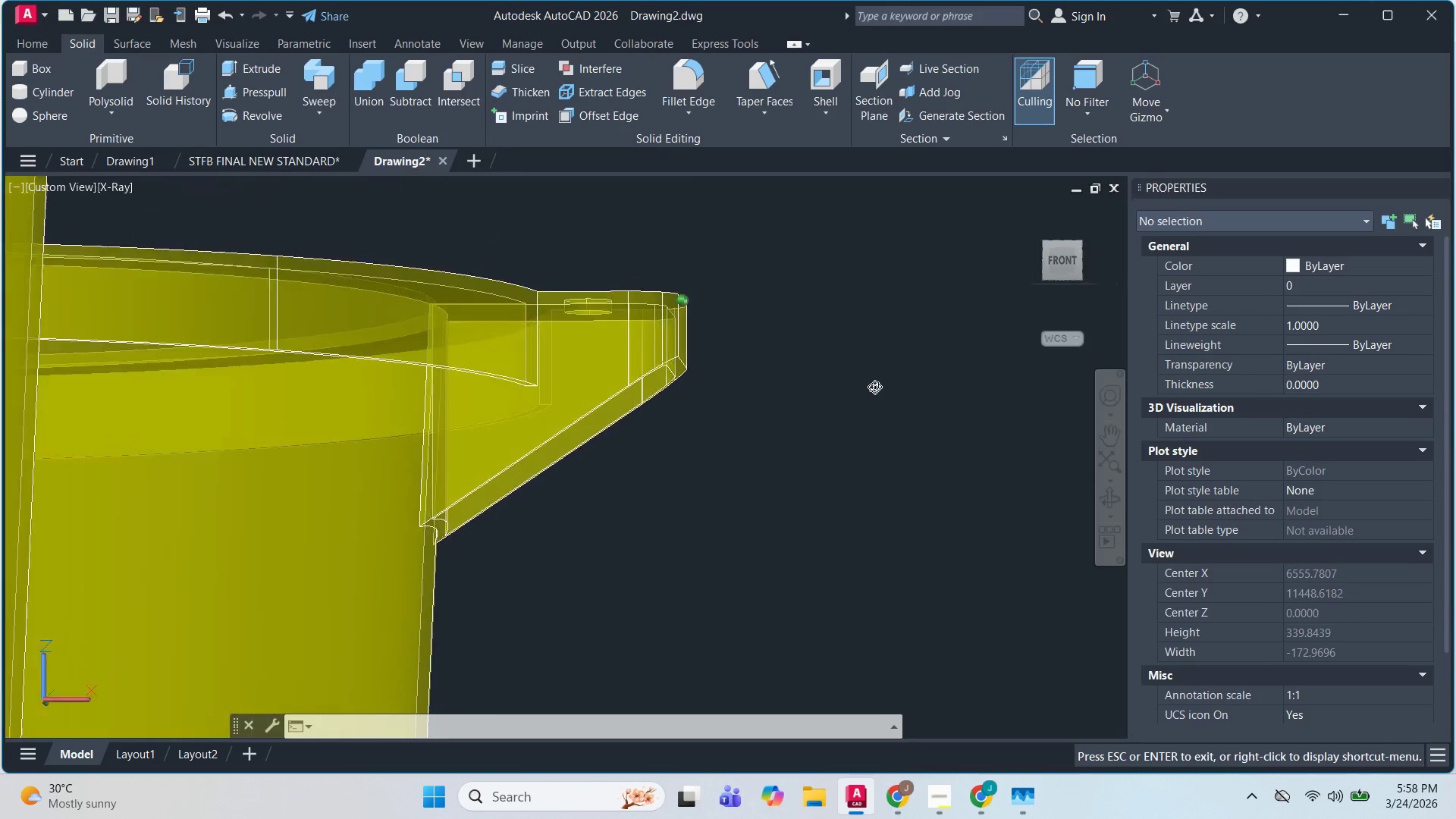 
hold_key(key=ShiftLeft, duration=0.72)
 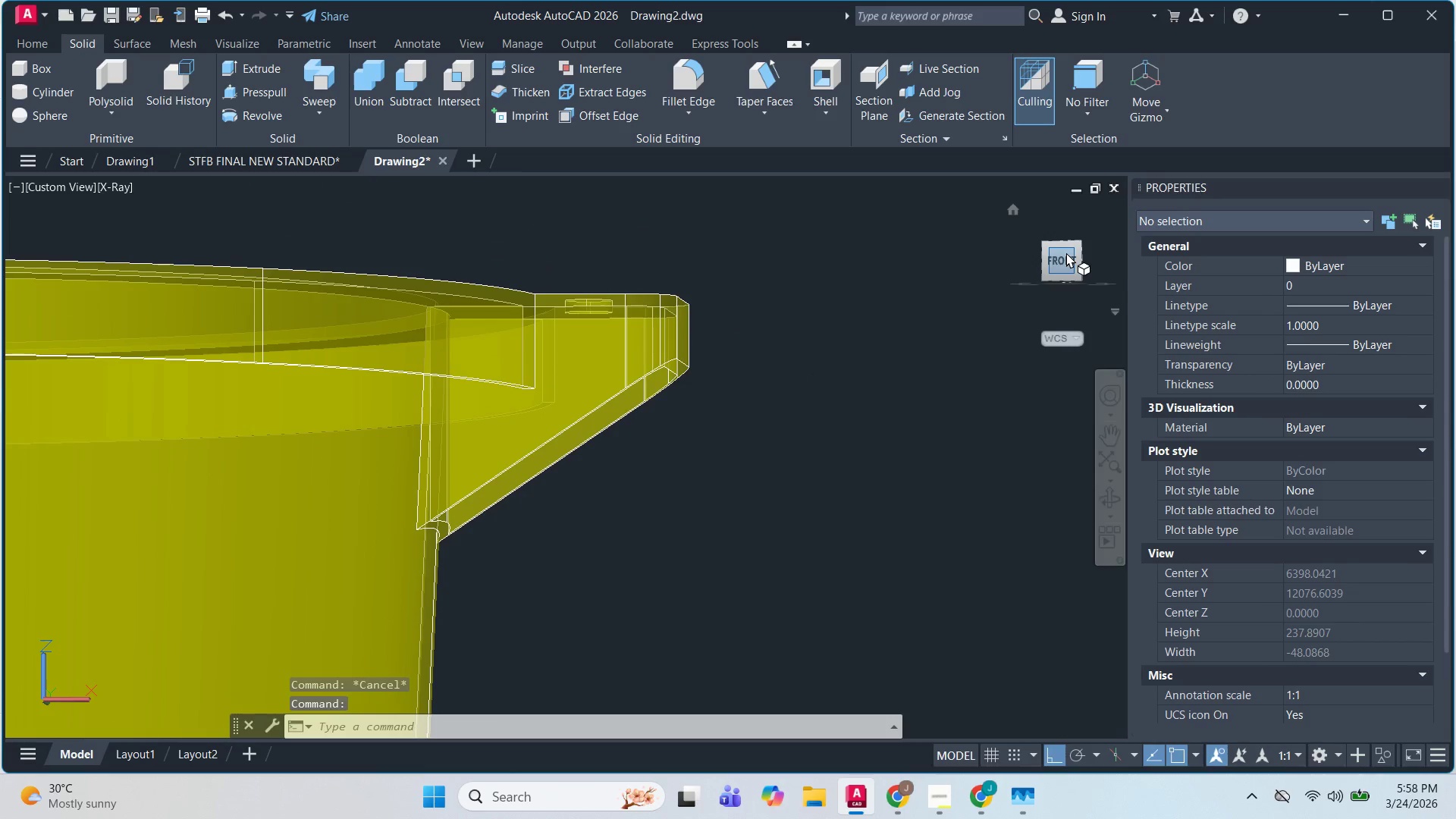 
left_click([1066, 253])
 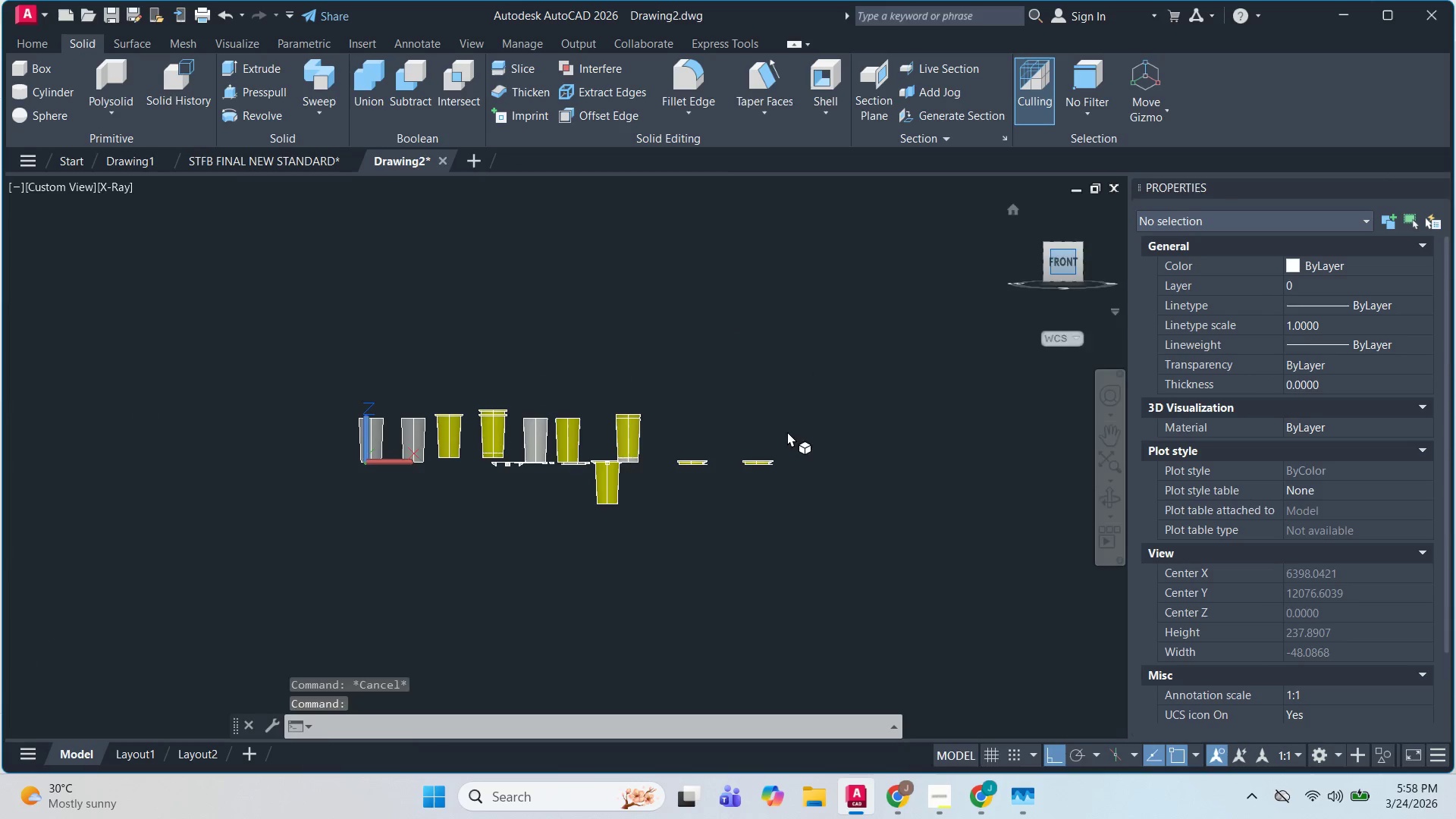 
scroll: coordinate [790, 291], scroll_direction: up, amount: 10.0
 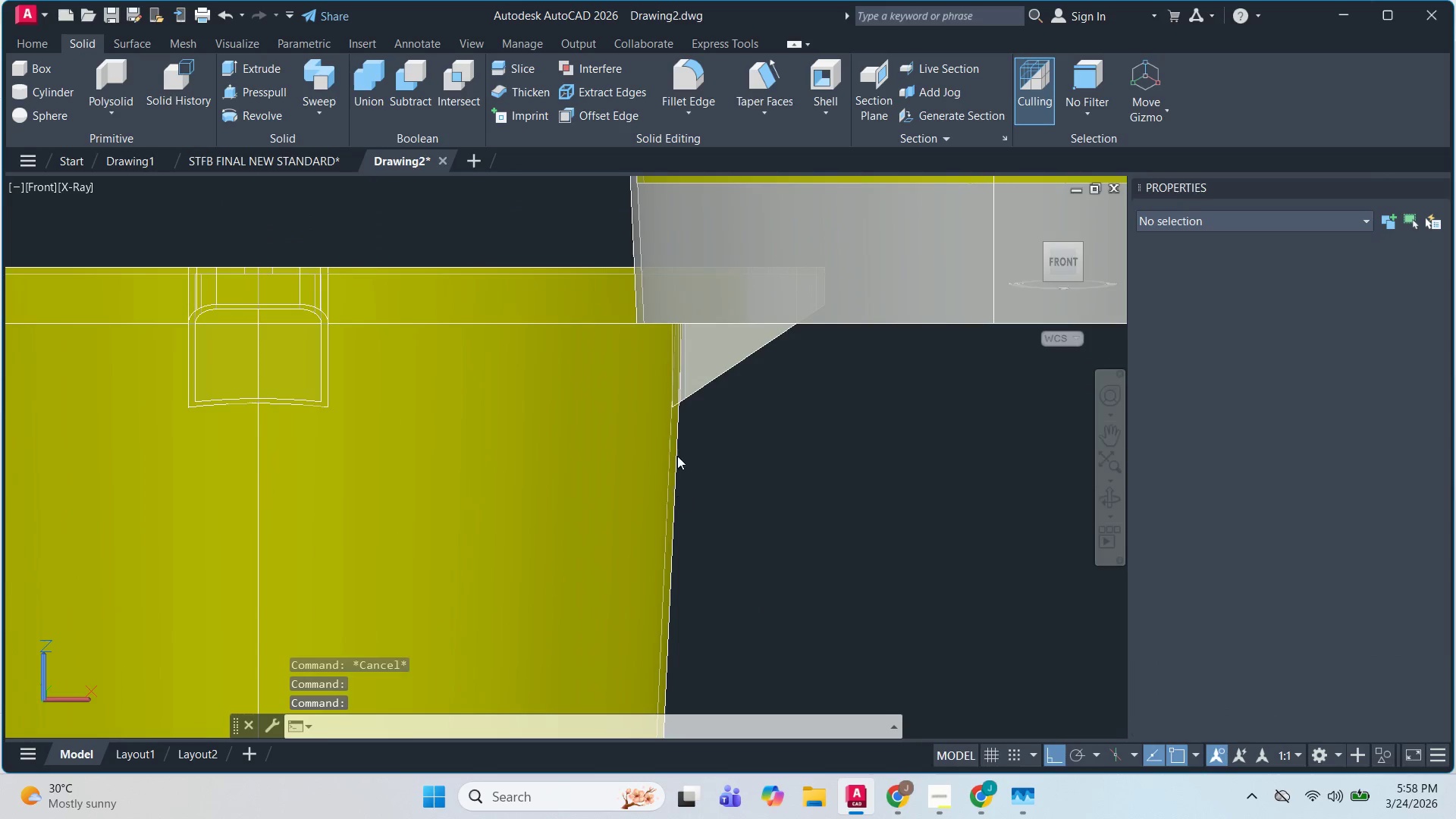 
hold_key(key=ShiftLeft, duration=0.7)
 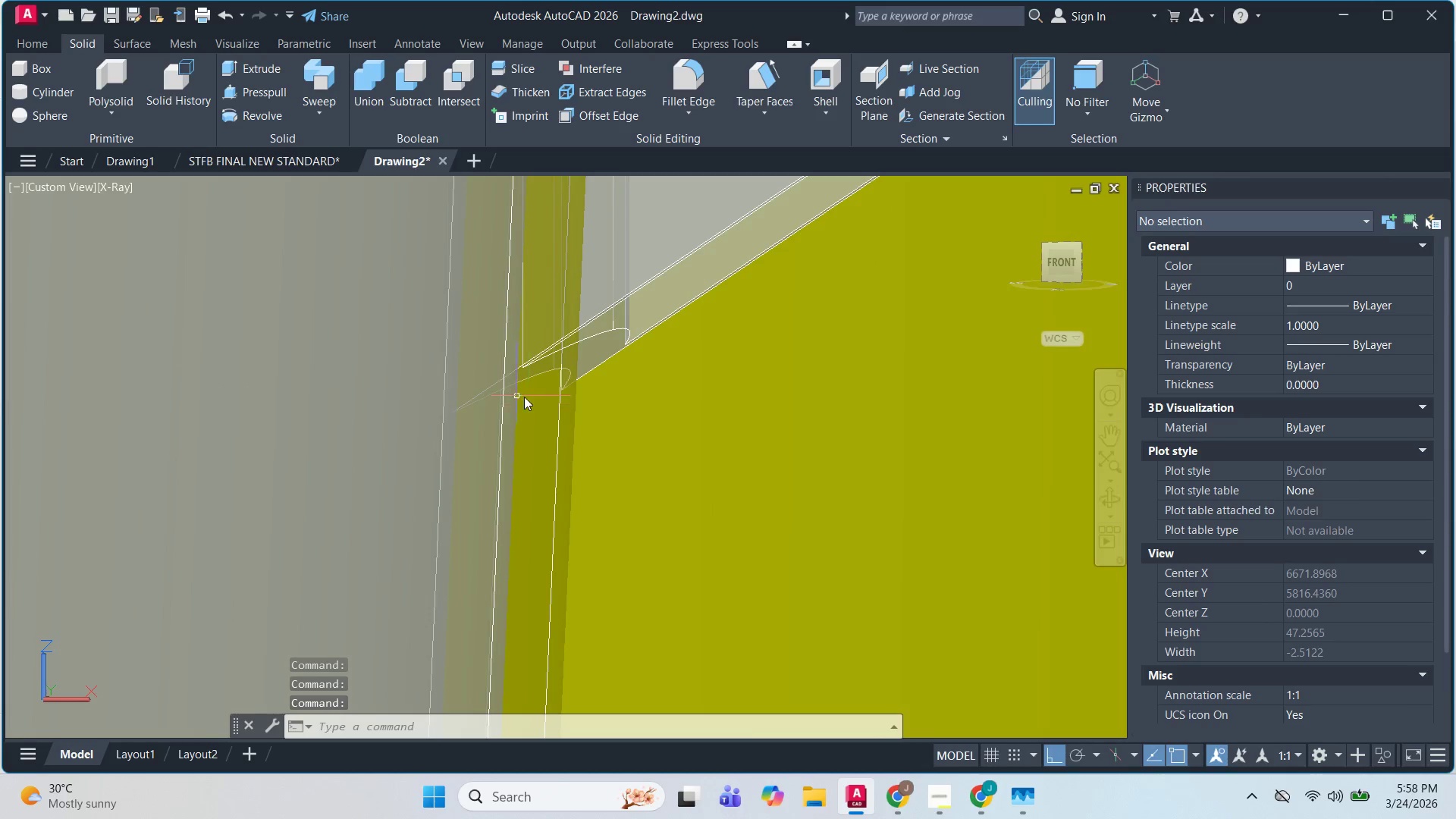 
scroll: coordinate [708, 388], scroll_direction: up, amount: 6.0
 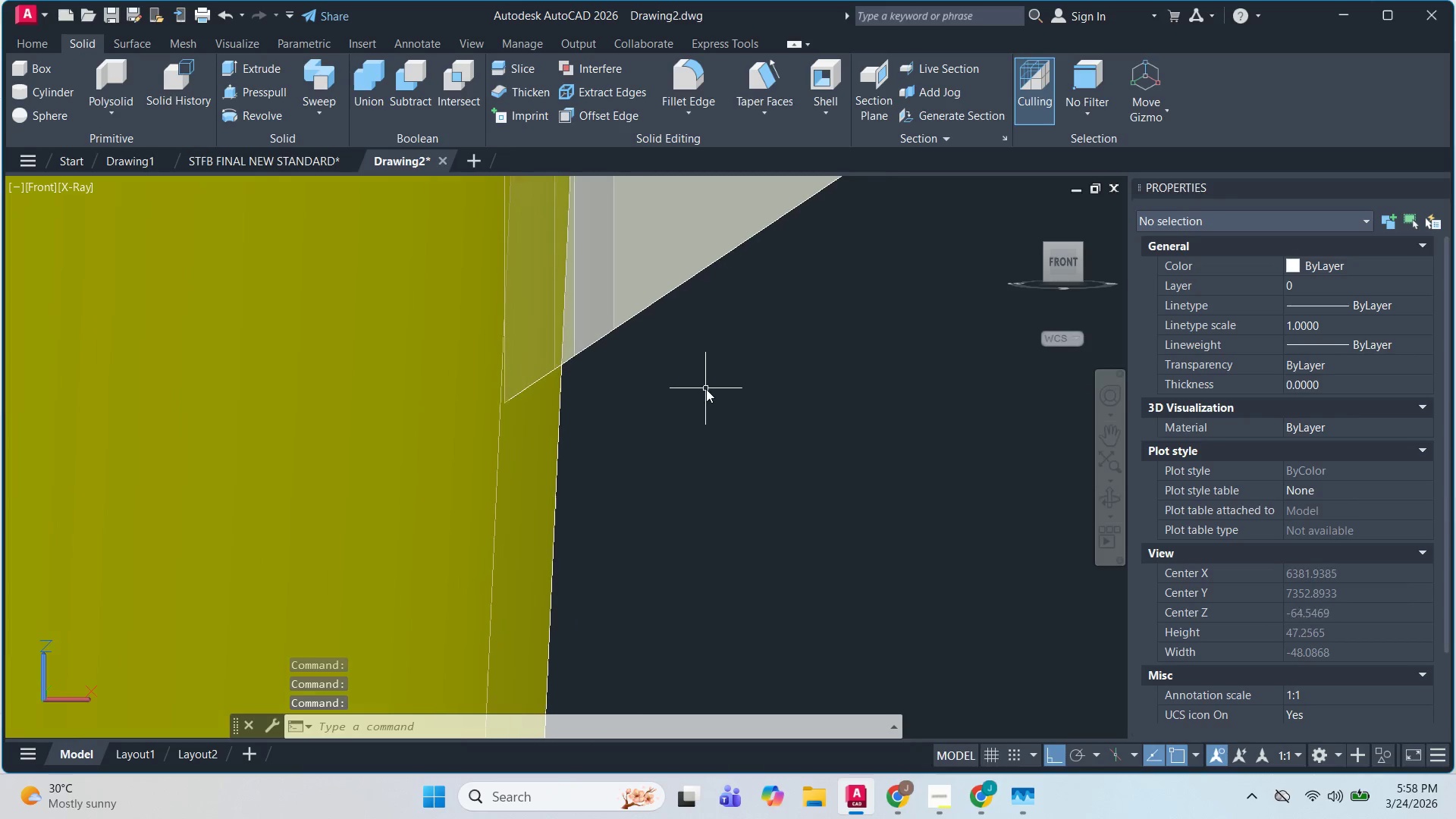 
hold_key(key=ShiftLeft, duration=1.51)
 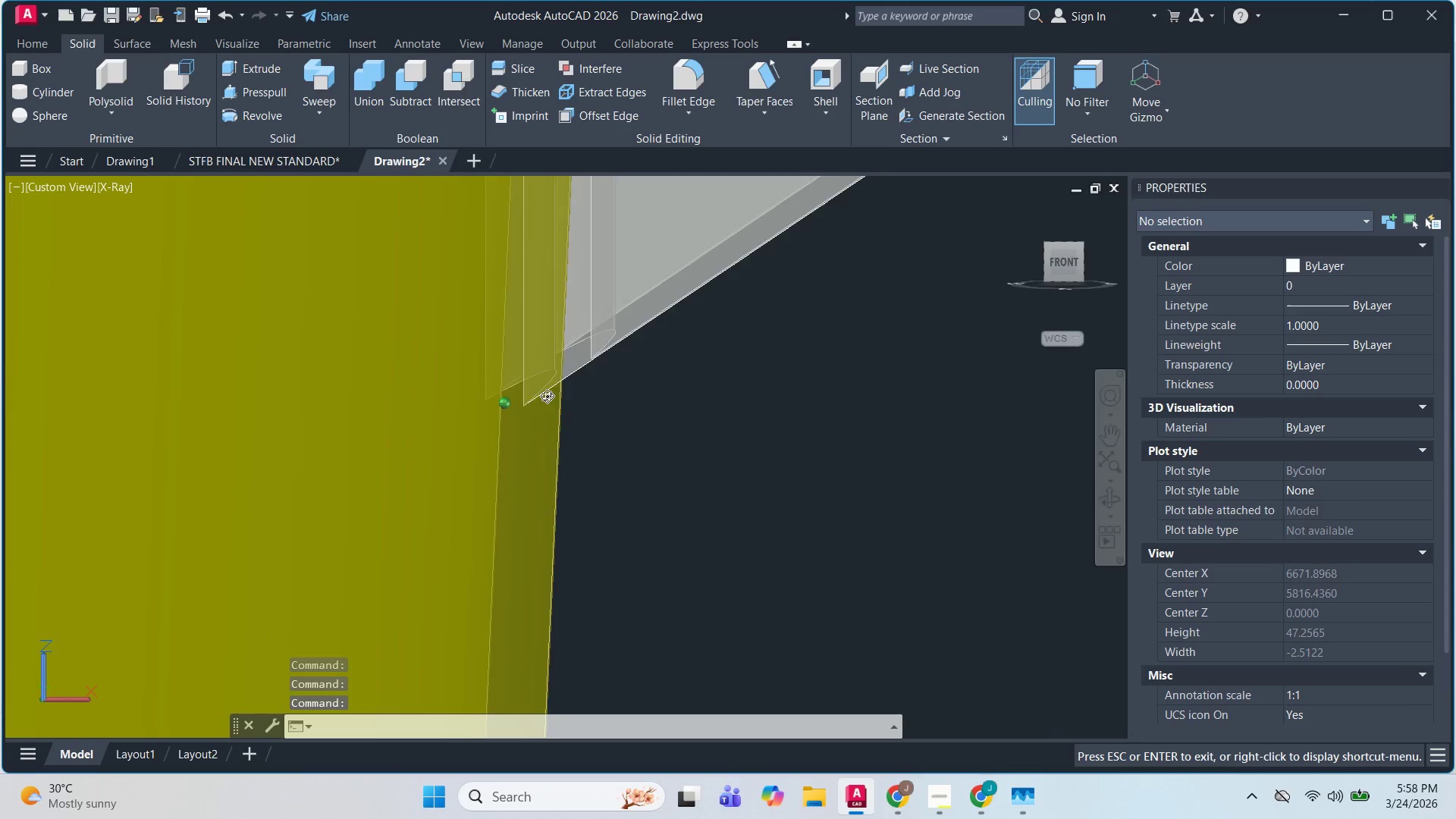 
hold_key(key=ShiftLeft, duration=1.52)
 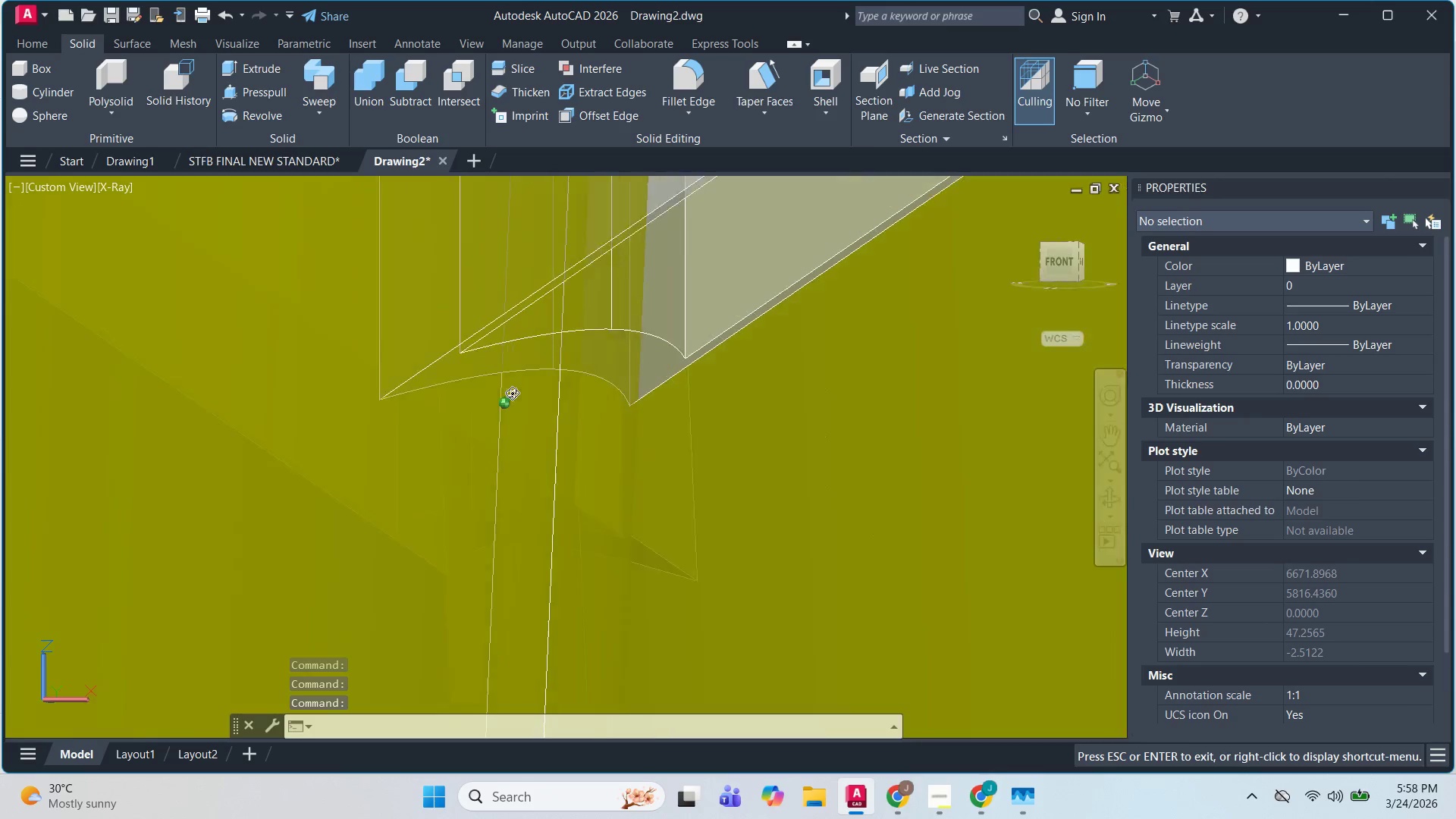 
hold_key(key=ShiftLeft, duration=1.52)
 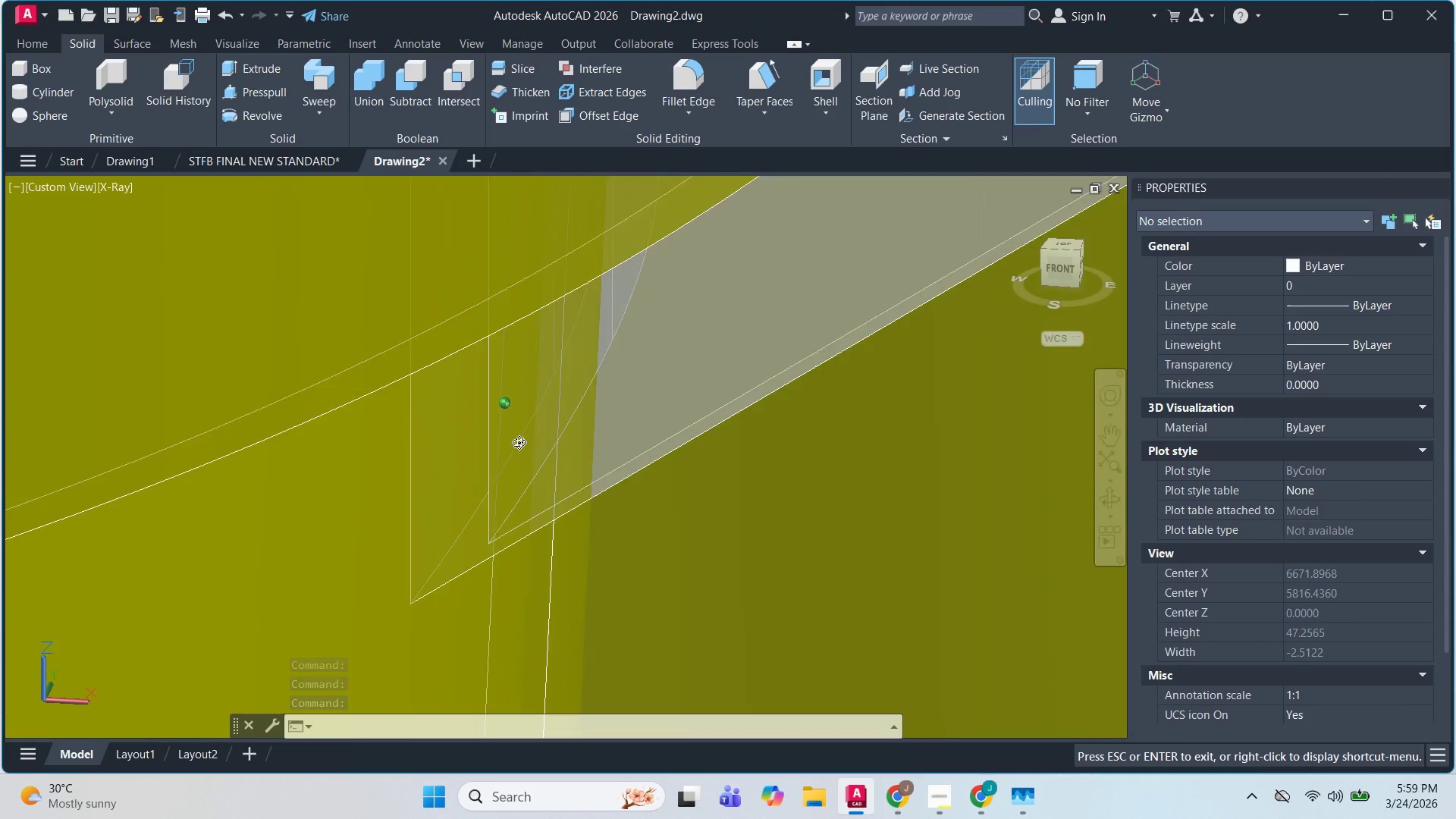 
hold_key(key=ShiftLeft, duration=1.51)
 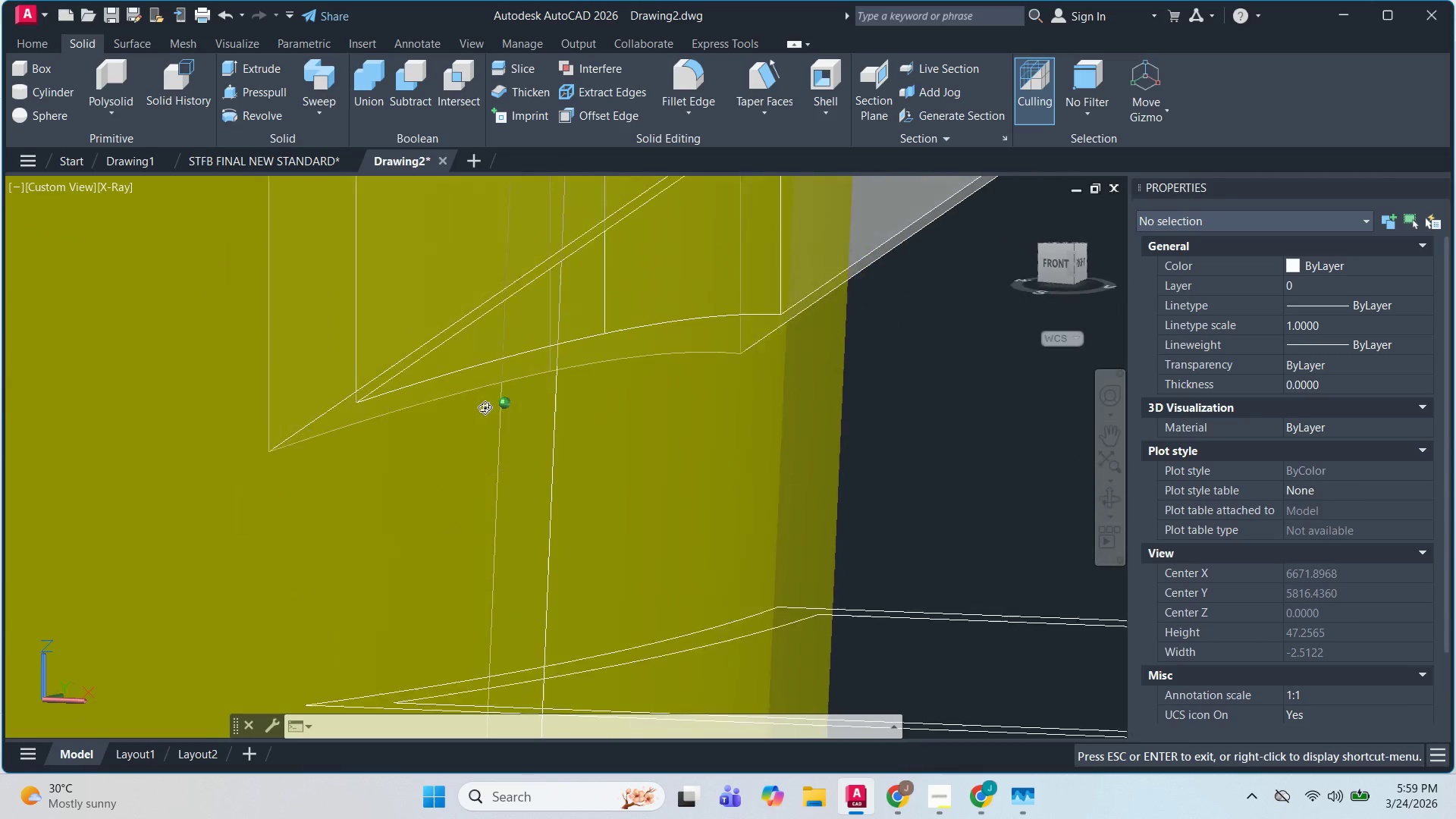 
hold_key(key=ShiftLeft, duration=1.52)
 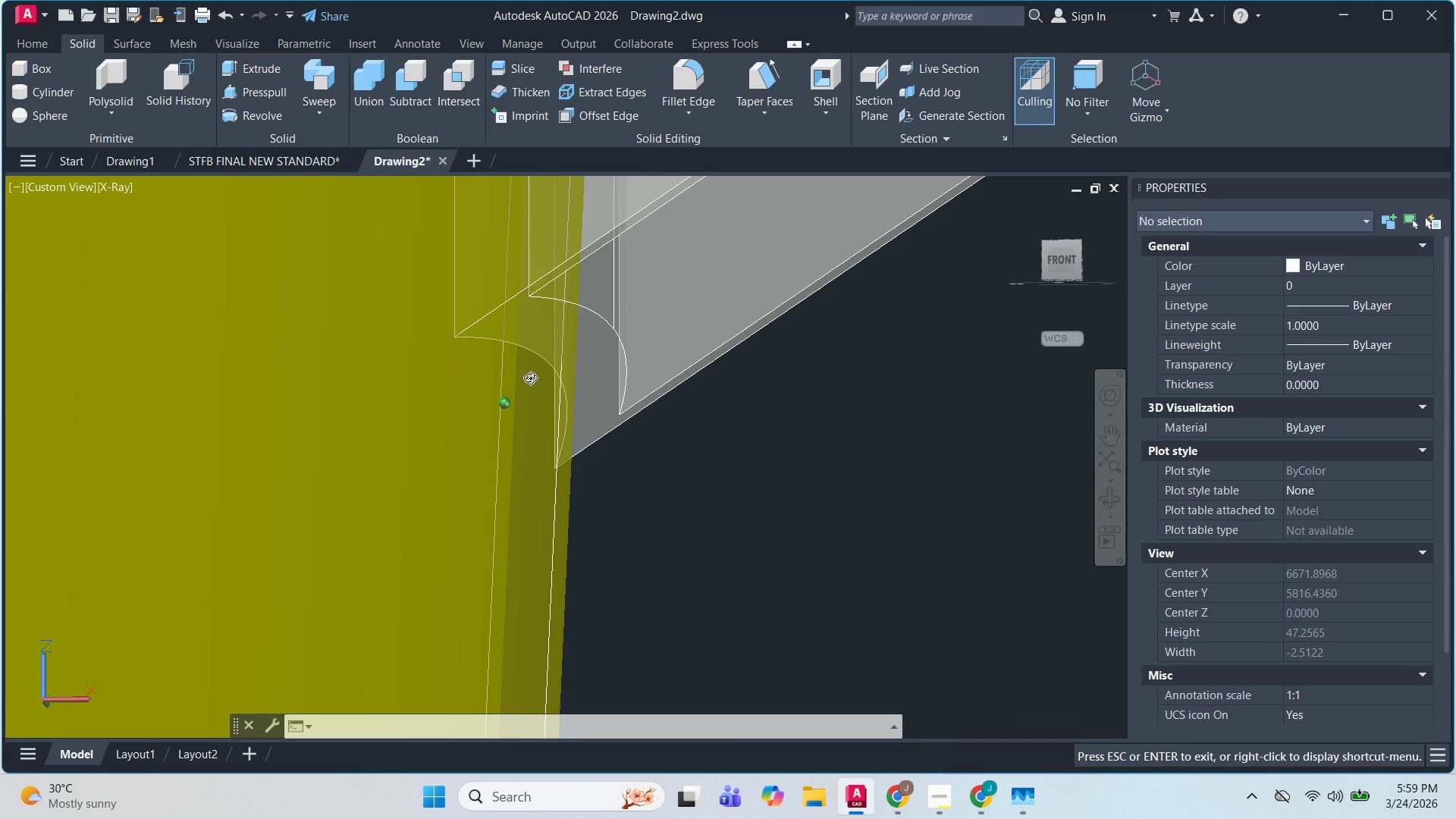 
hold_key(key=ShiftLeft, duration=1.52)
 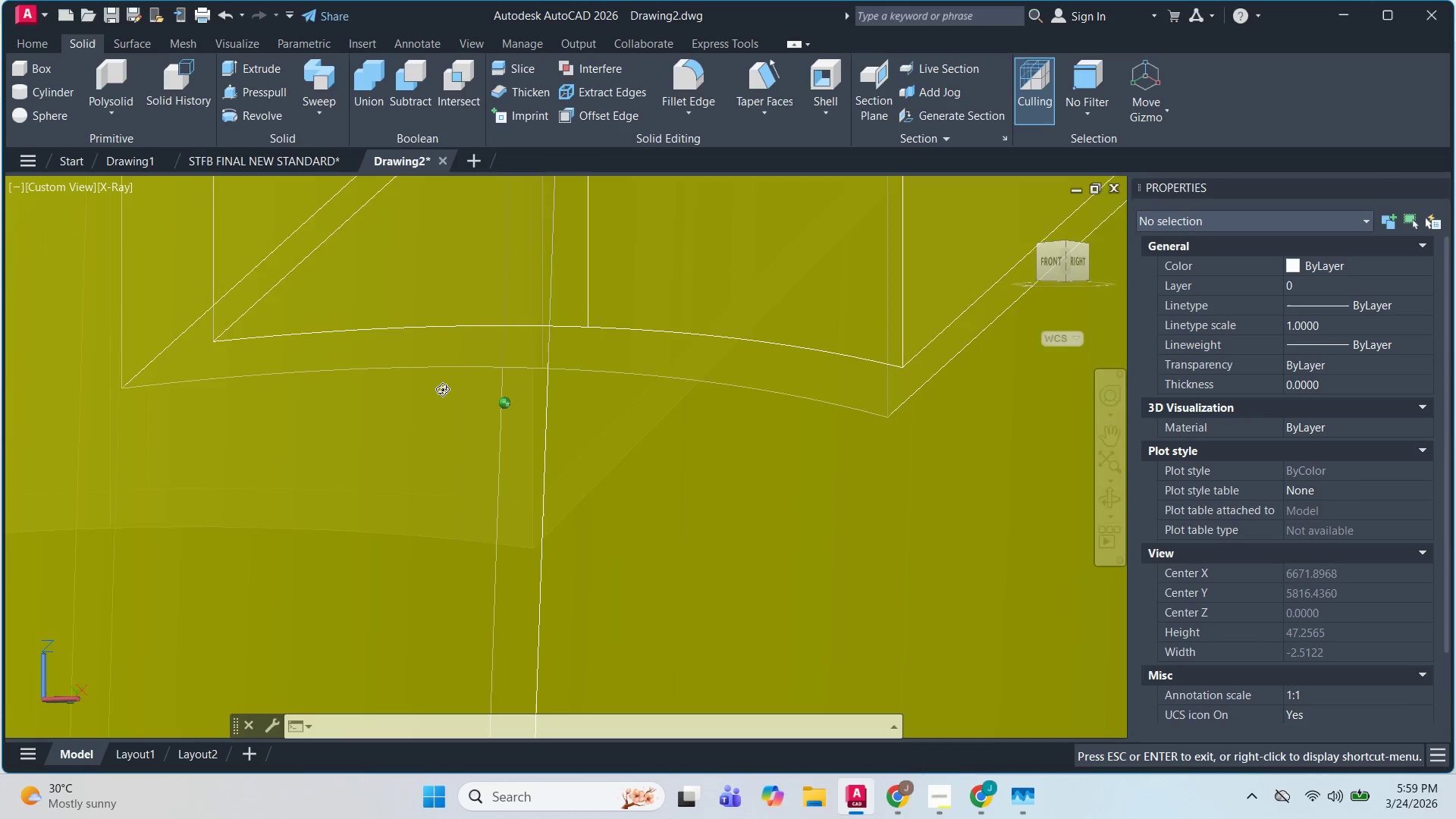 
hold_key(key=ShiftLeft, duration=1.5)
 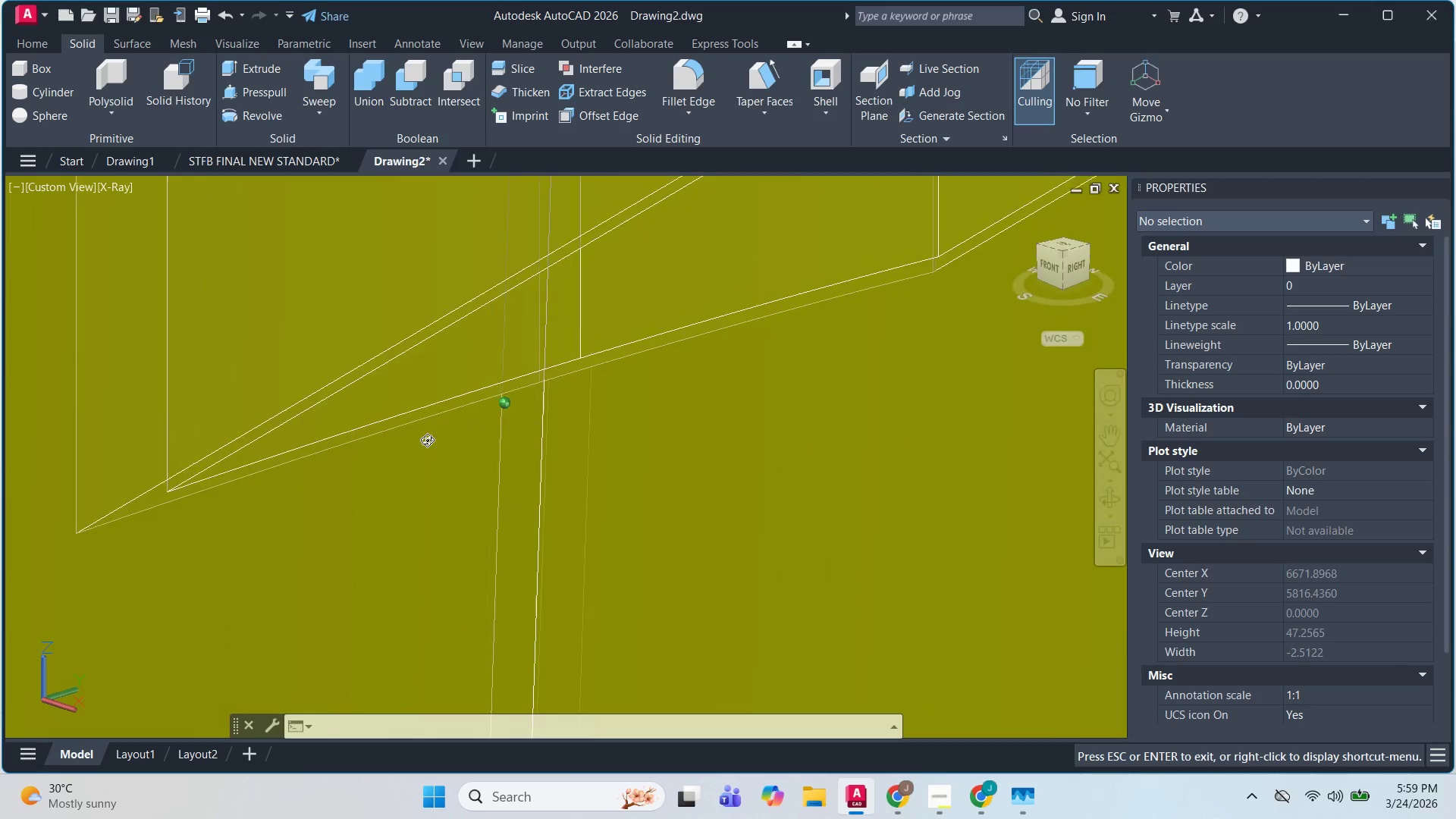 
hold_key(key=ShiftLeft, duration=0.61)
 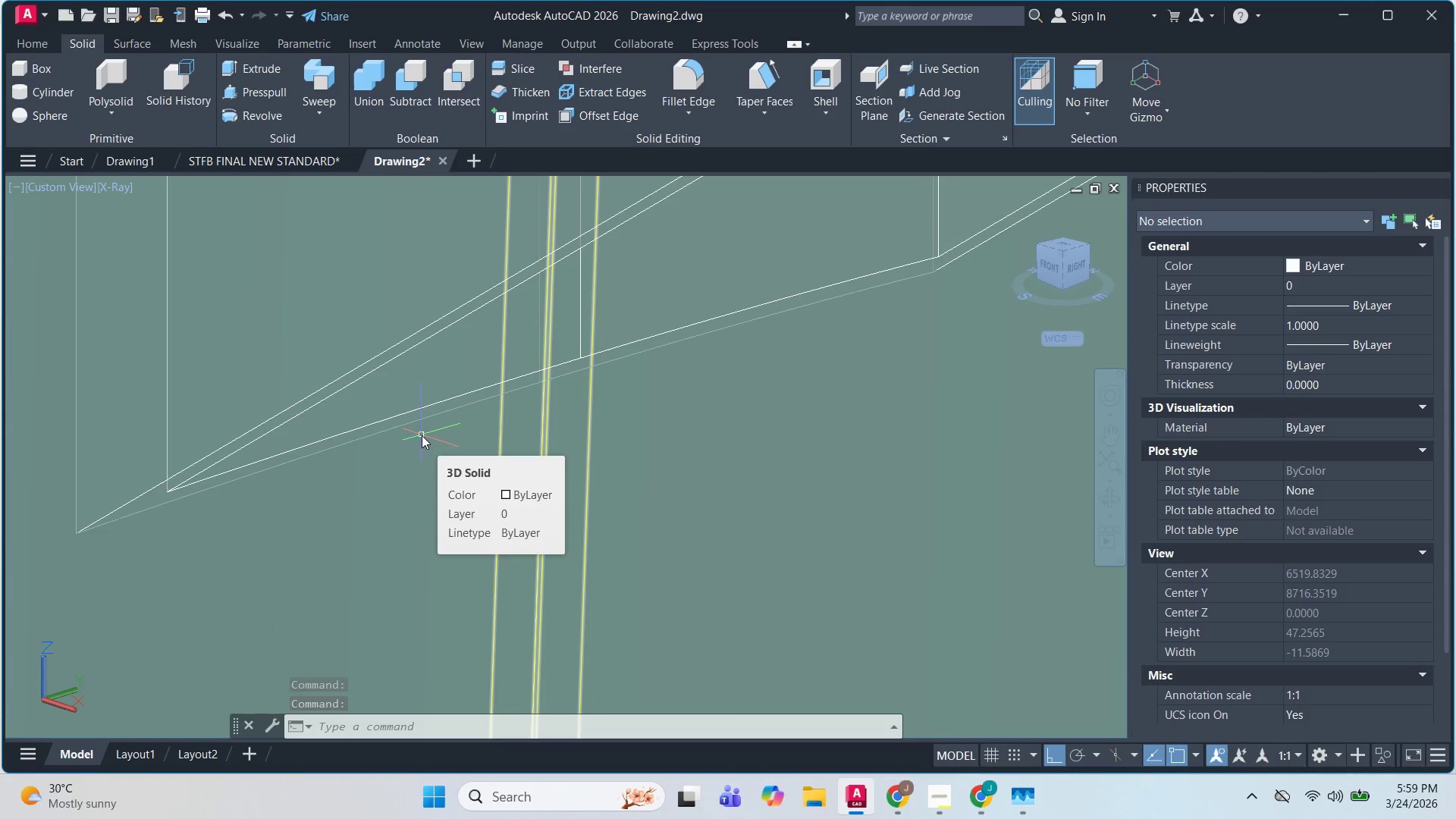 
wait(5.48)
 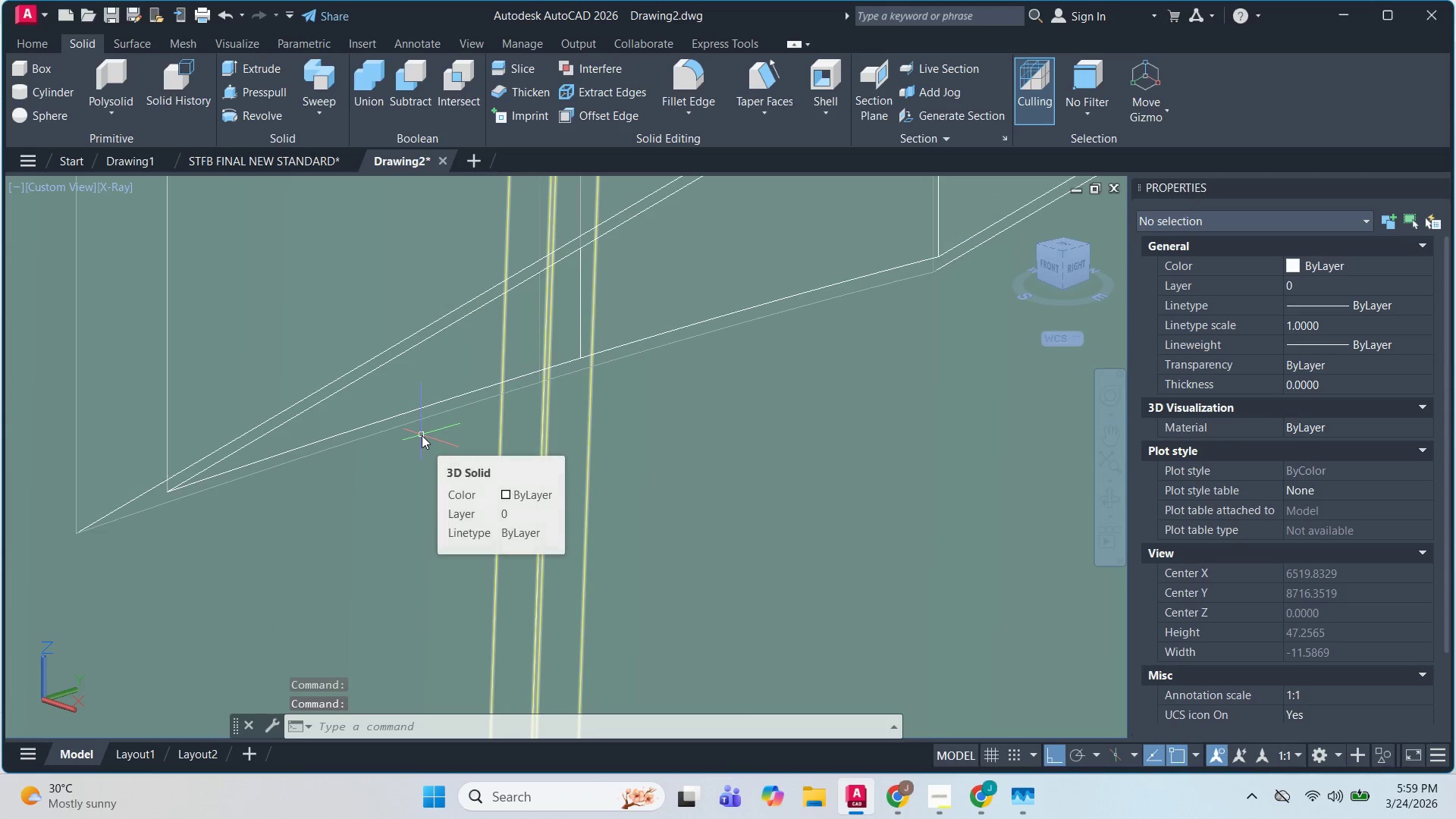 
scroll: coordinate [428, 409], scroll_direction: down, amount: 8.0
 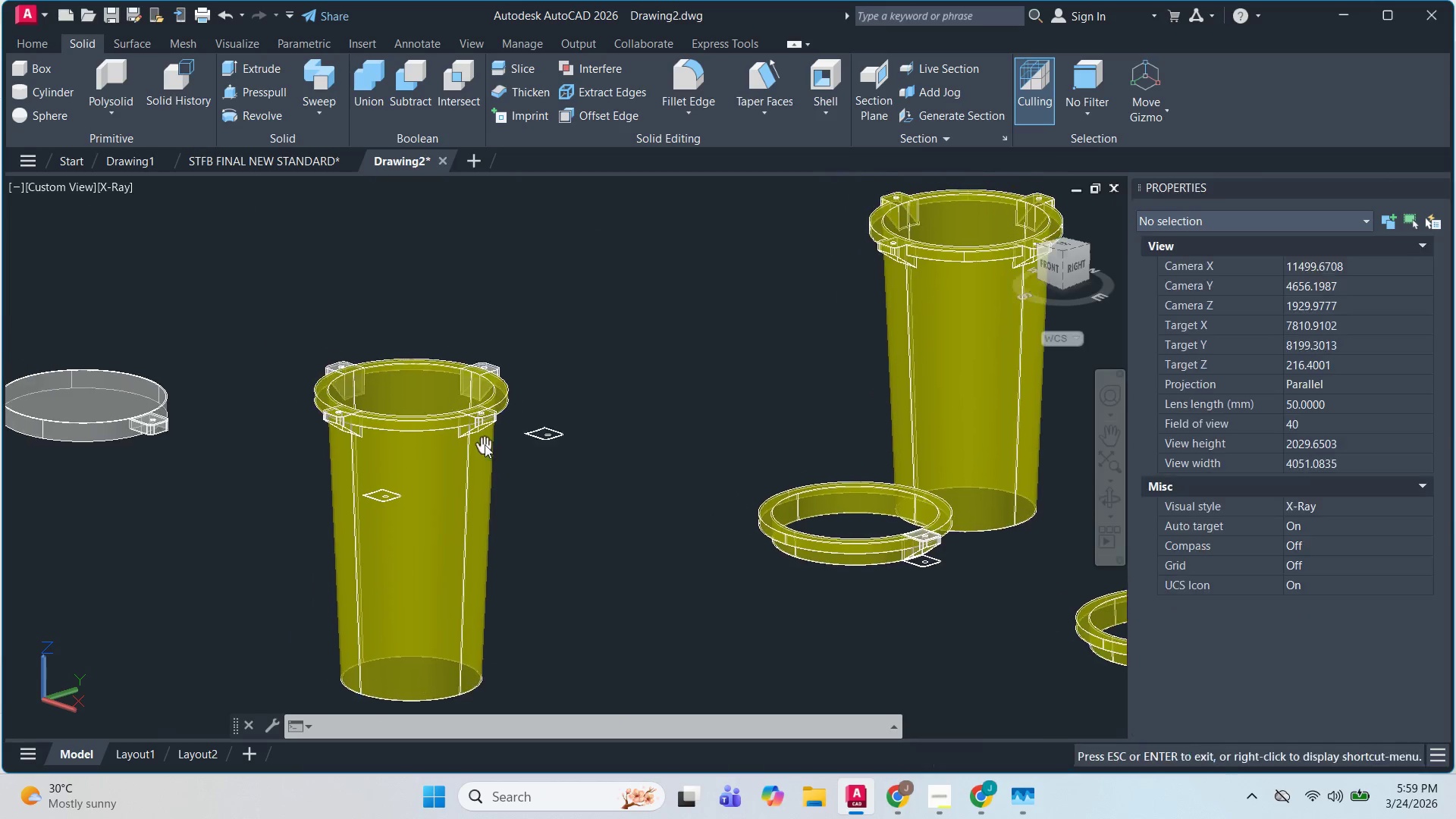 
key(Control+Z)
 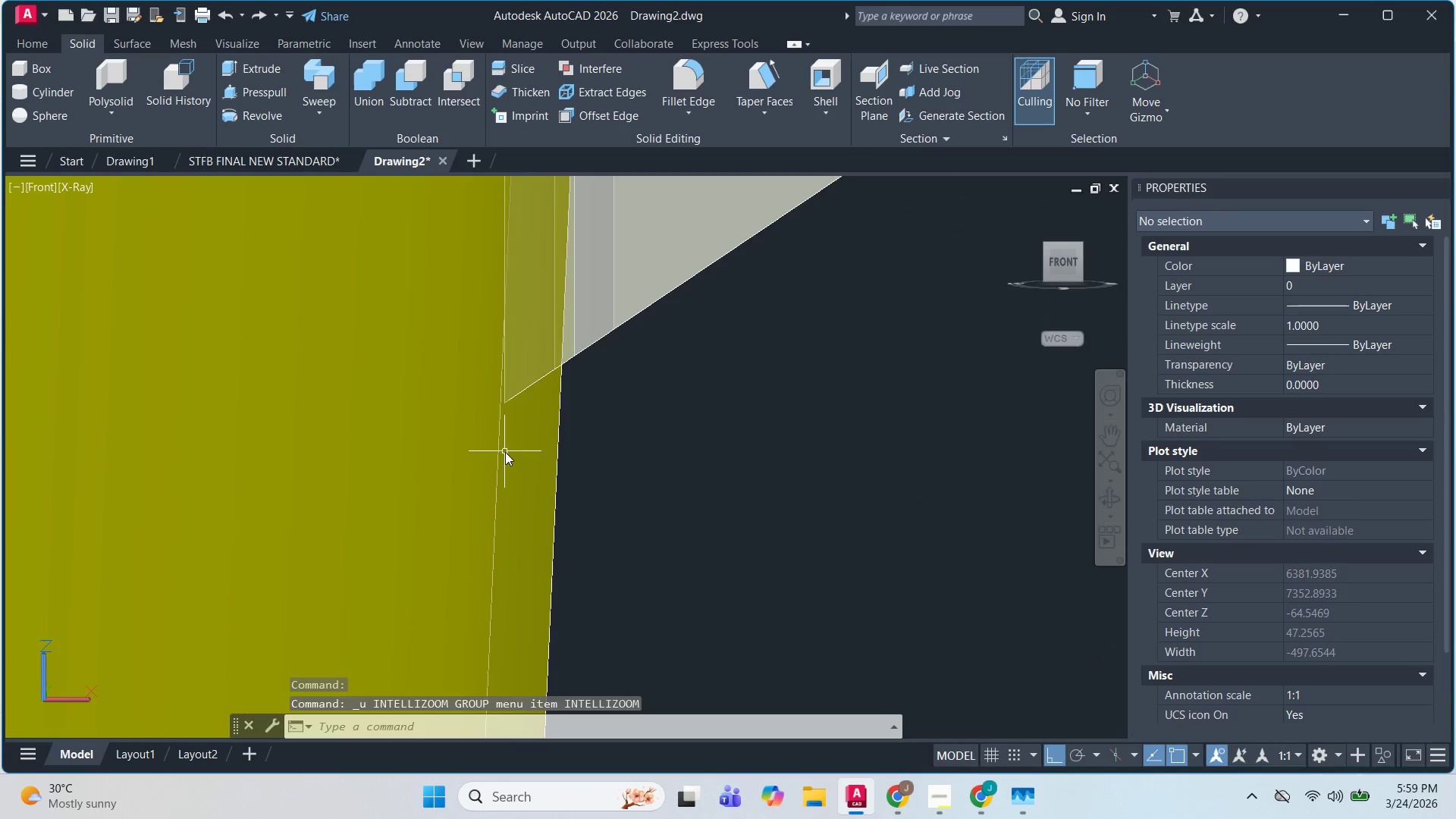 
key(Control+Z)
 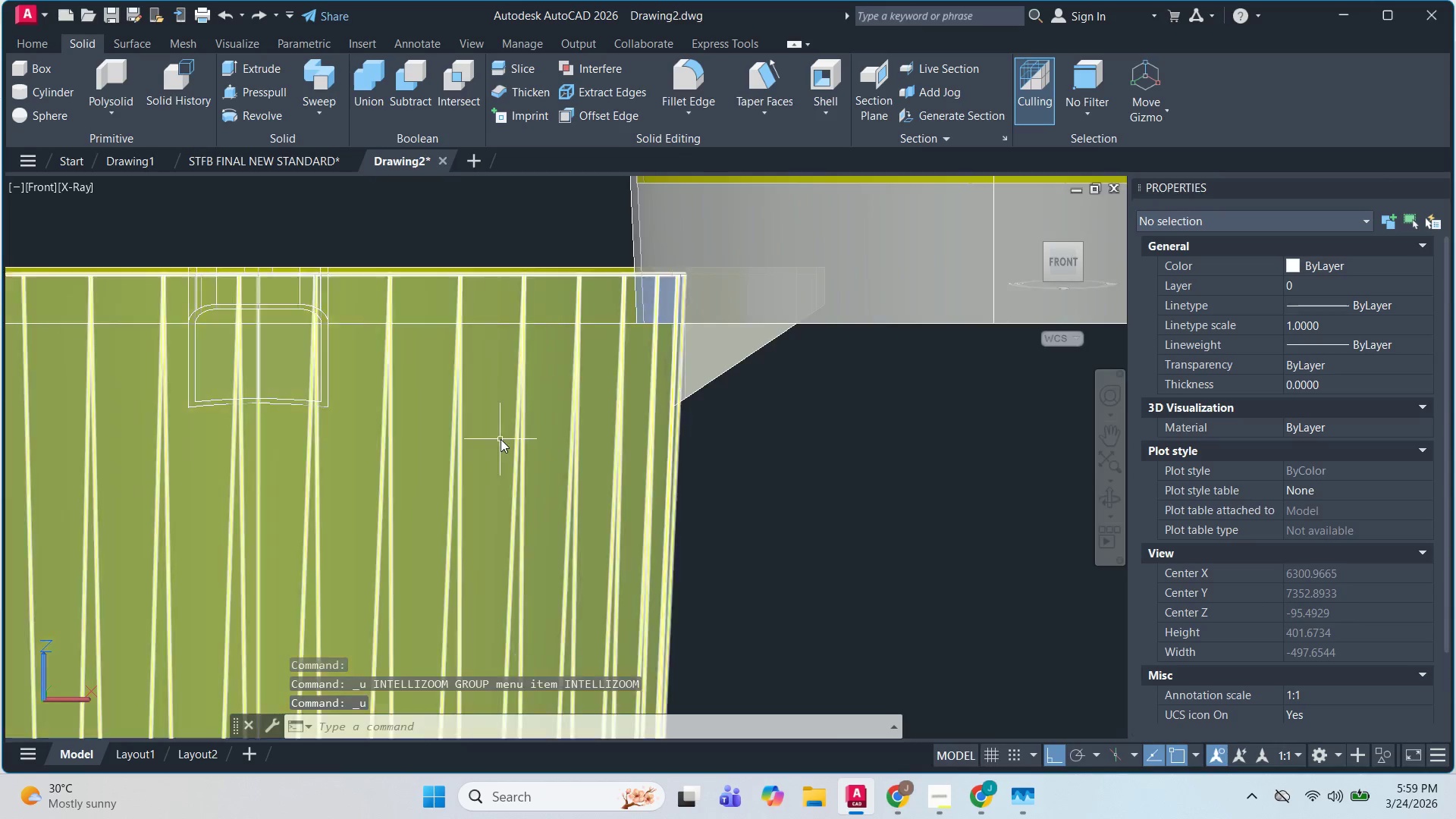 
key(Control+Z)
 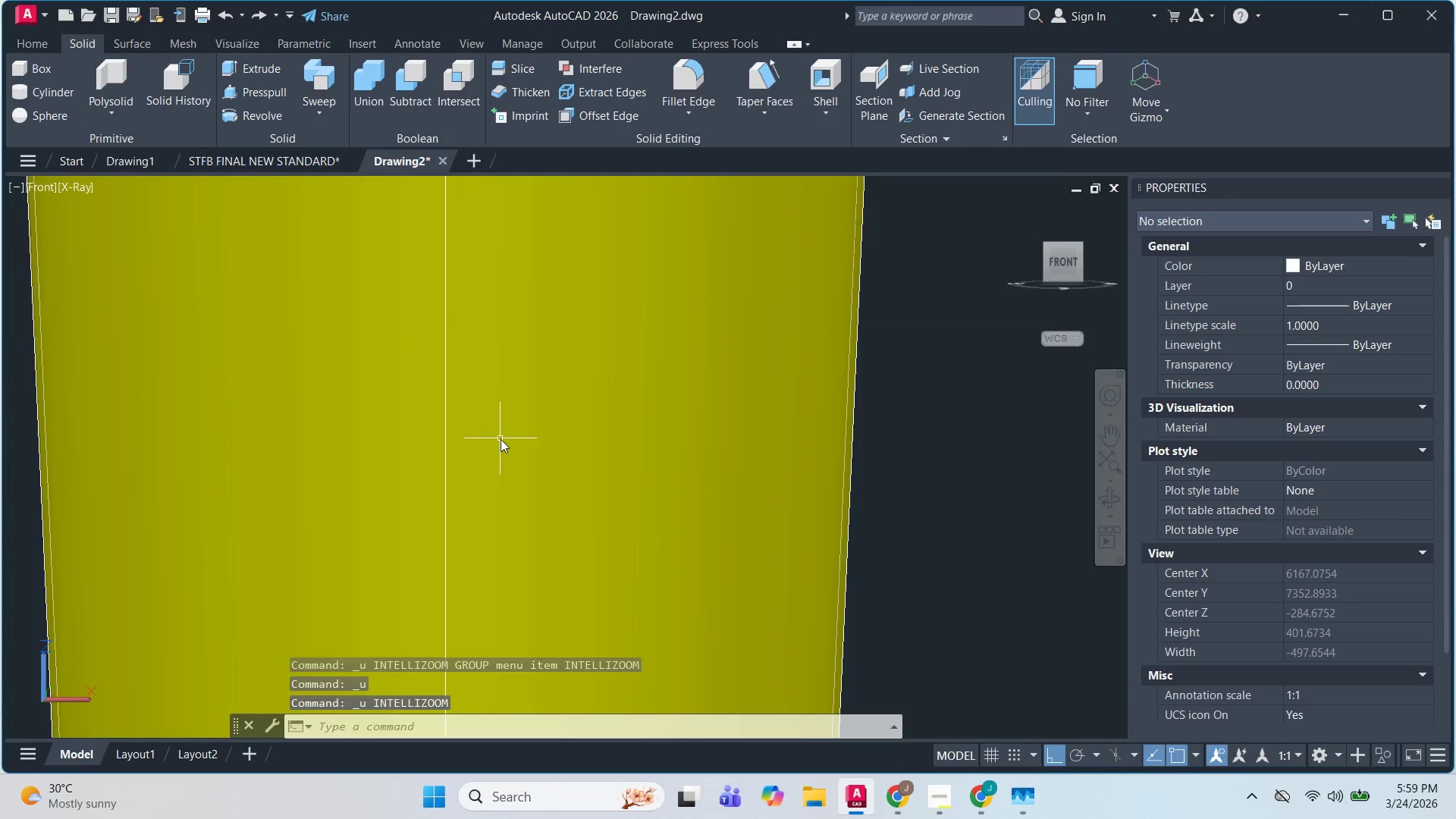 
key(Control+Z)
 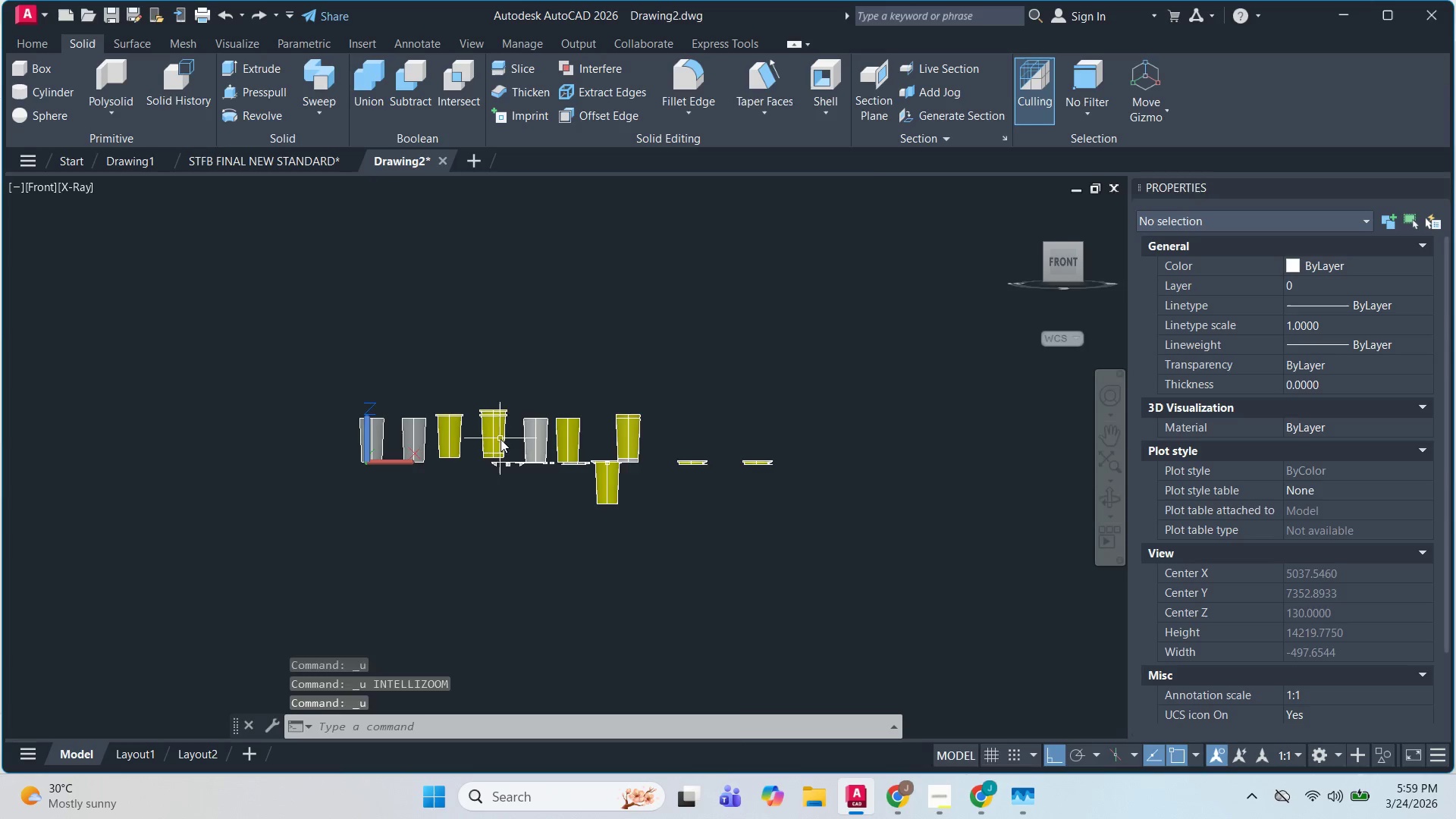 
key(Control+Z)
 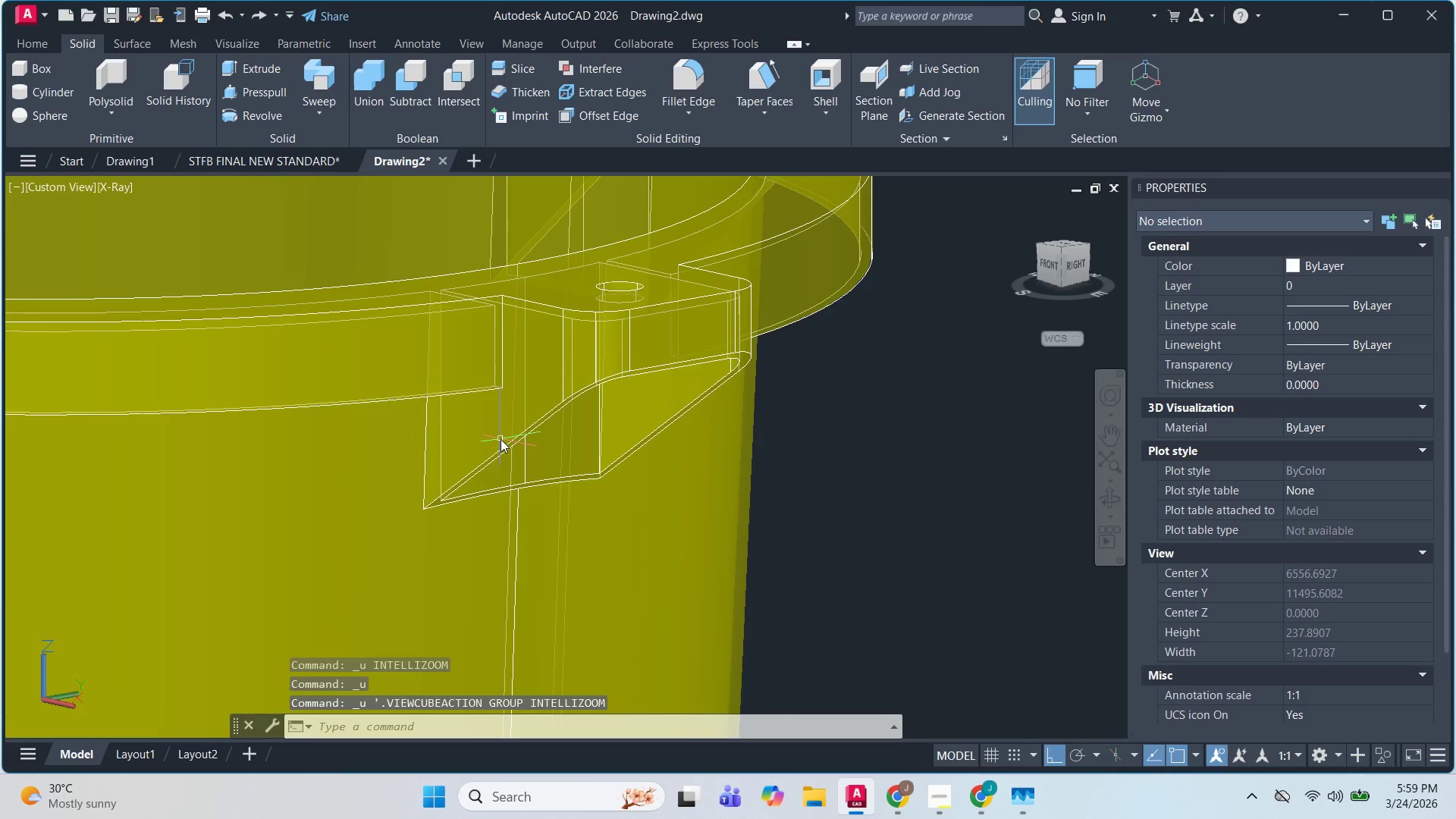 
key(Control+Z)
 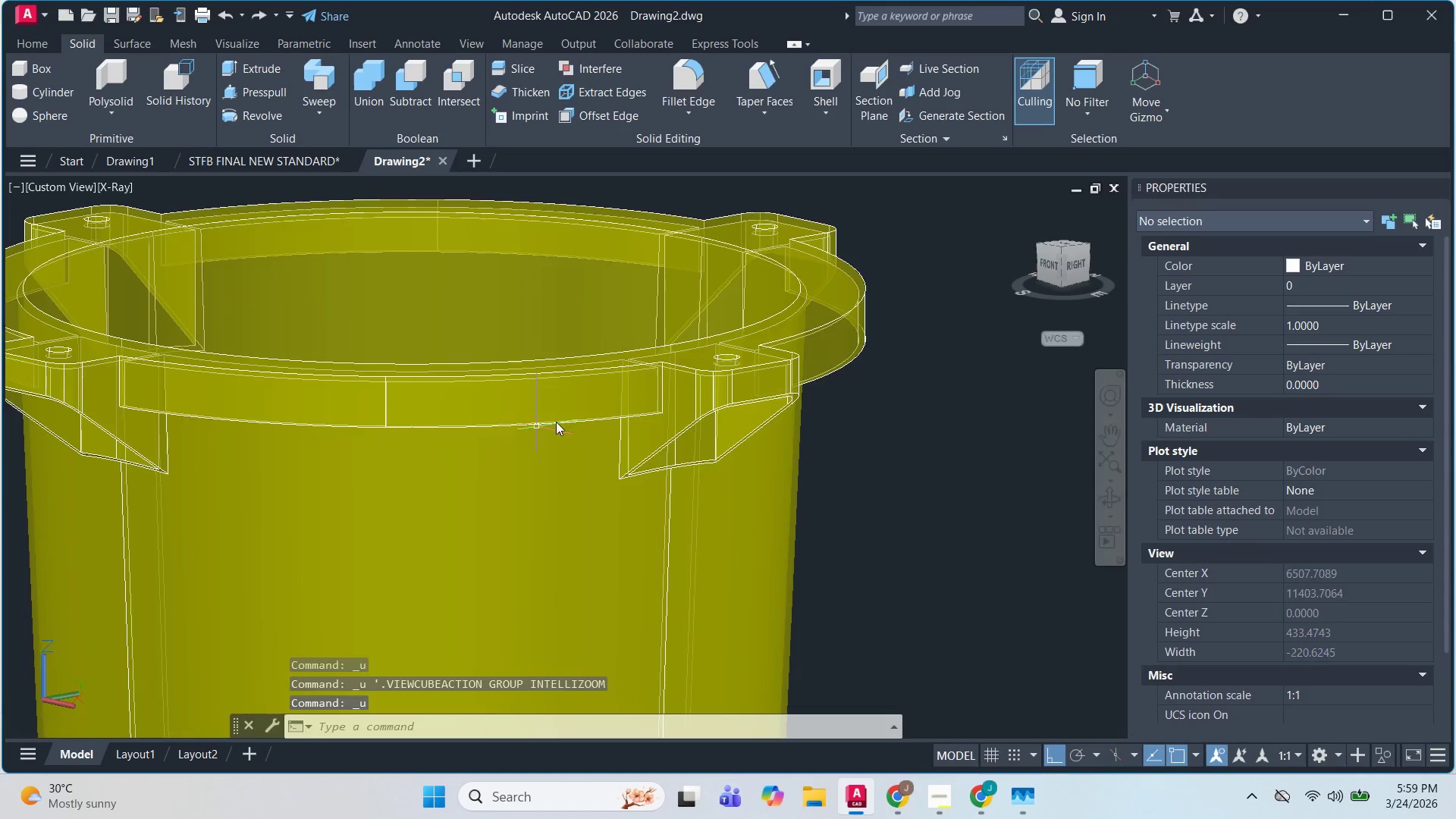 
key(Control+Z)
 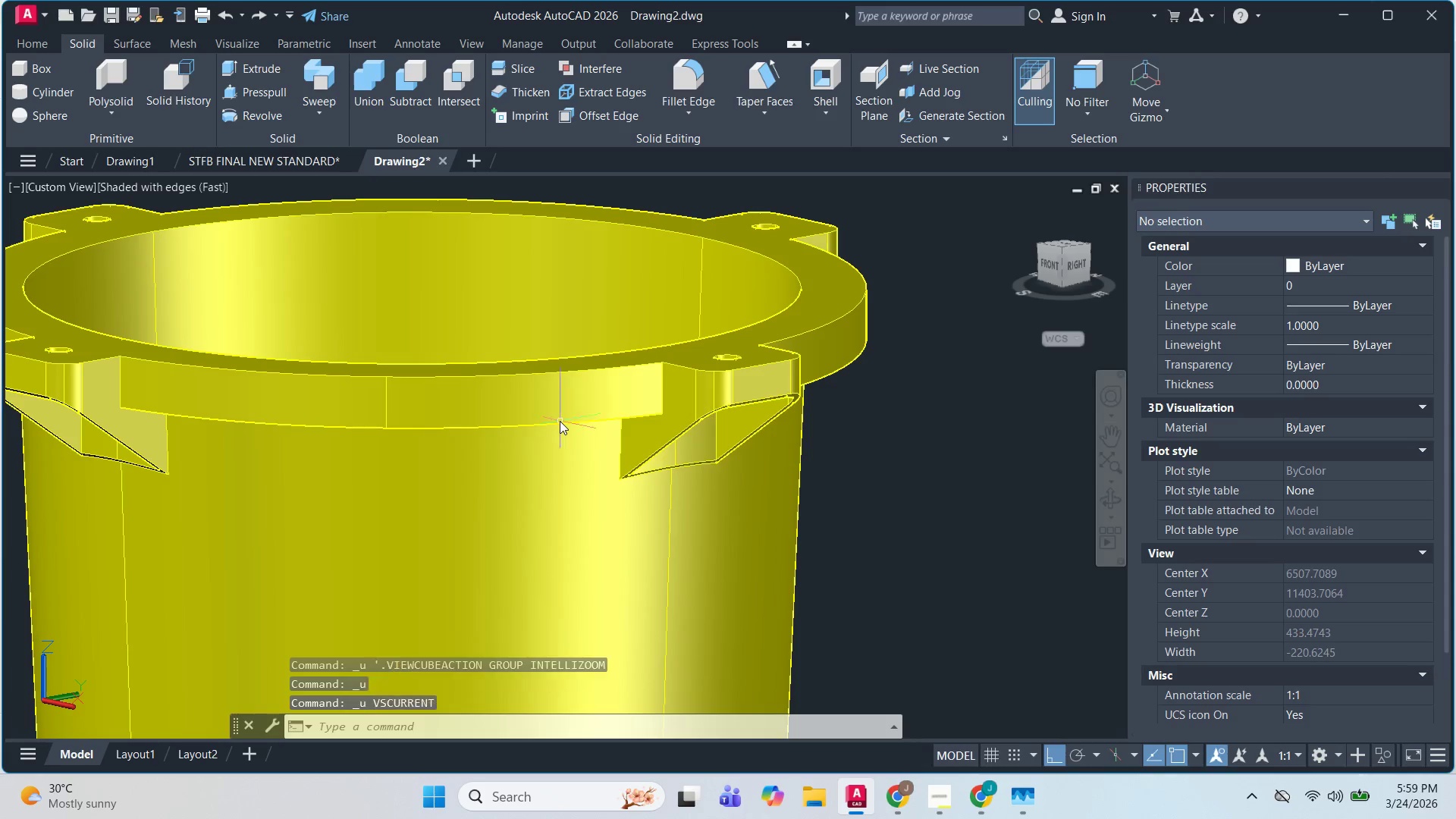 
key(Control+Z)
 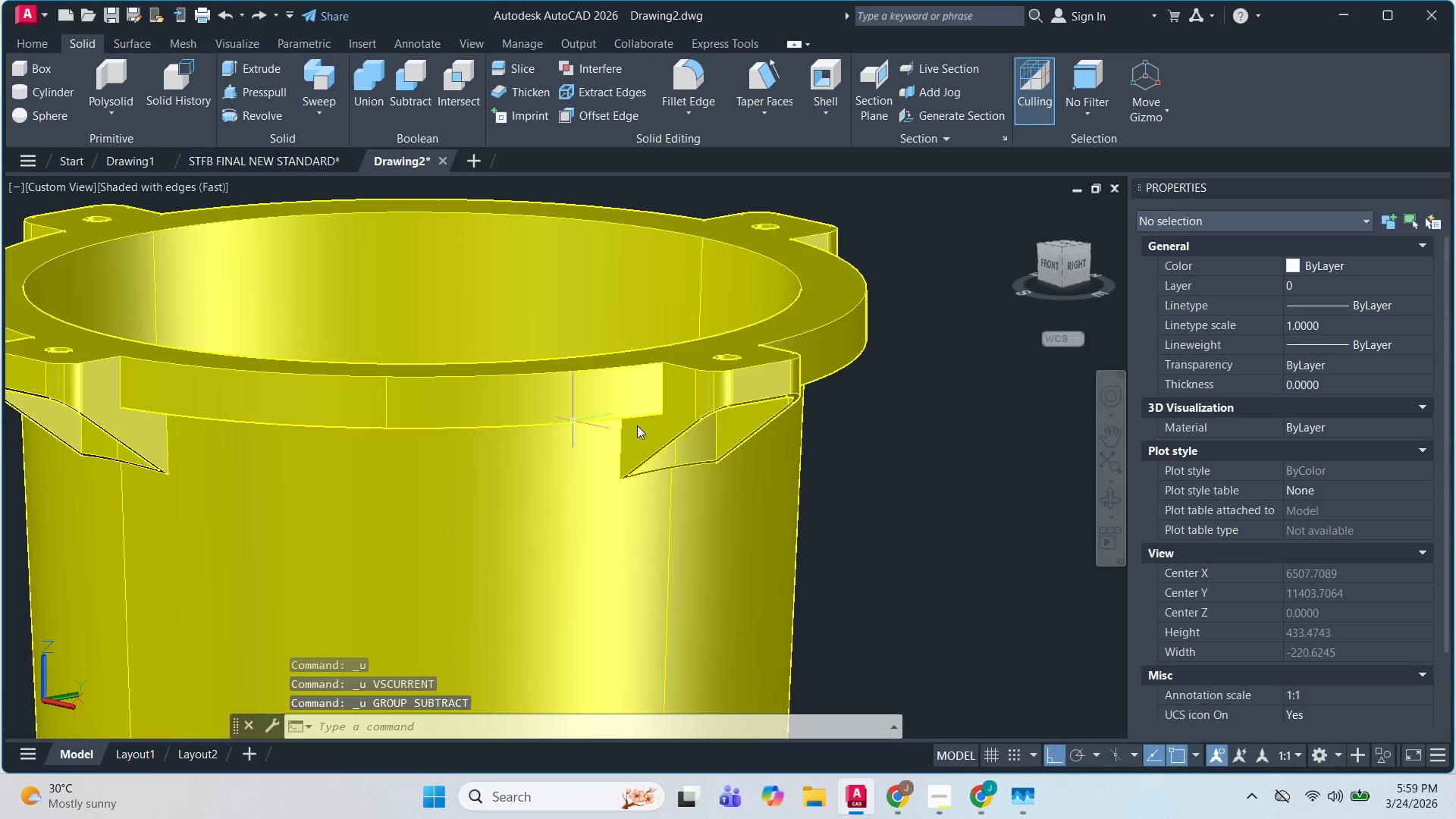 
key(Control+Z)
 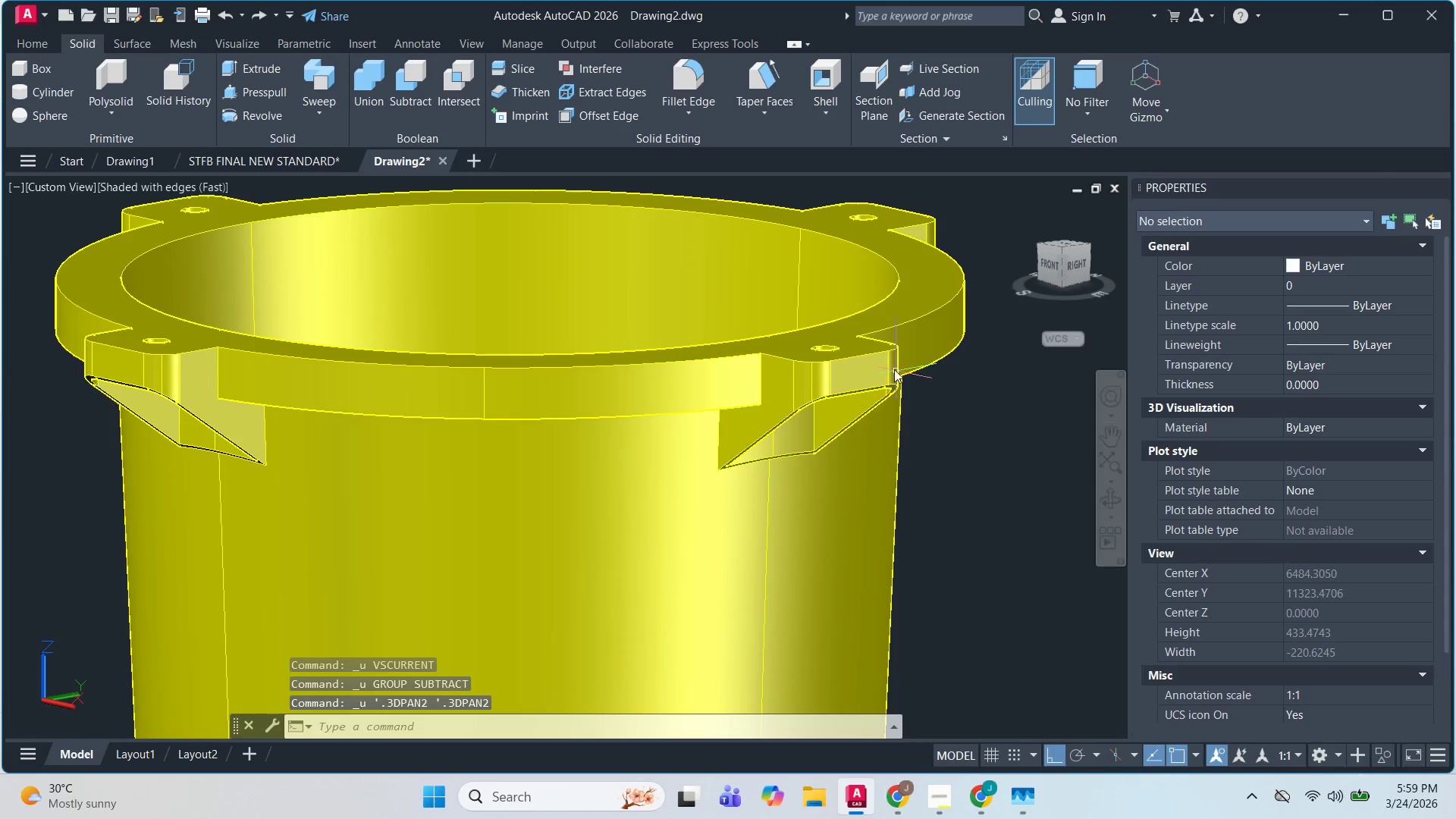 
key(Control+Z)
 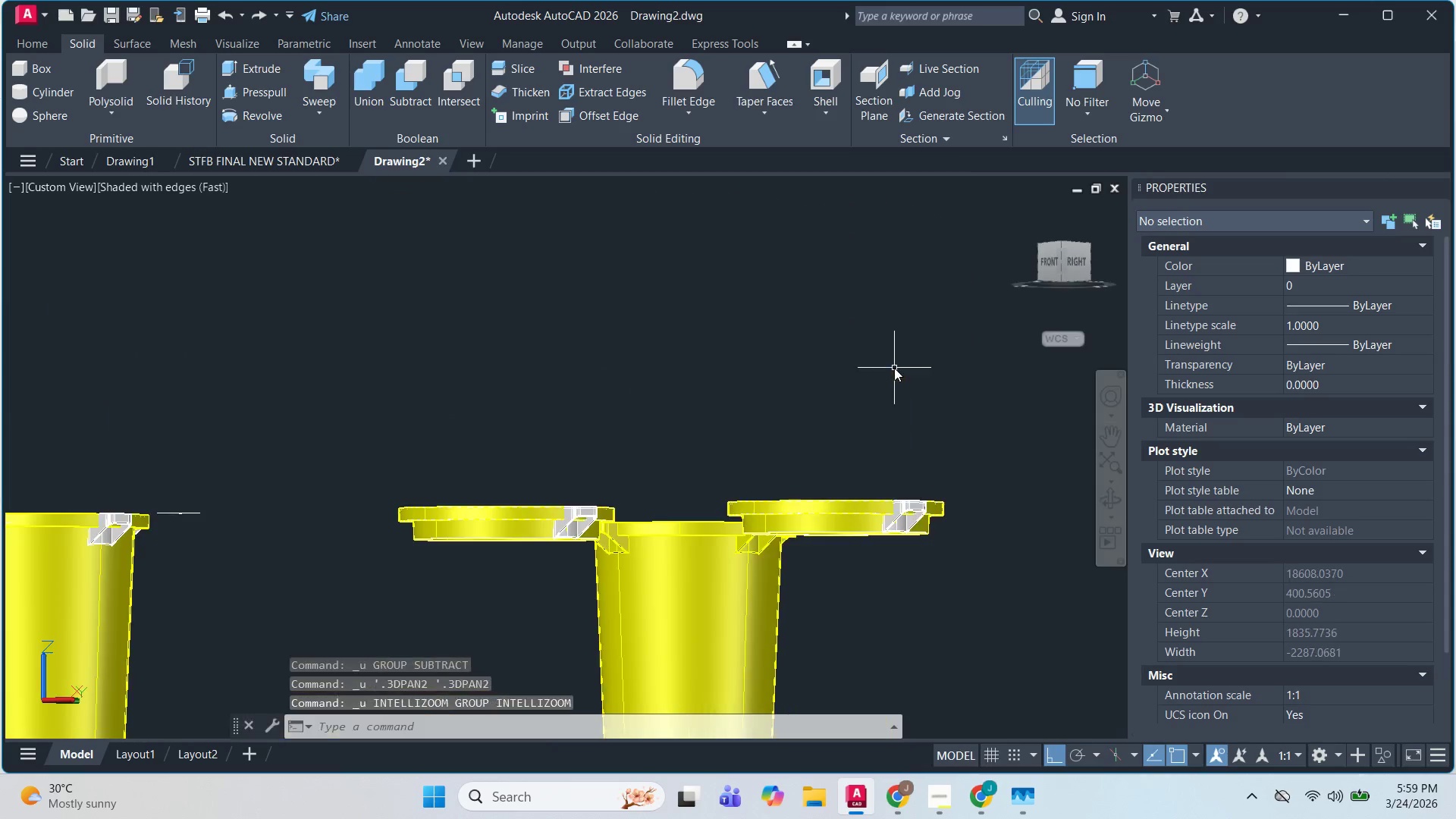 
key(Control+Z)
 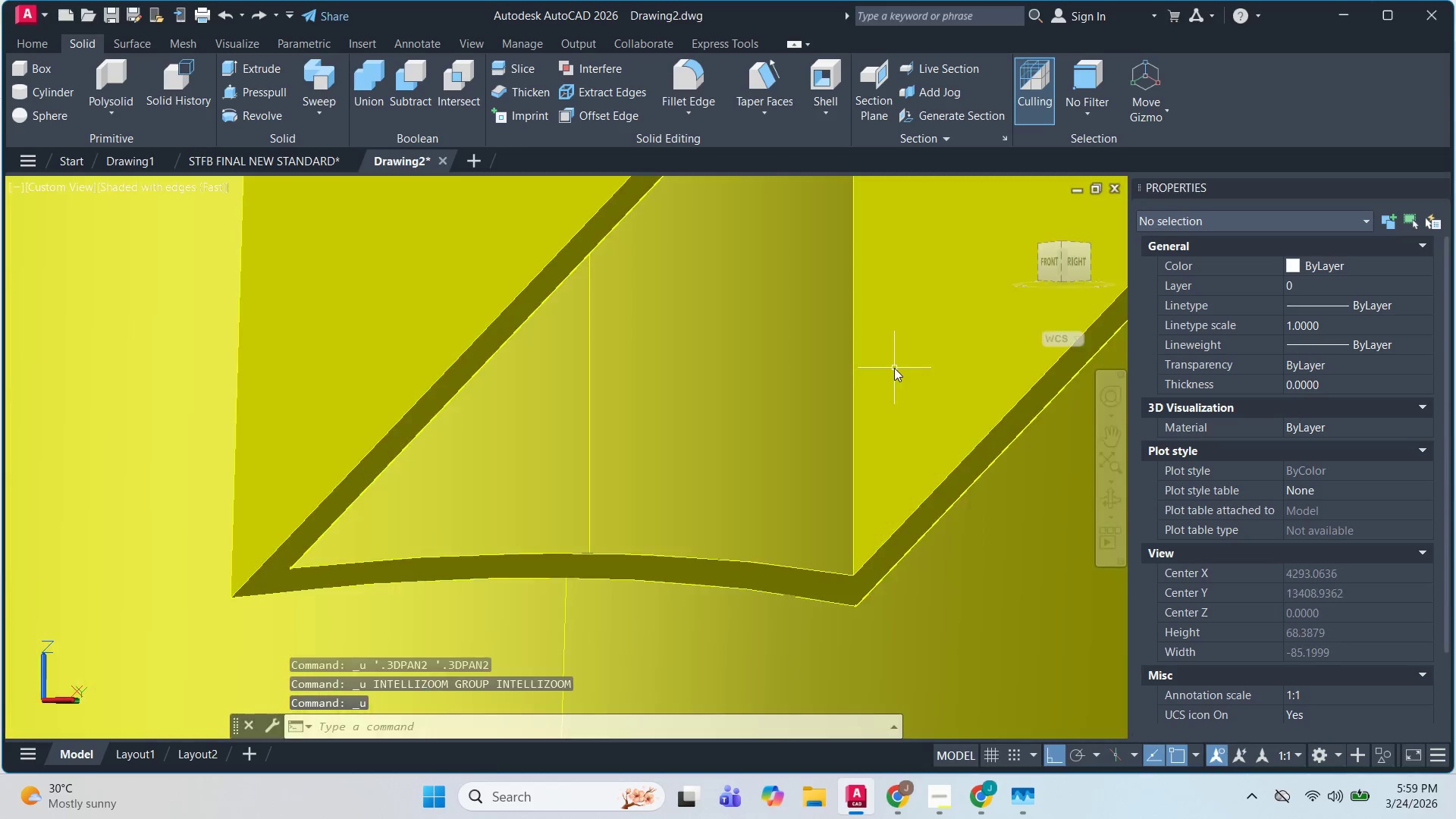 
key(Control+Z)
 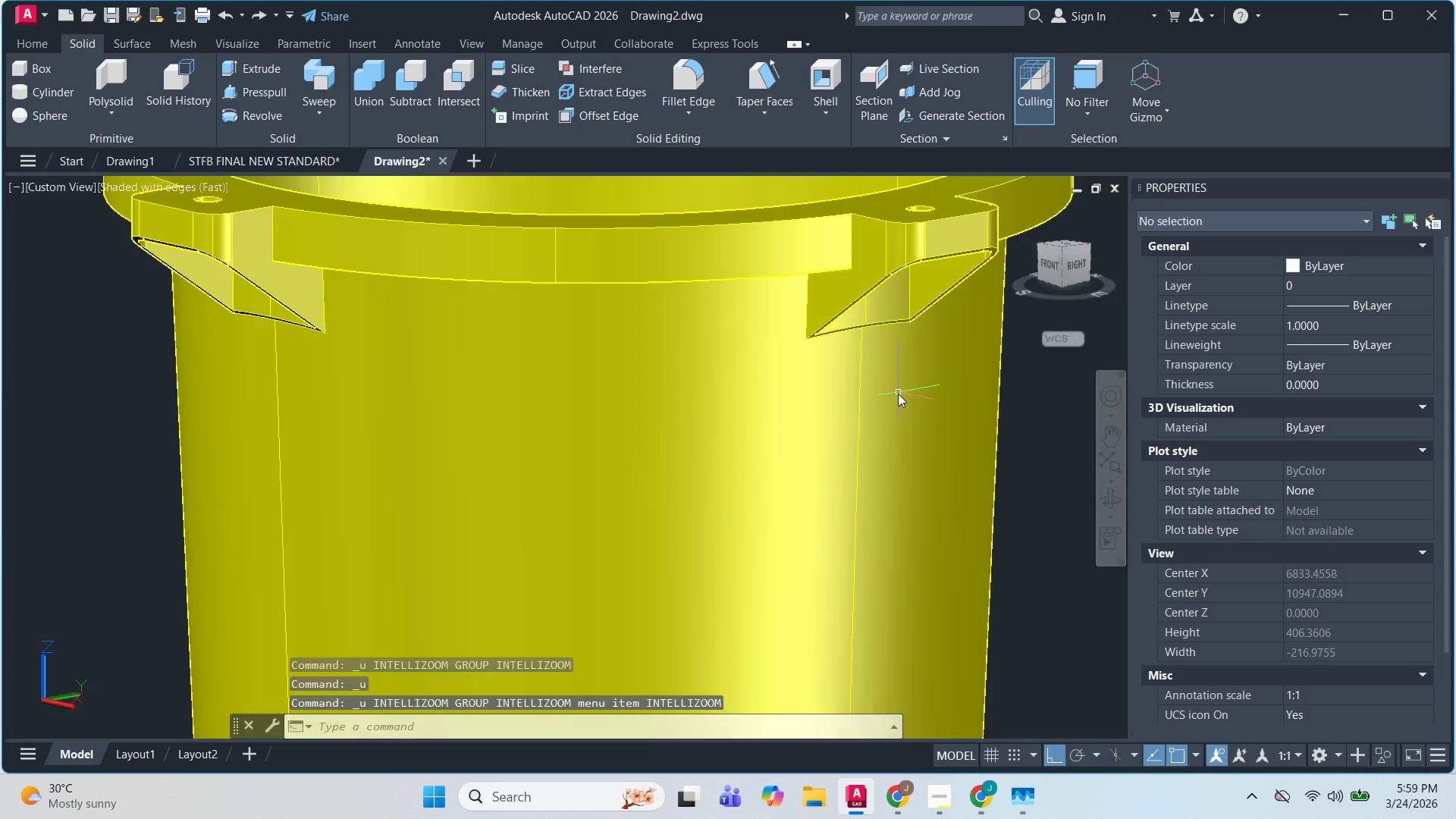 
key(Control+Z)
 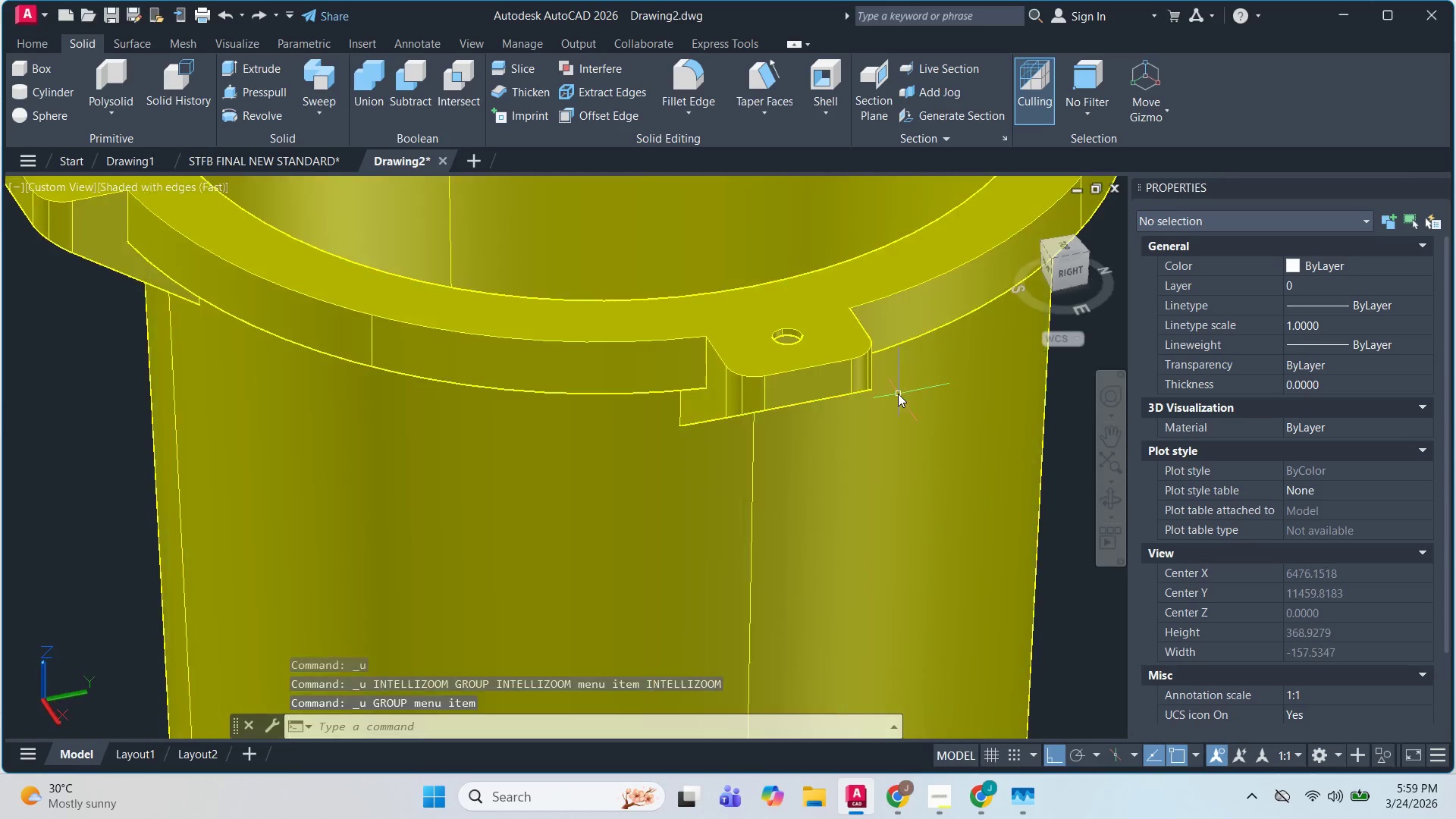 
key(Control+Z)
 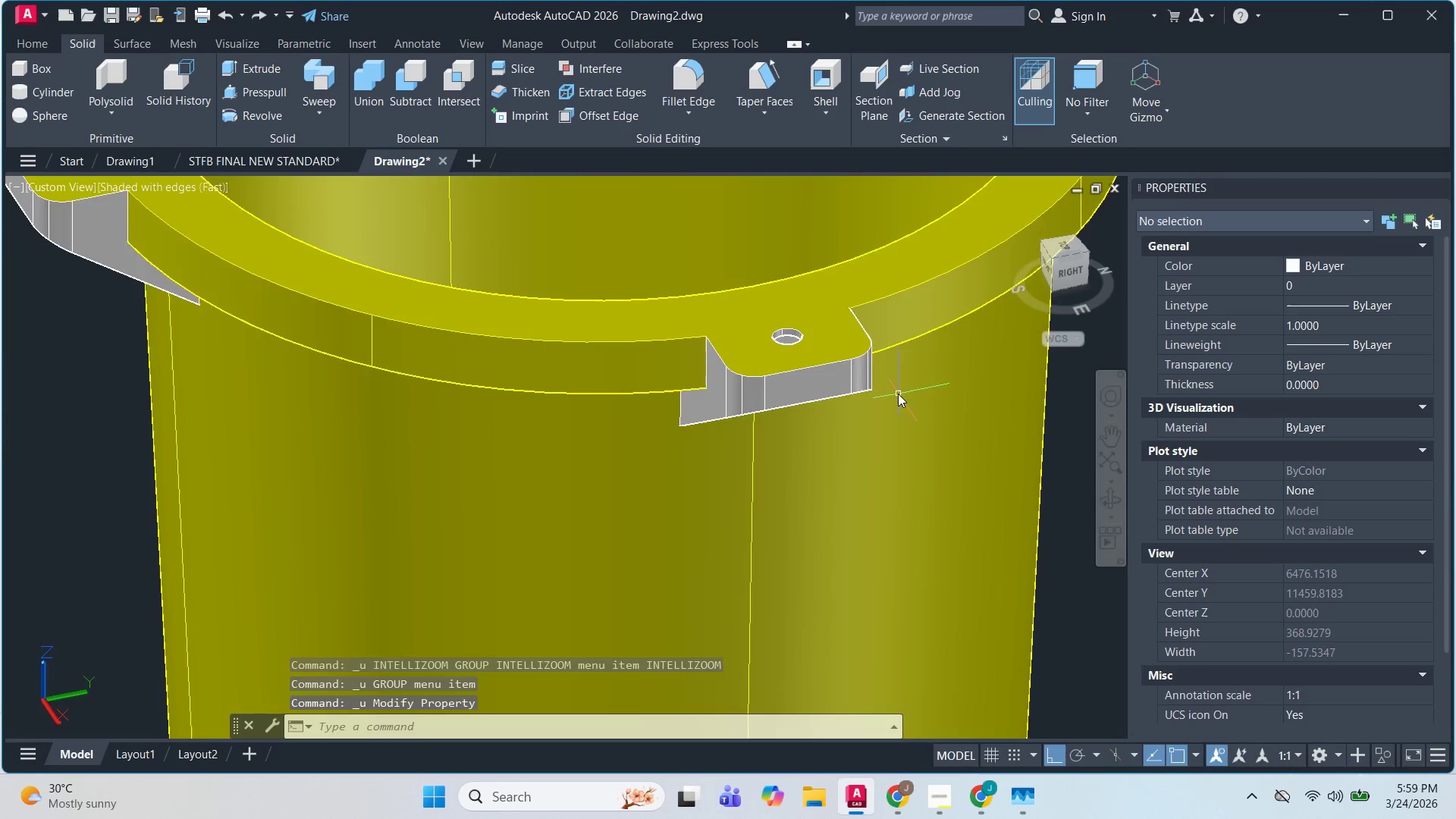 
key(Control+Z)
 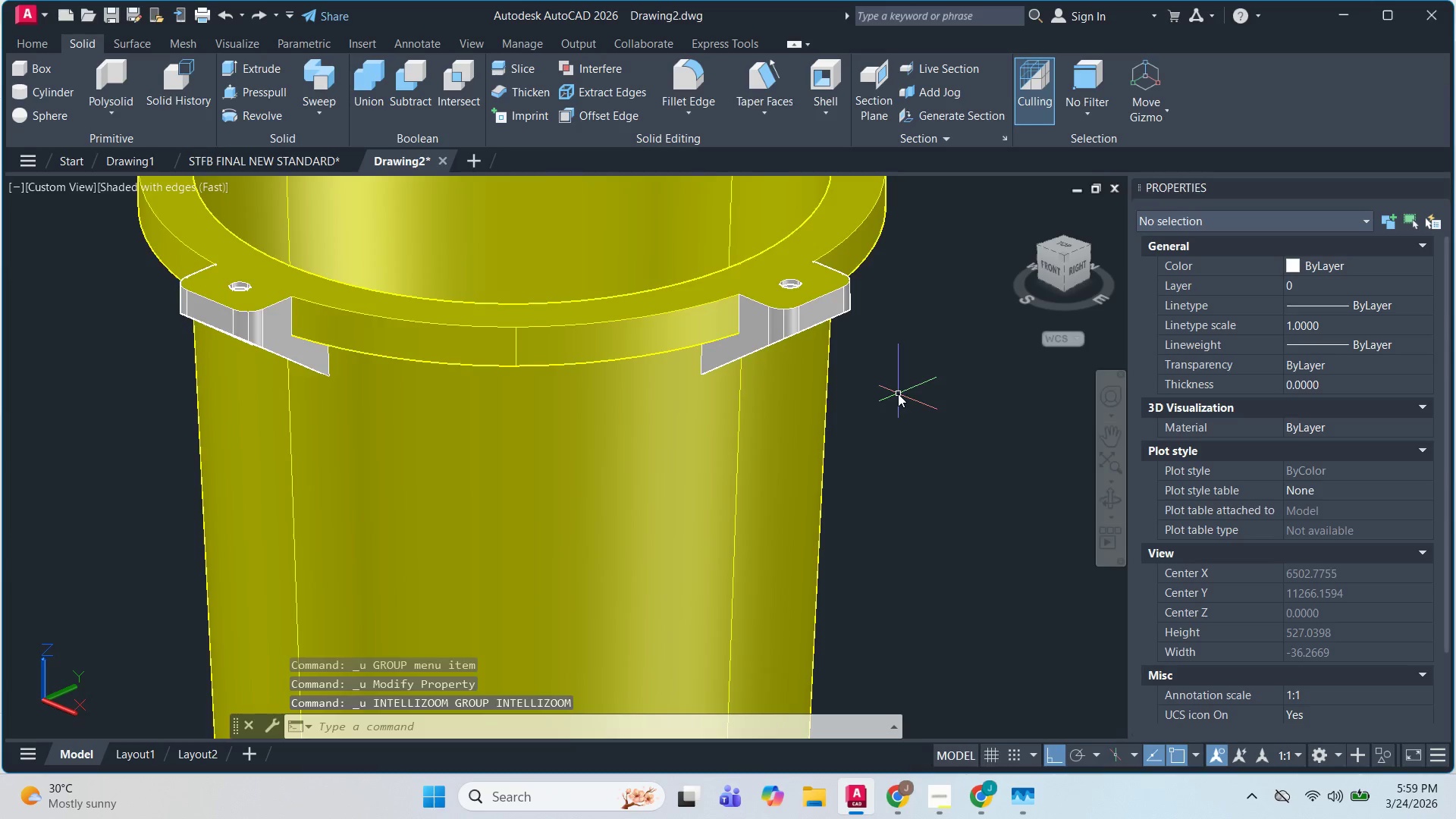 
key(Control+Z)
 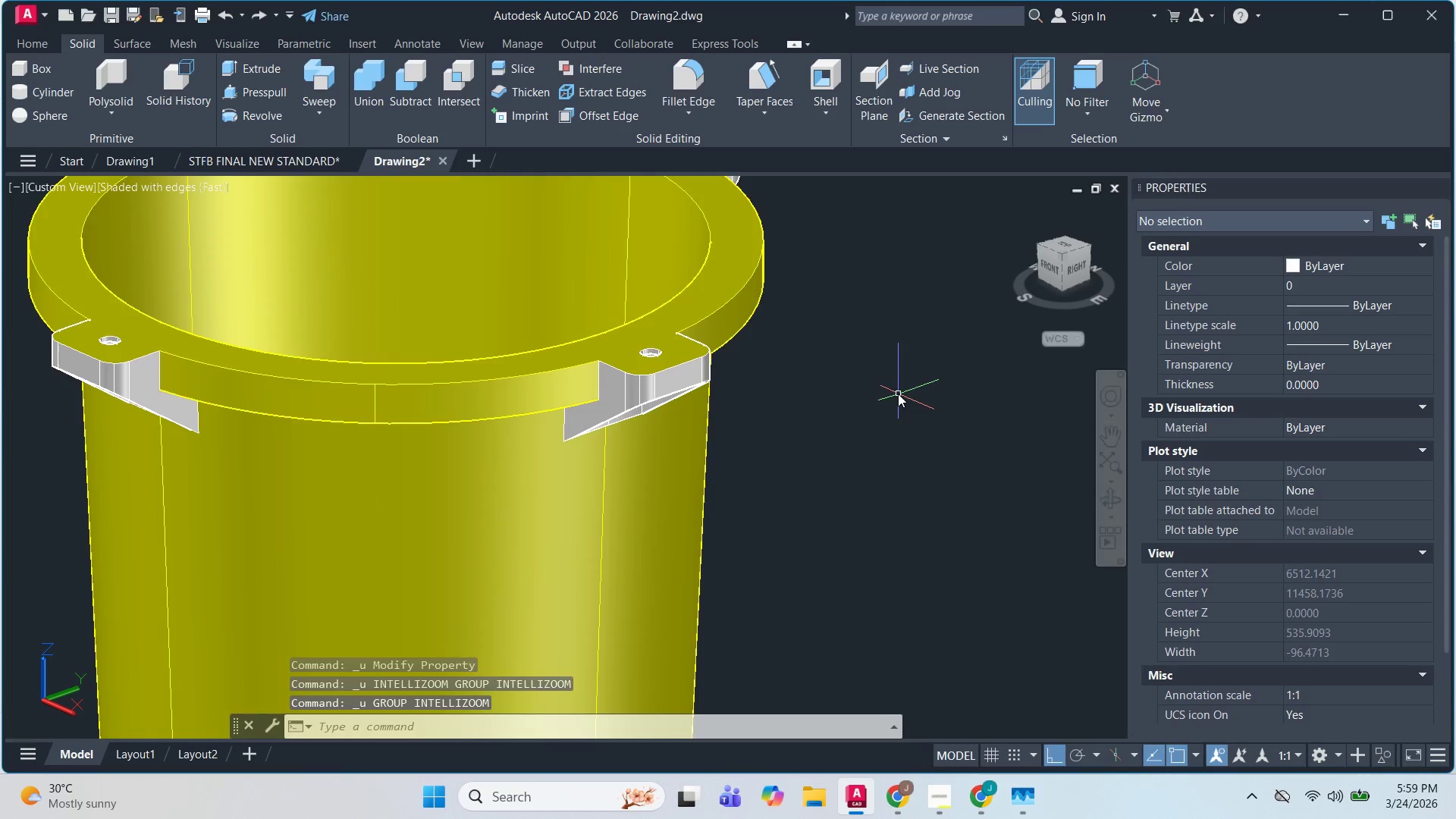 
key(Control+Z)
 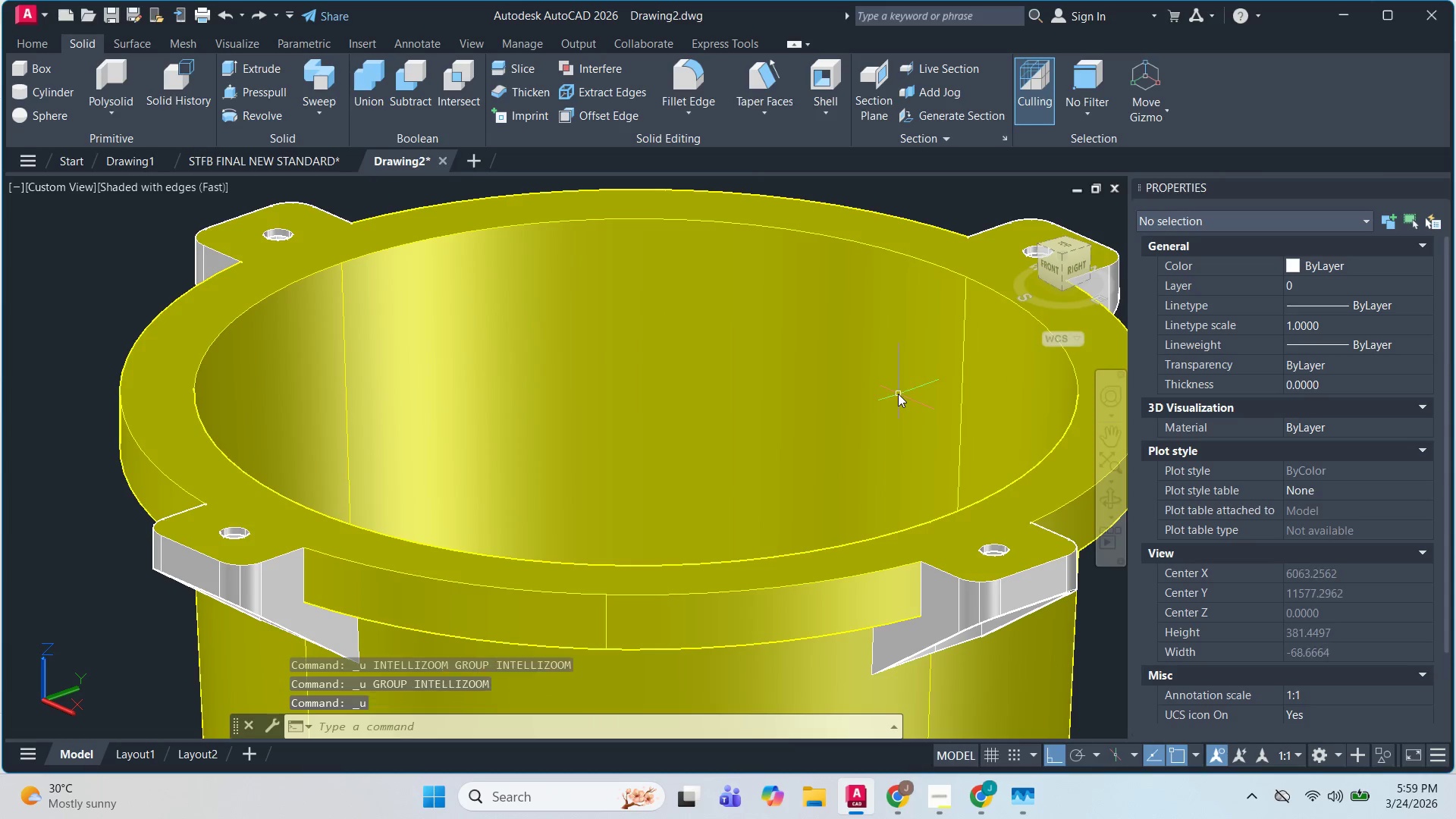 
key(Control+Z)
 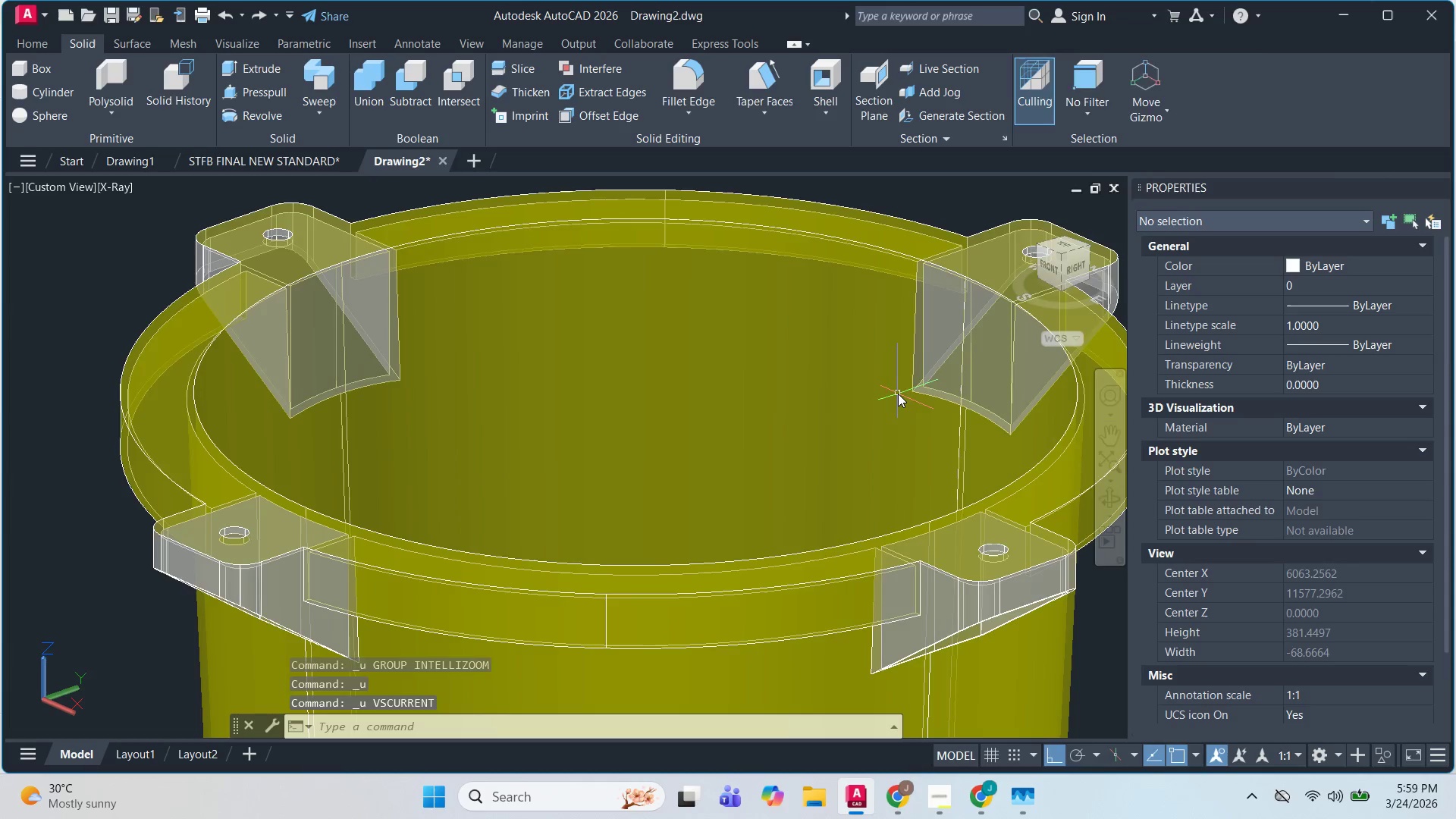 
key(Control+Z)
 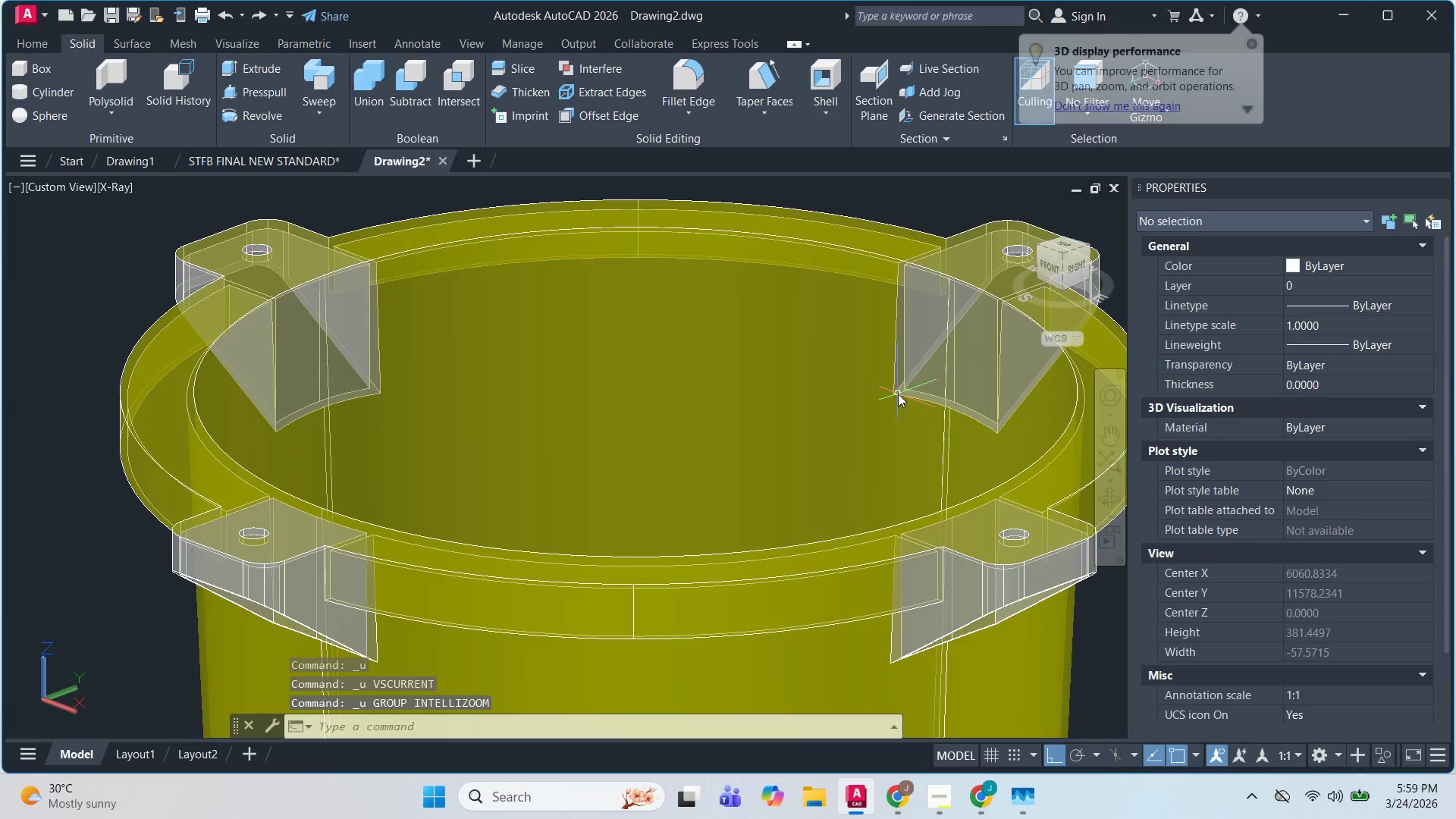 
key(Control+Z)
 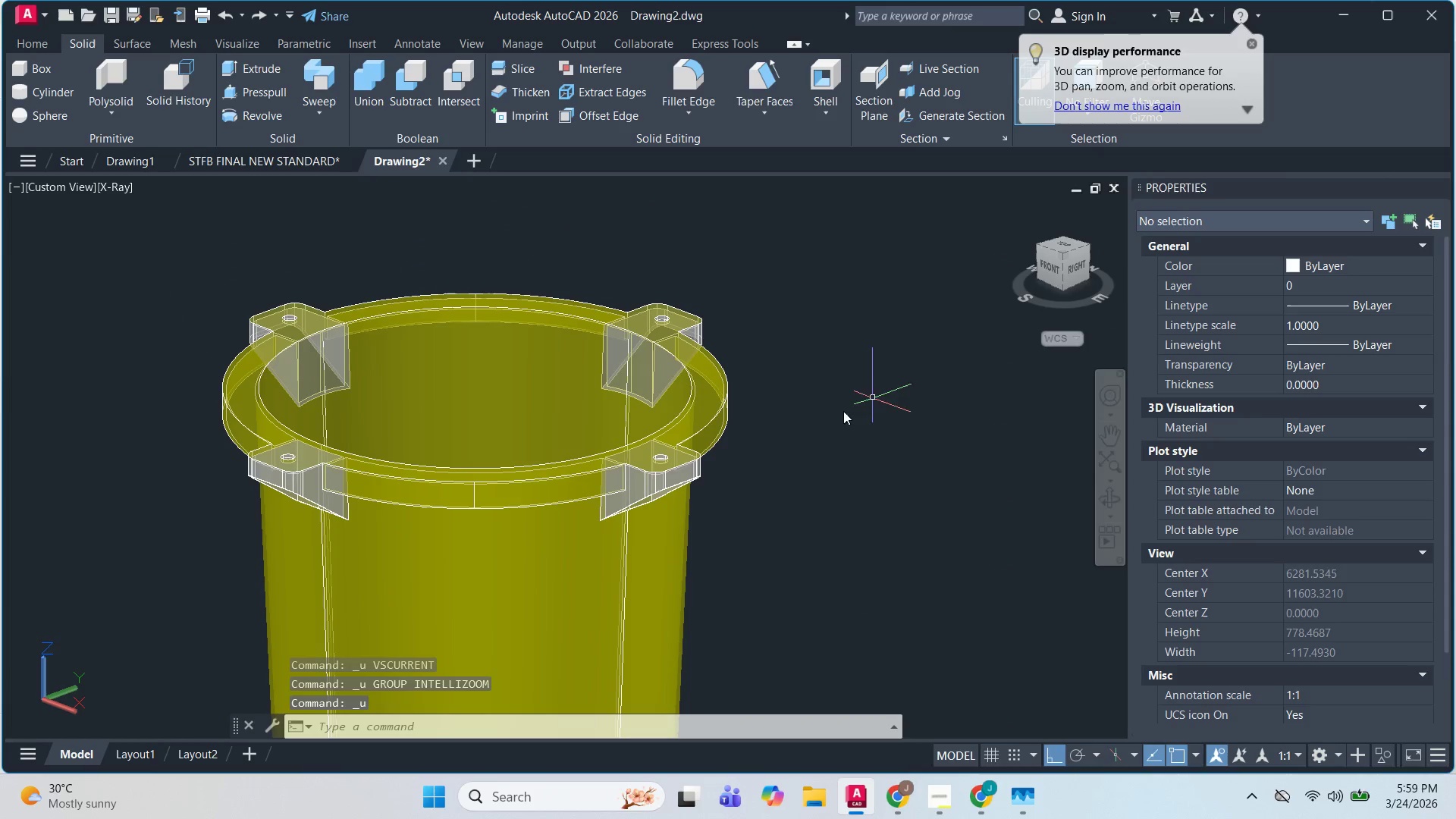 
scroll: coordinate [751, 460], scroll_direction: up, amount: 2.0
 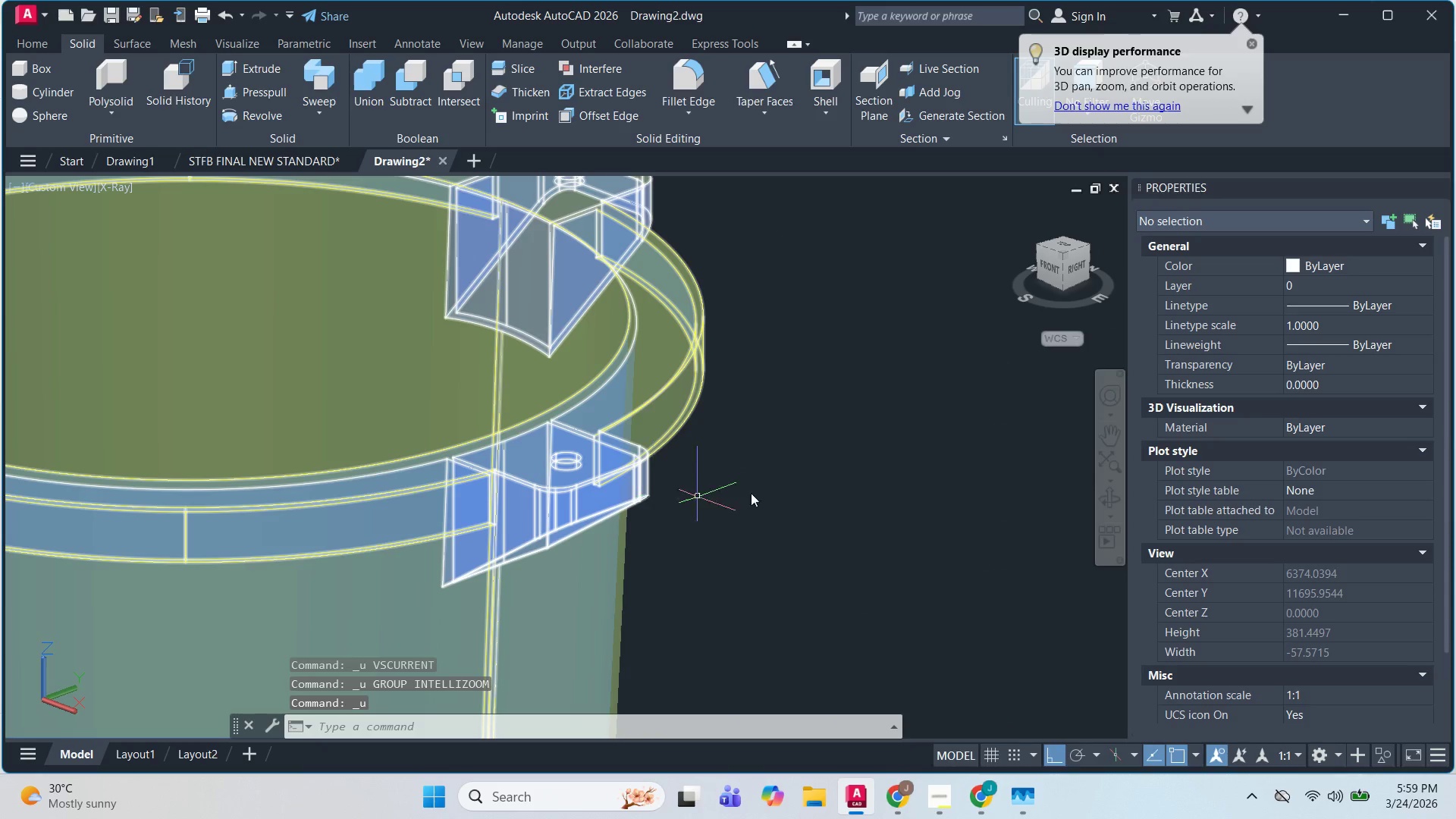 
key(Control+Z)
 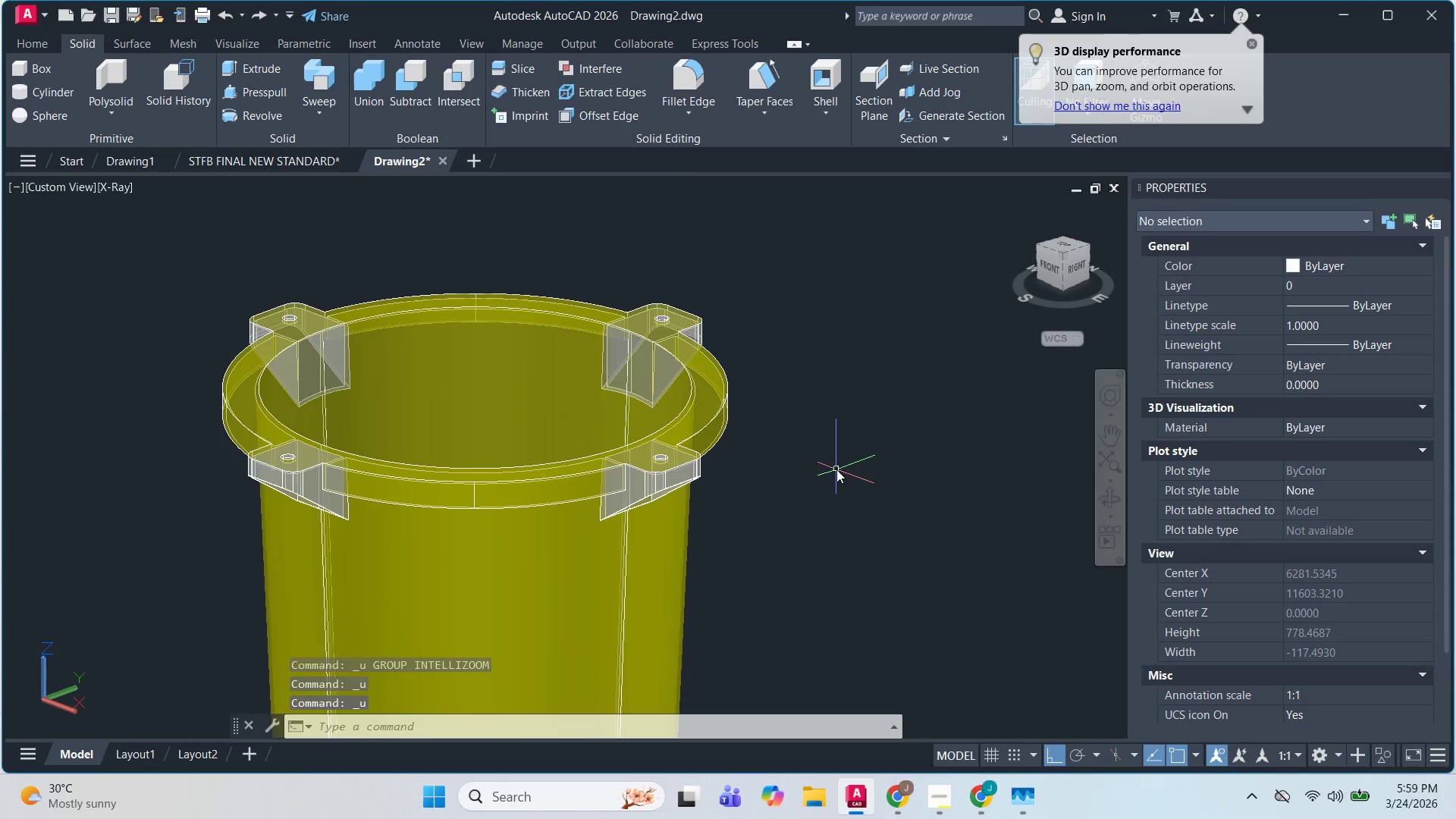 
key(Control+Z)
 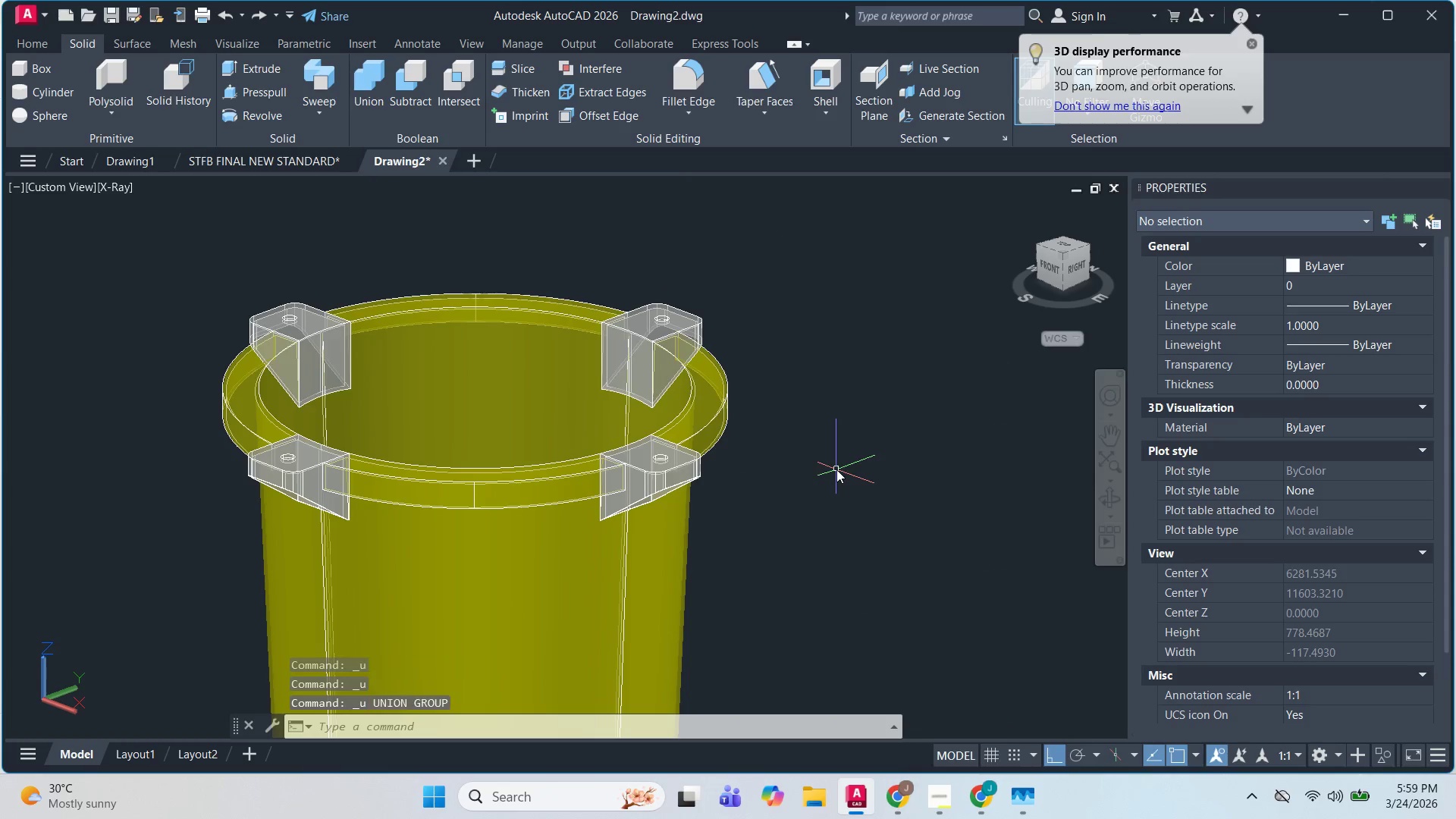 
key(Control+Z)
 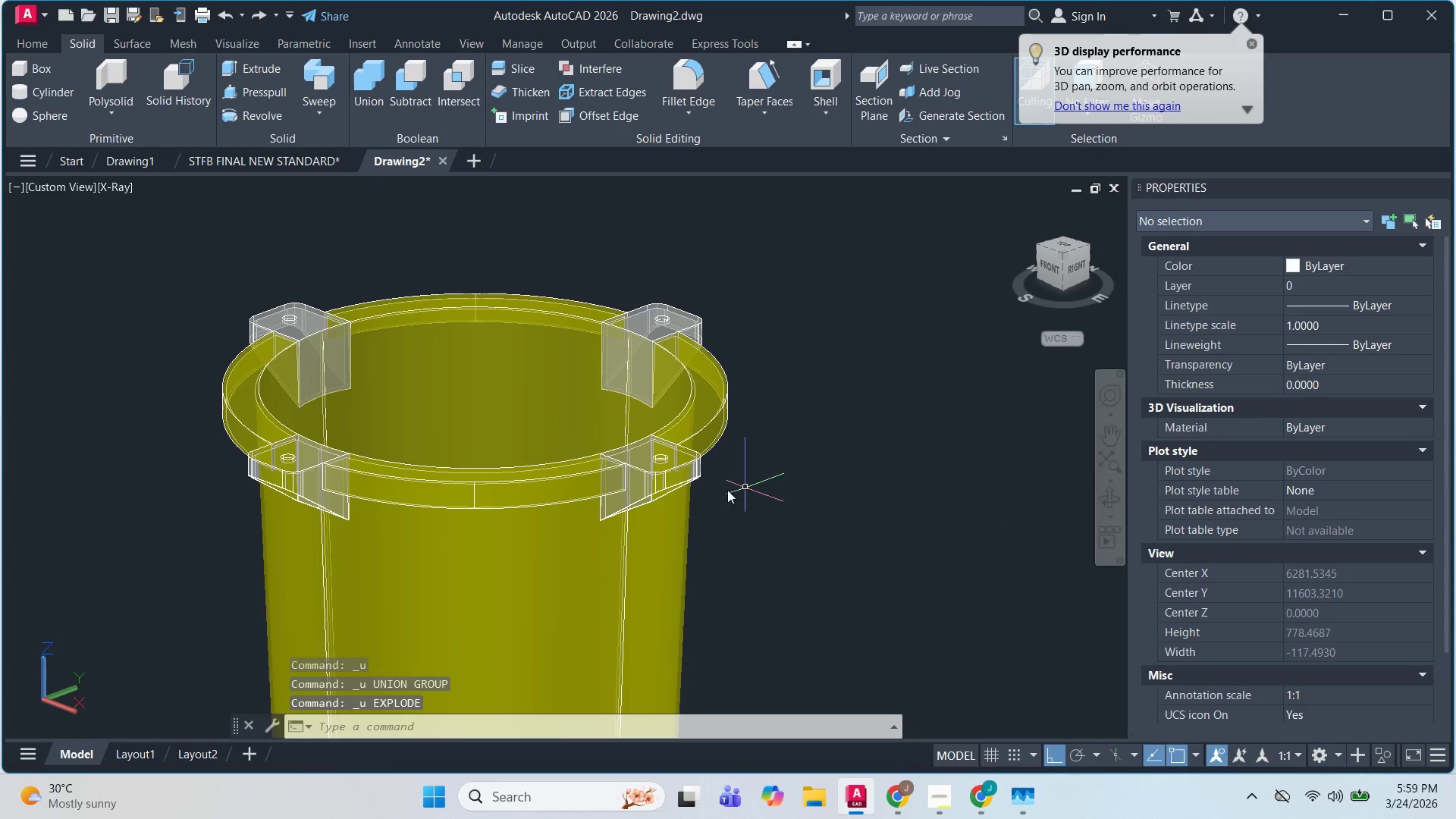 
left_click([671, 485])
 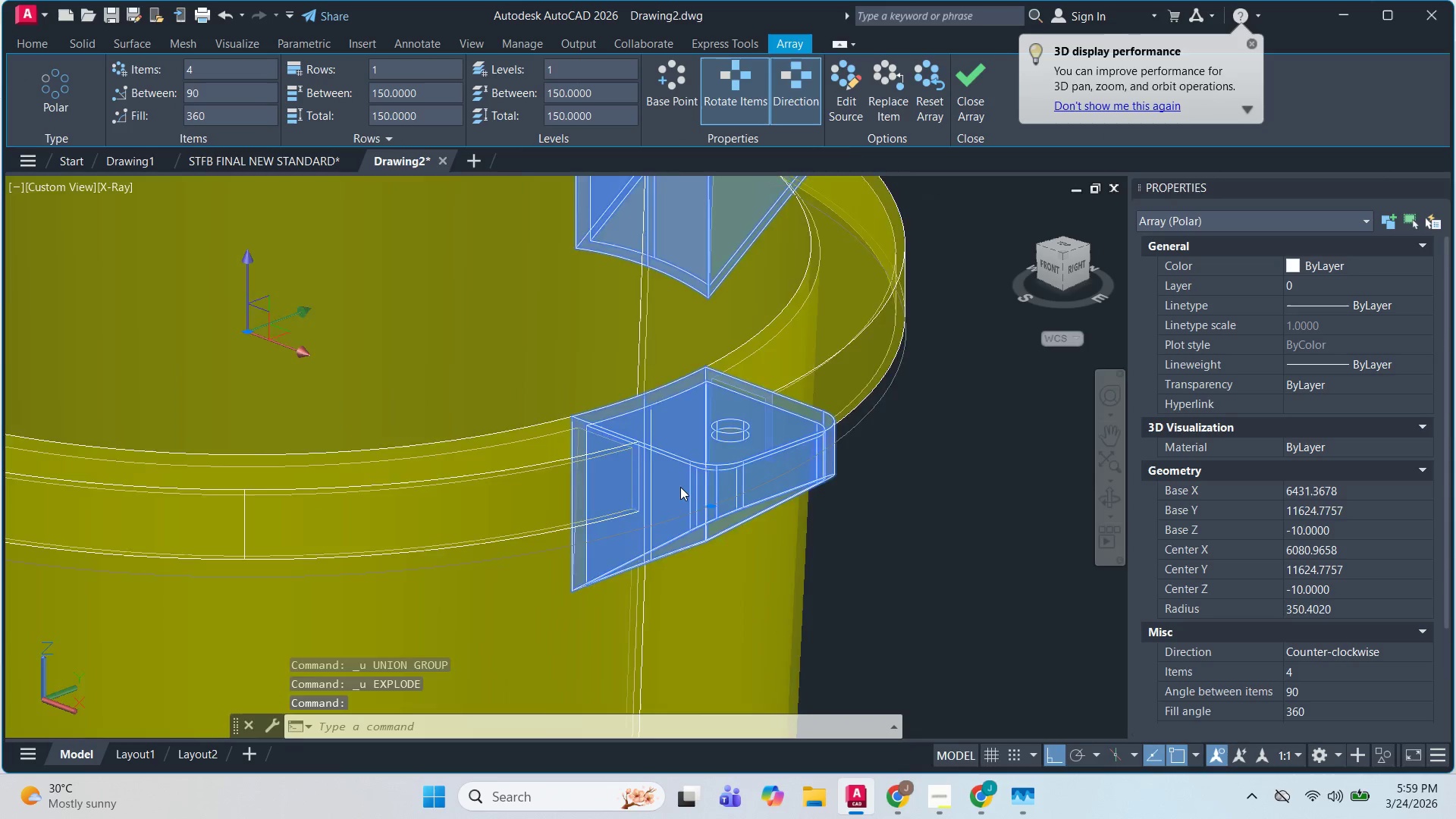 
scroll: coordinate [654, 483], scroll_direction: up, amount: 4.0
 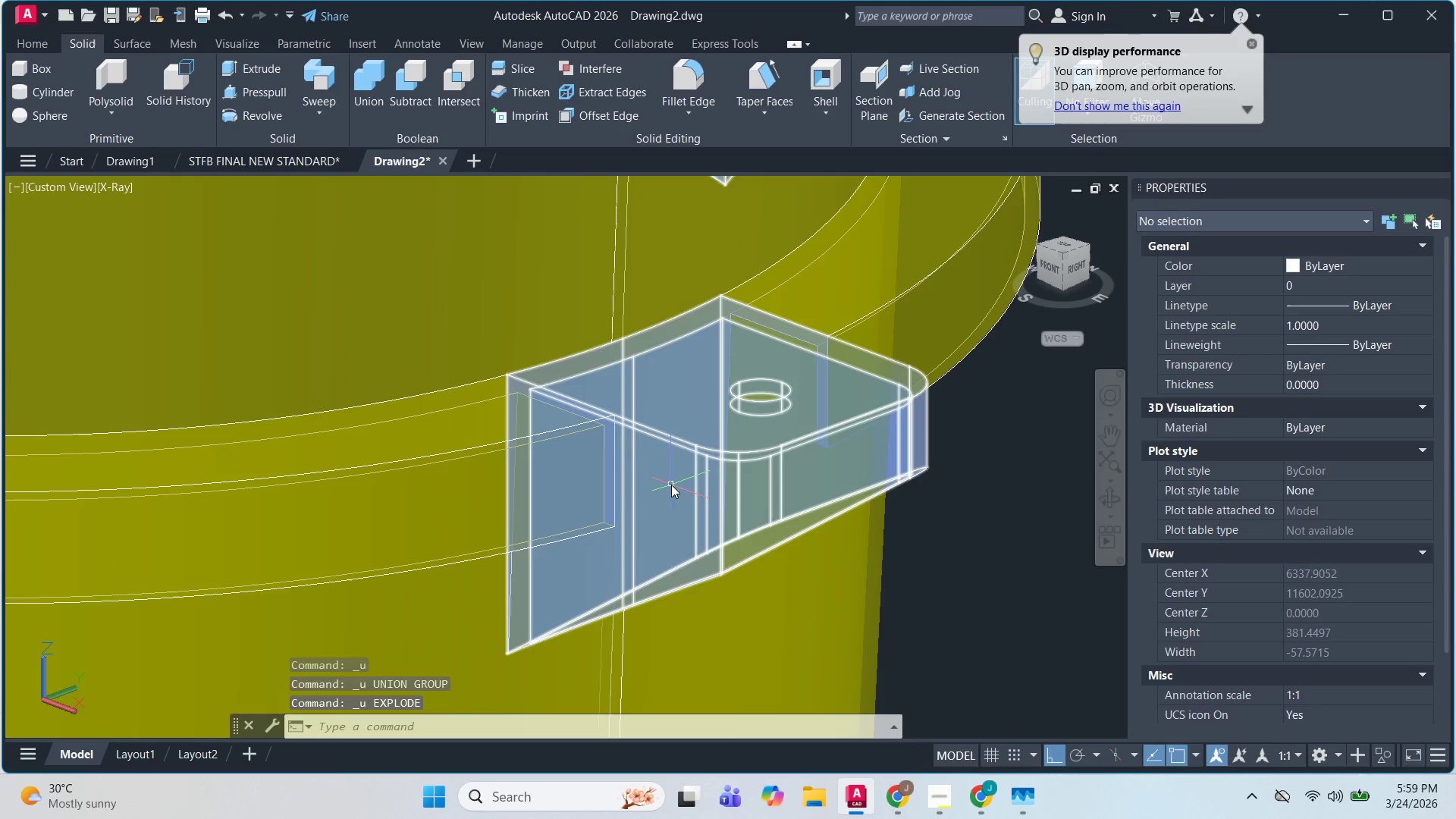 
scroll: coordinate [680, 487], scroll_direction: down, amount: 3.0
 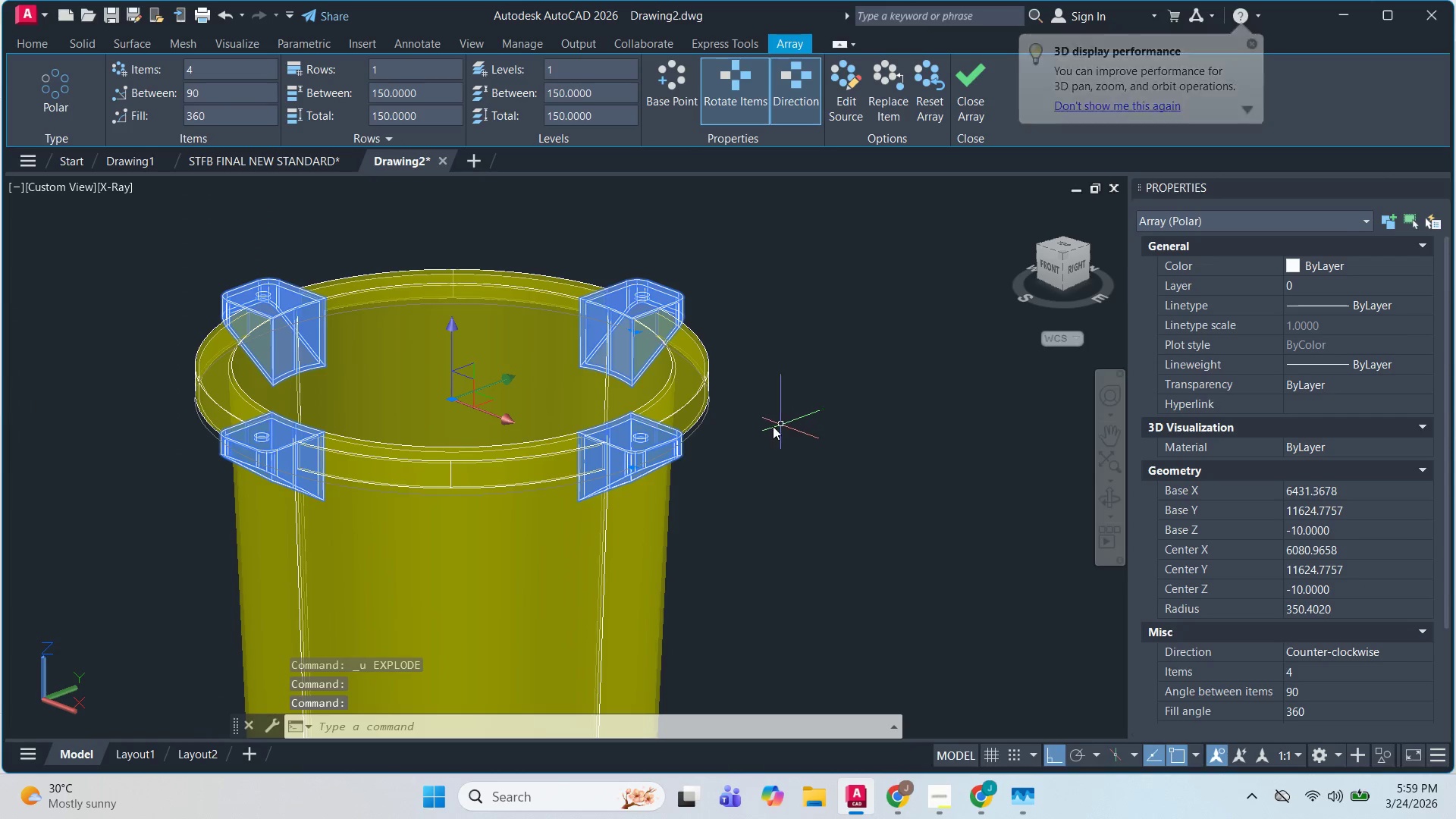 
key(Escape)
 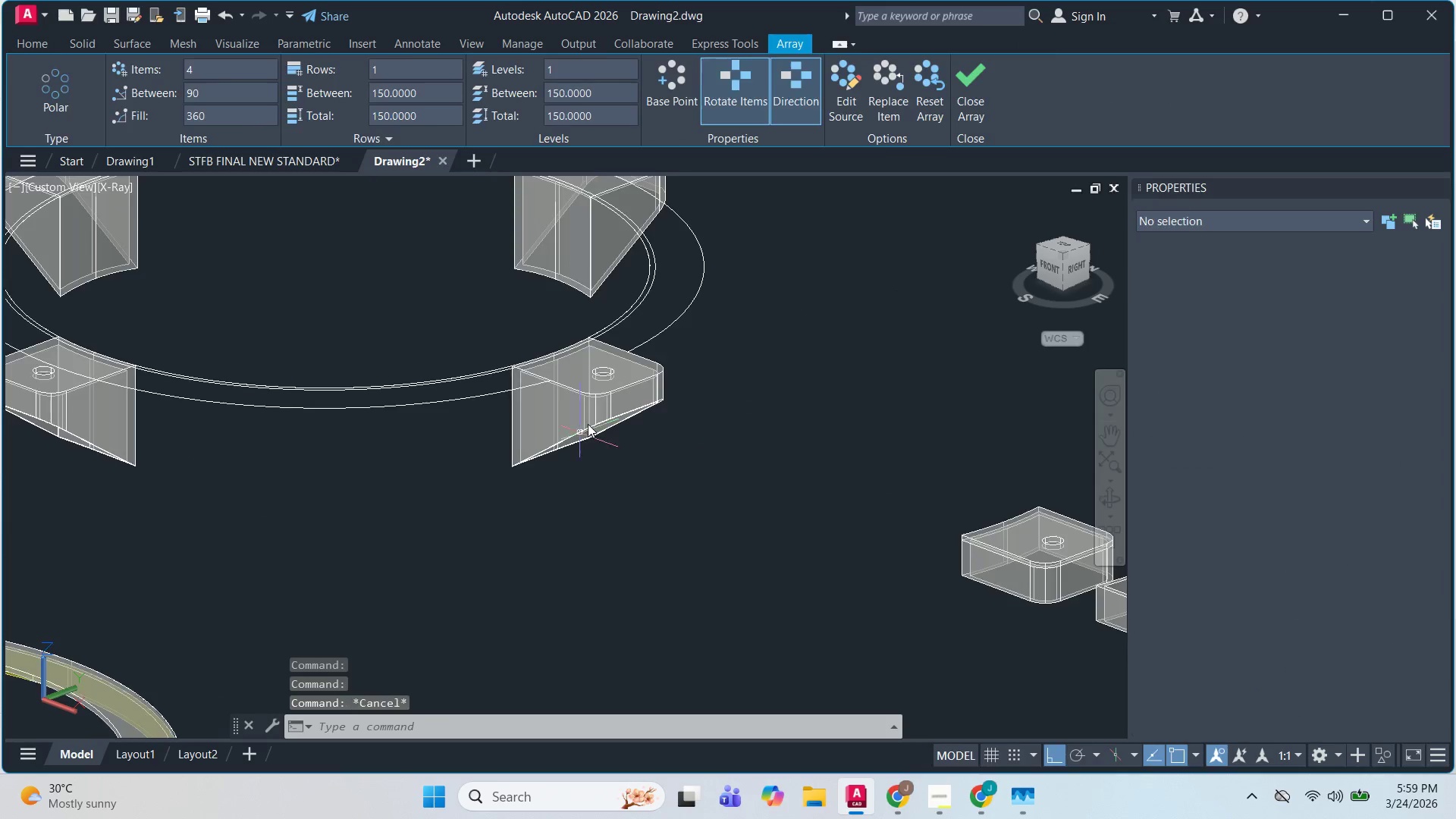 
scroll: coordinate [284, 327], scroll_direction: up, amount: 3.0
 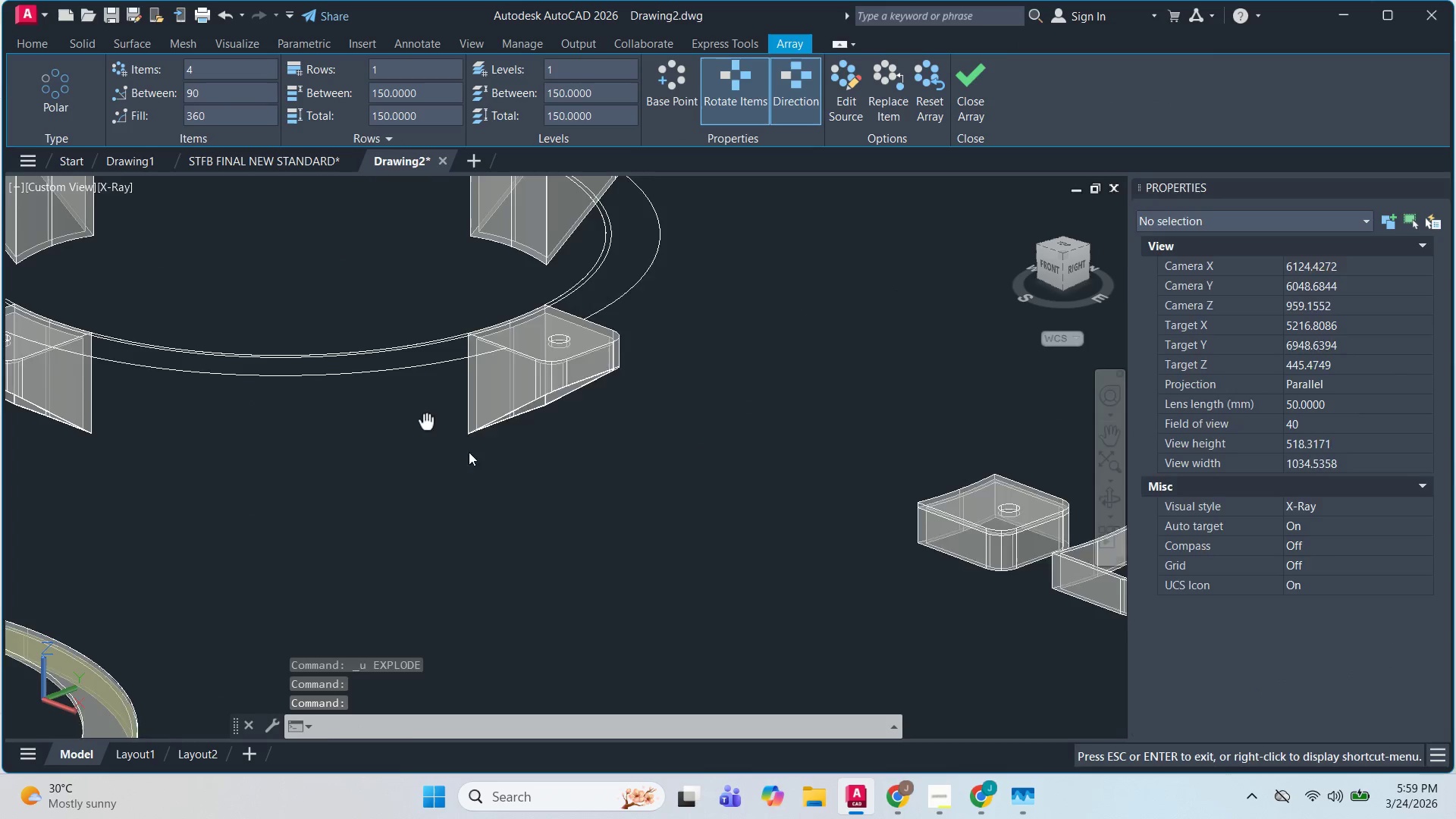 
key(Escape)
 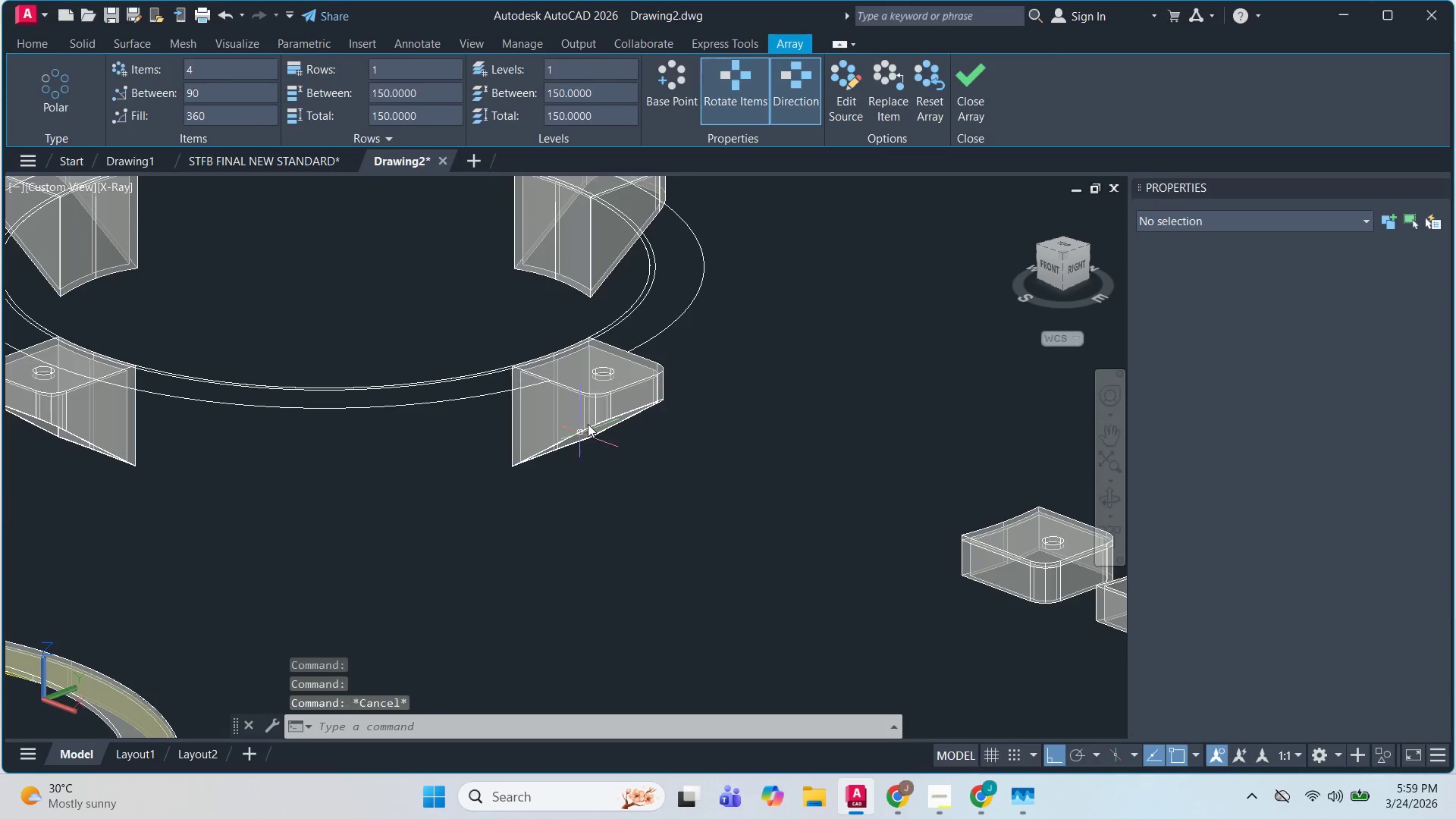 
scroll: coordinate [588, 424], scroll_direction: up, amount: 2.0
 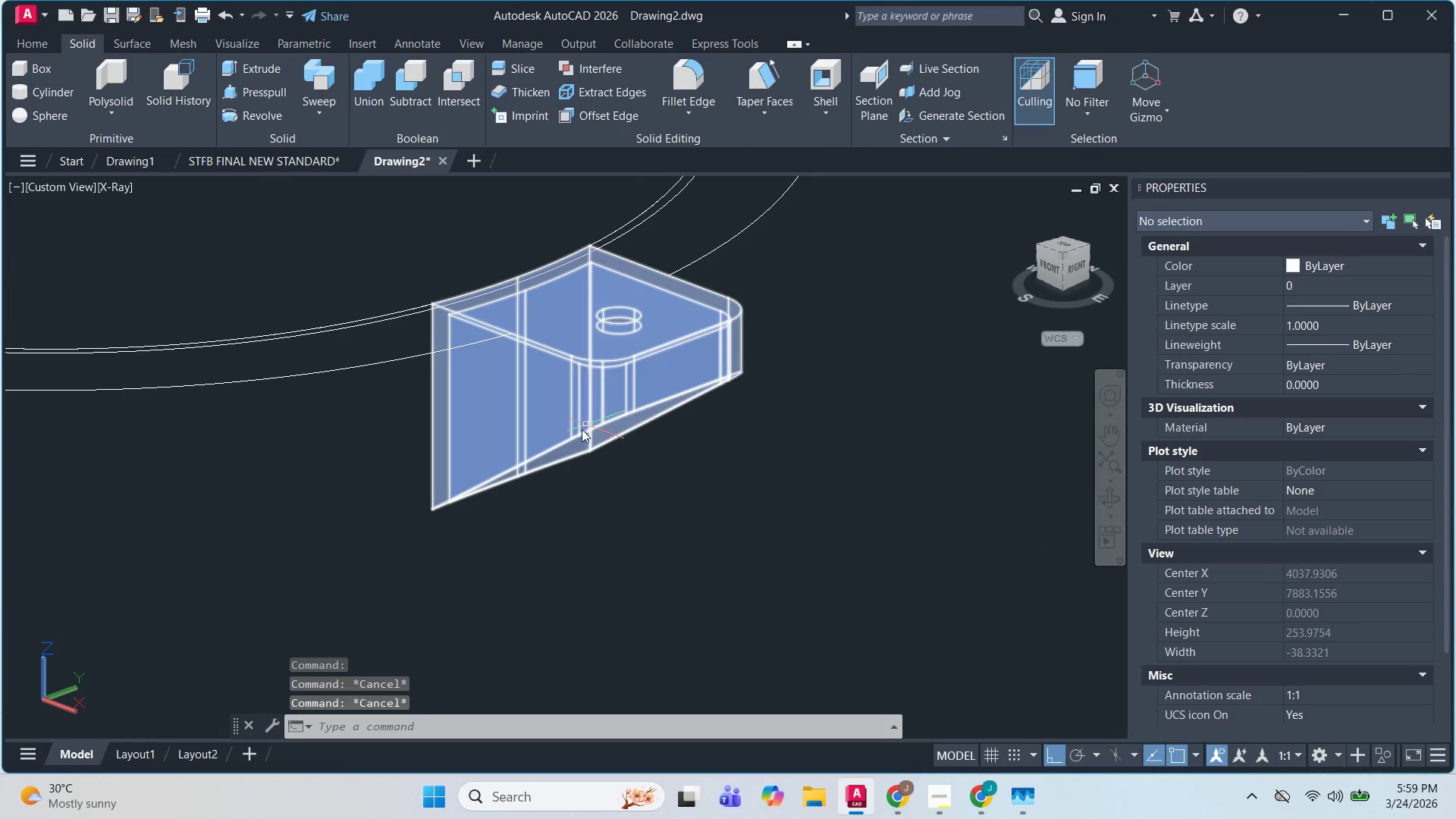 
left_click([539, 461])
 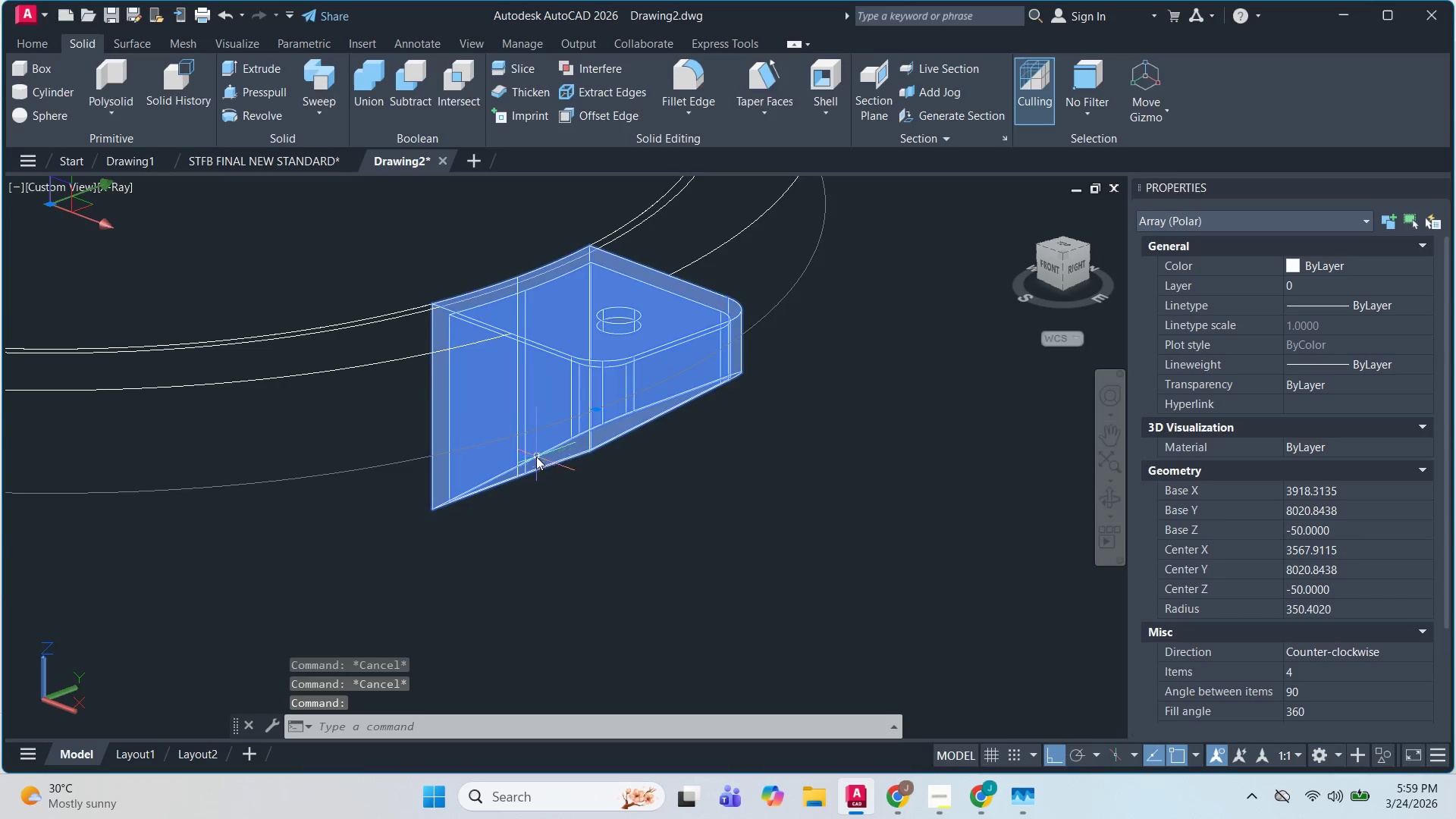 
scroll: coordinate [536, 455], scroll_direction: down, amount: 4.0
 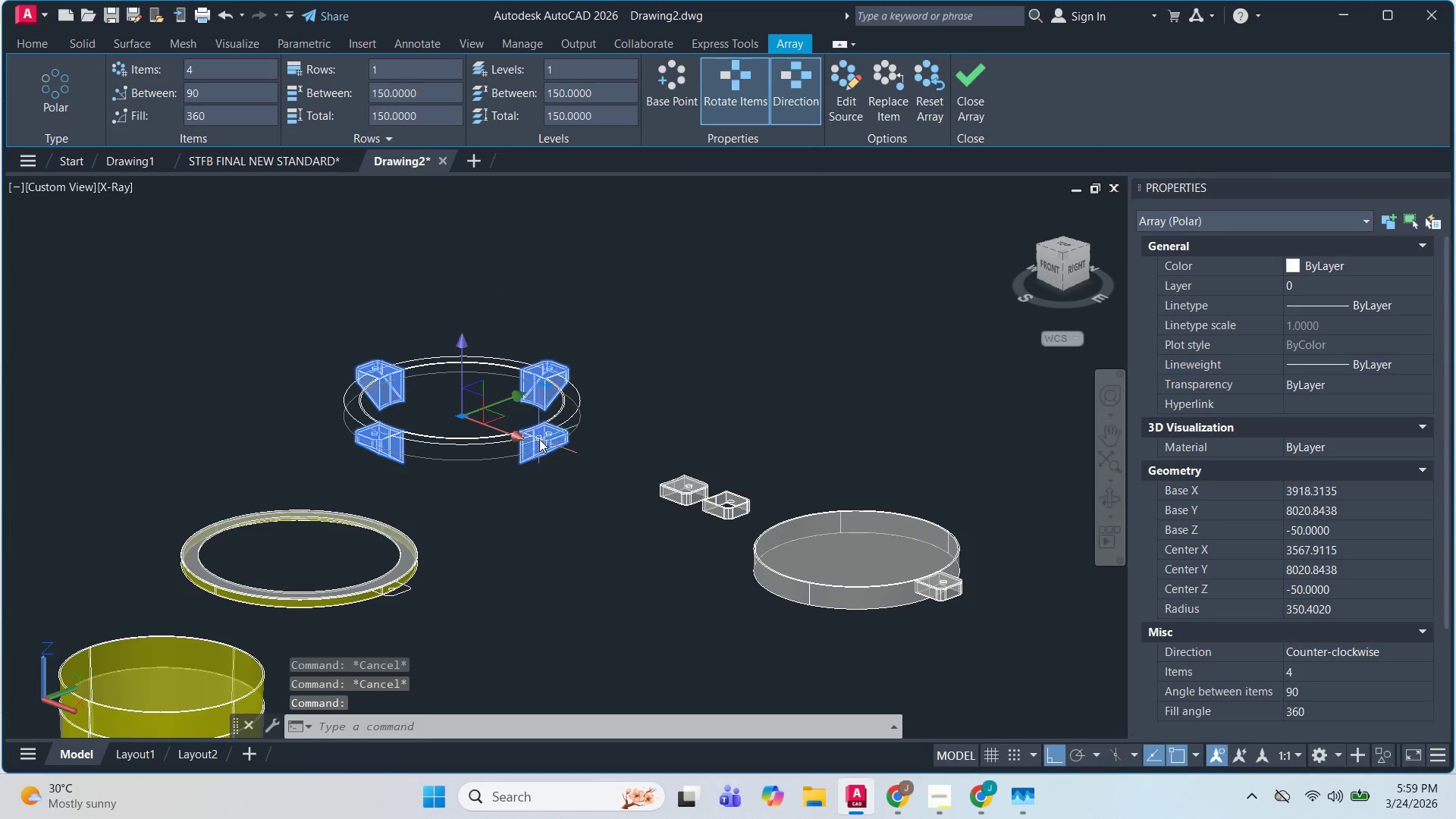 
key(Escape)
 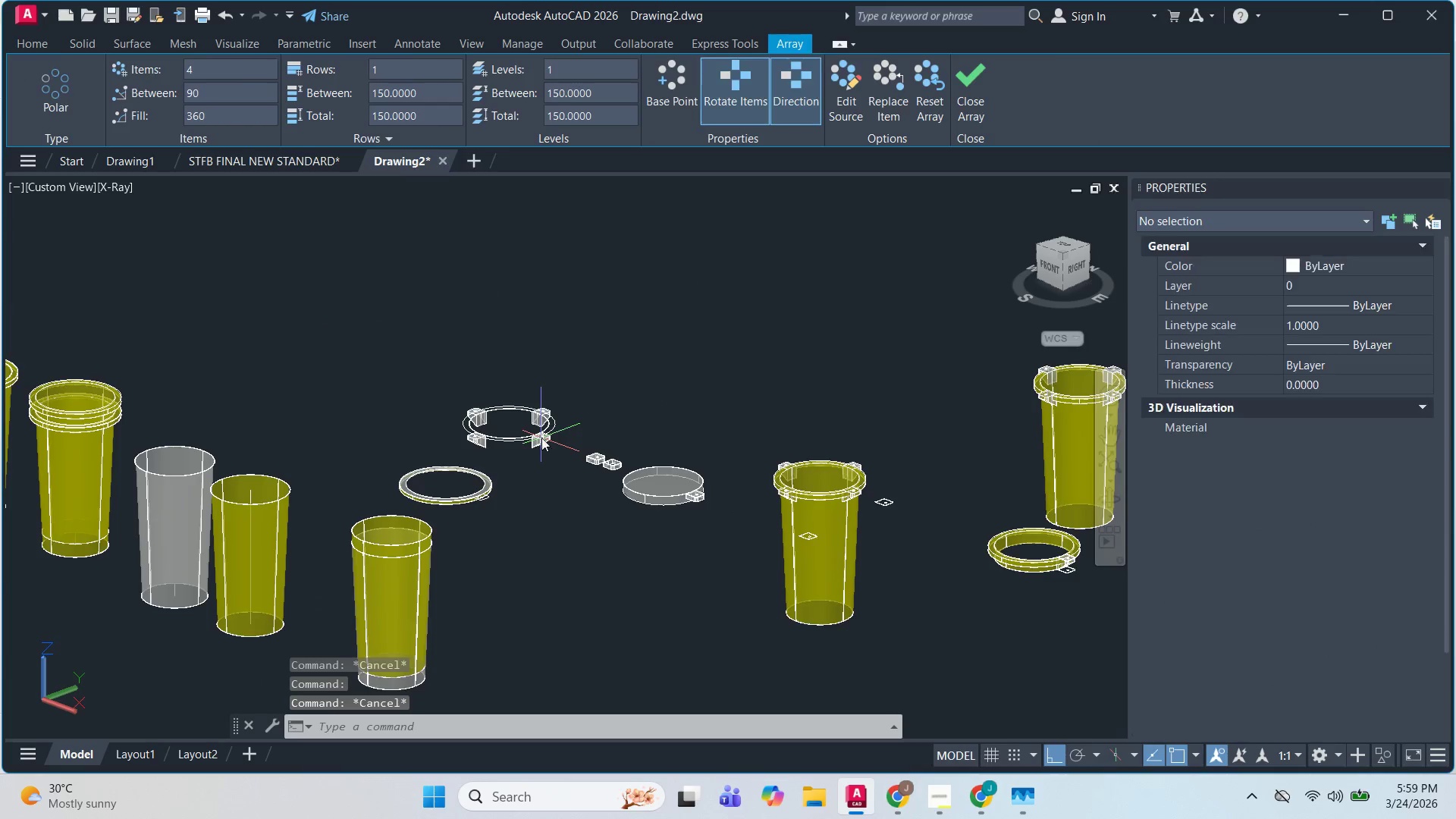 
key(Escape)
 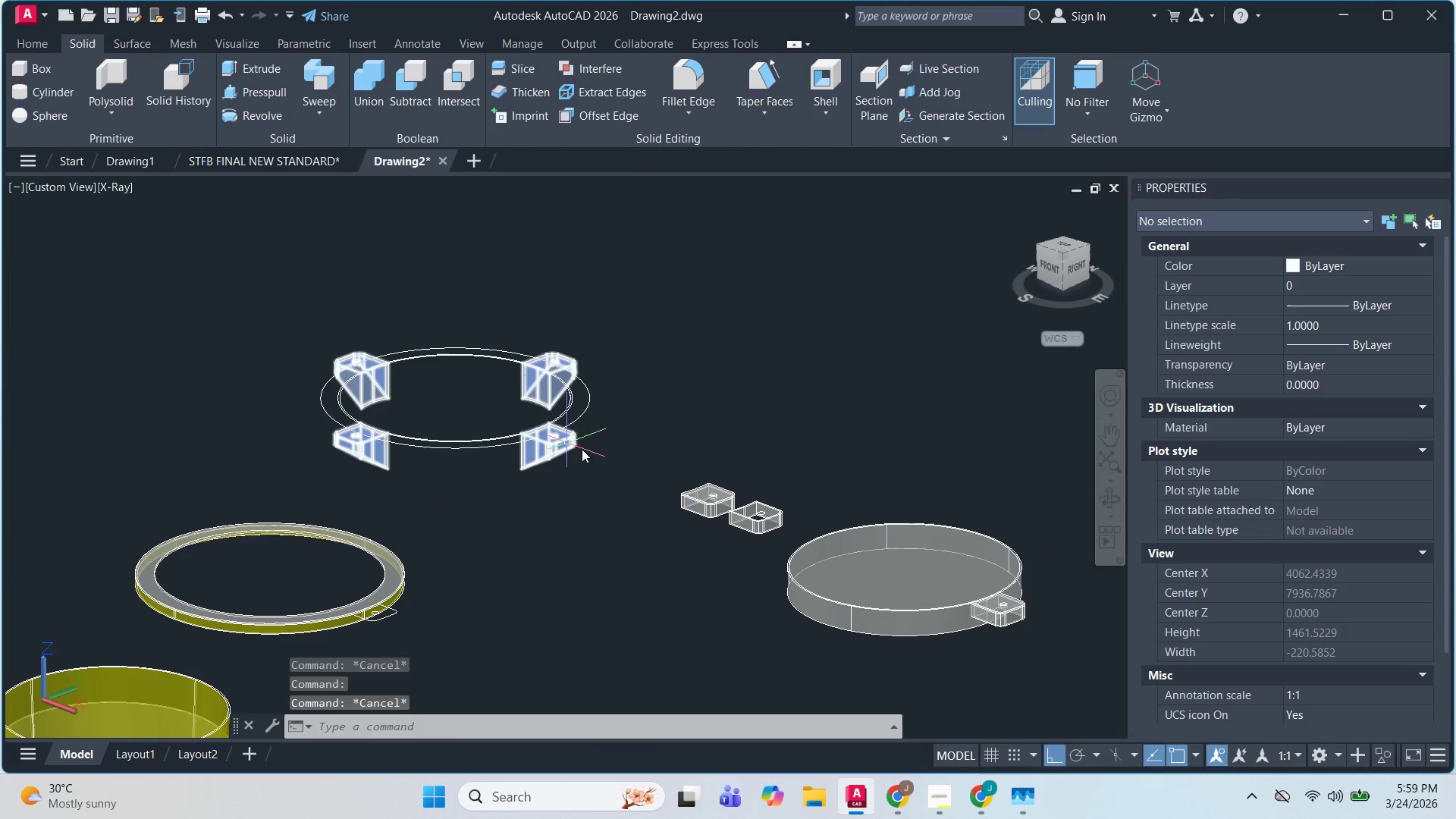 
left_click_drag(start_coordinate=[610, 466], to_coordinate=[601, 457])
 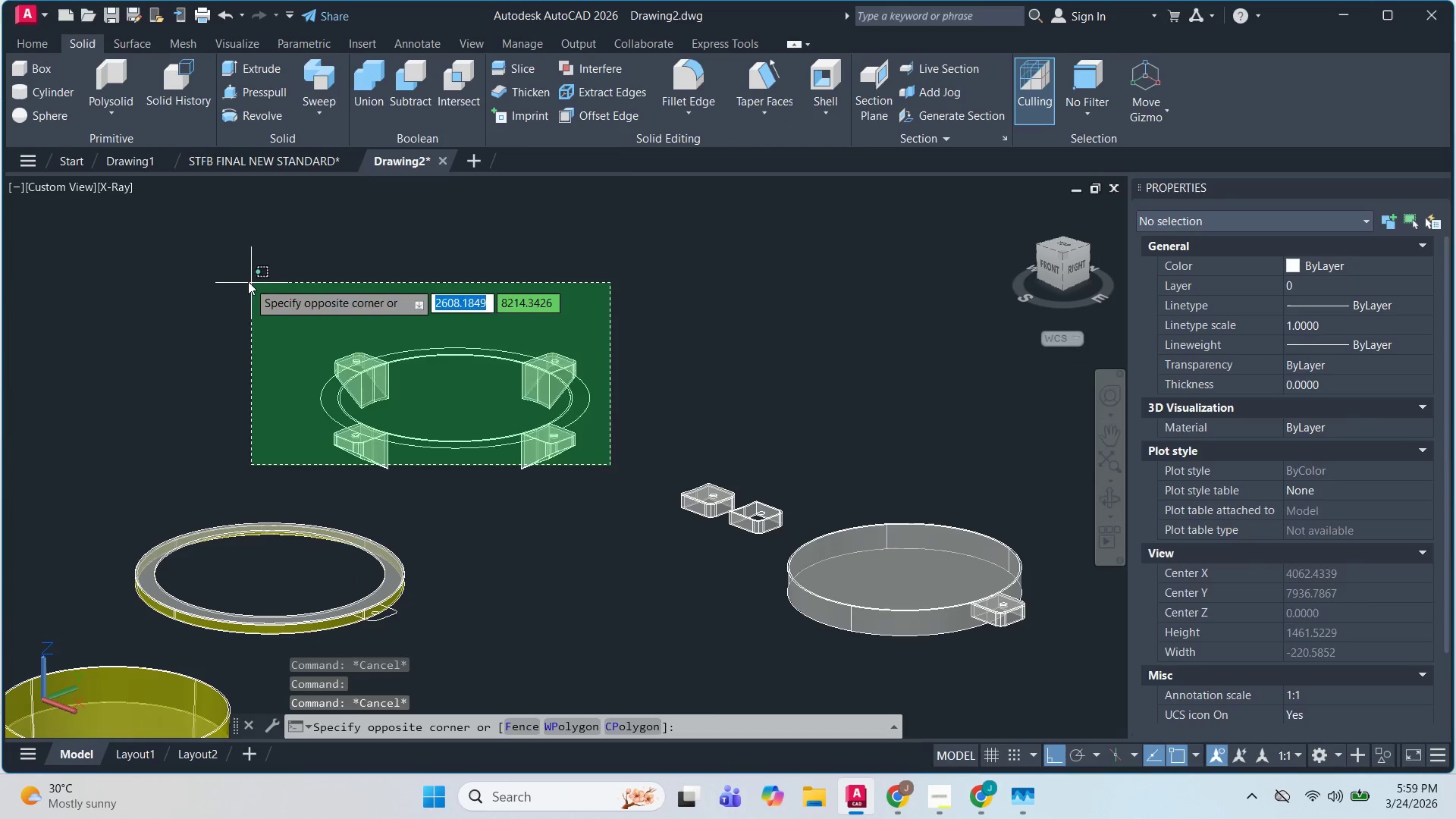 
scroll: coordinate [535, 438], scroll_direction: up, amount: 1.0
 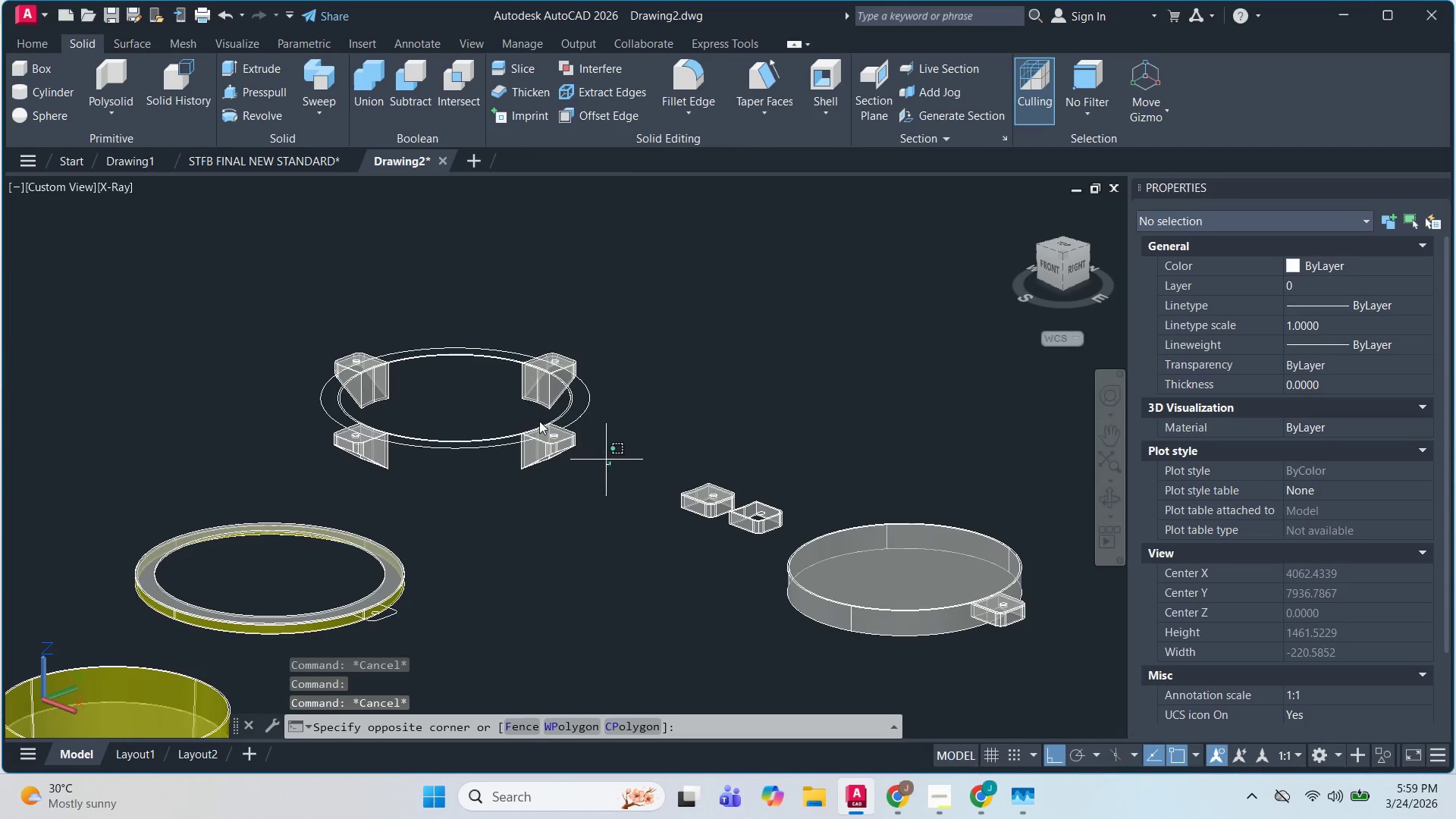 
double_click([248, 281])
 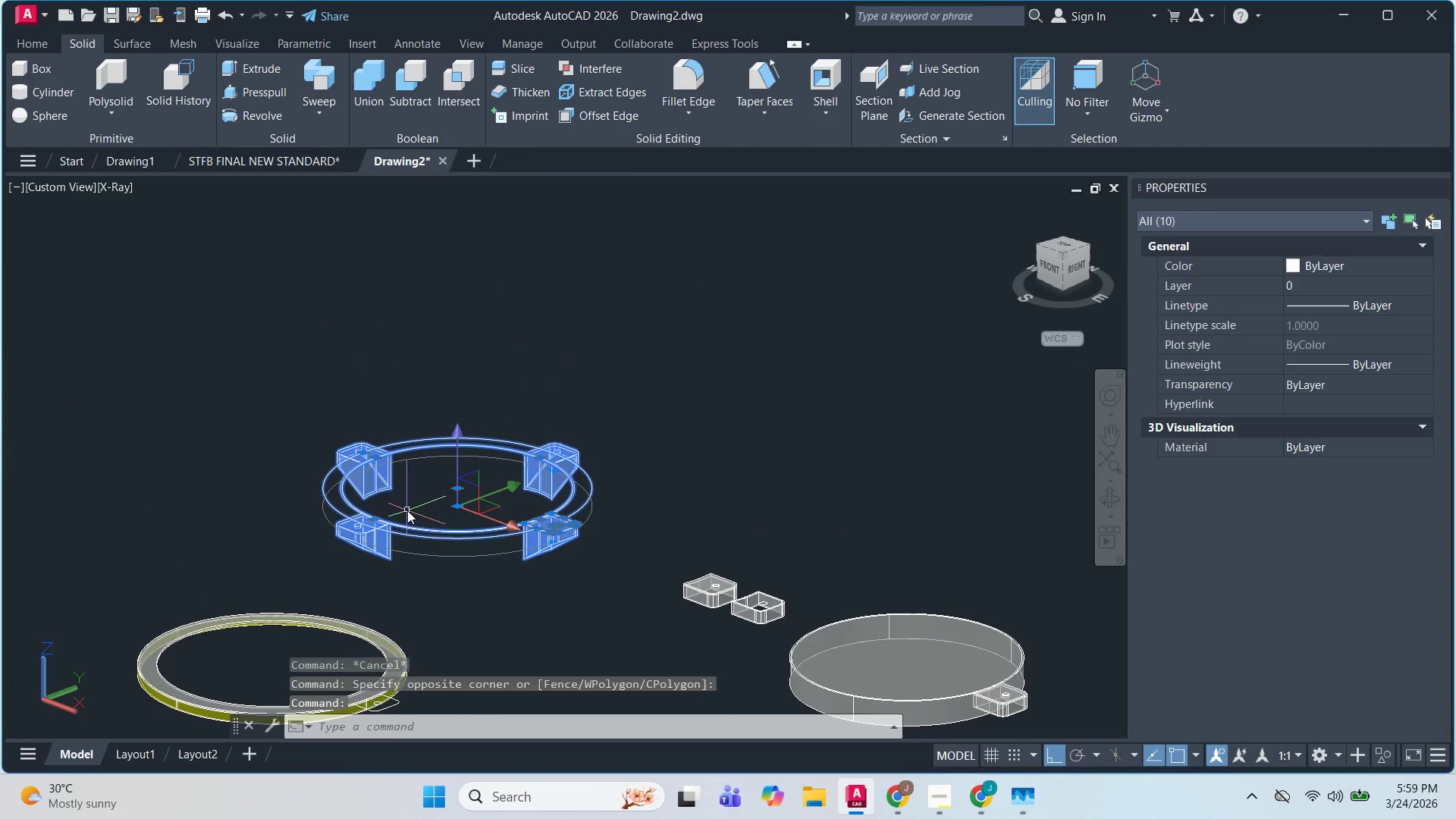 
type(CO )
 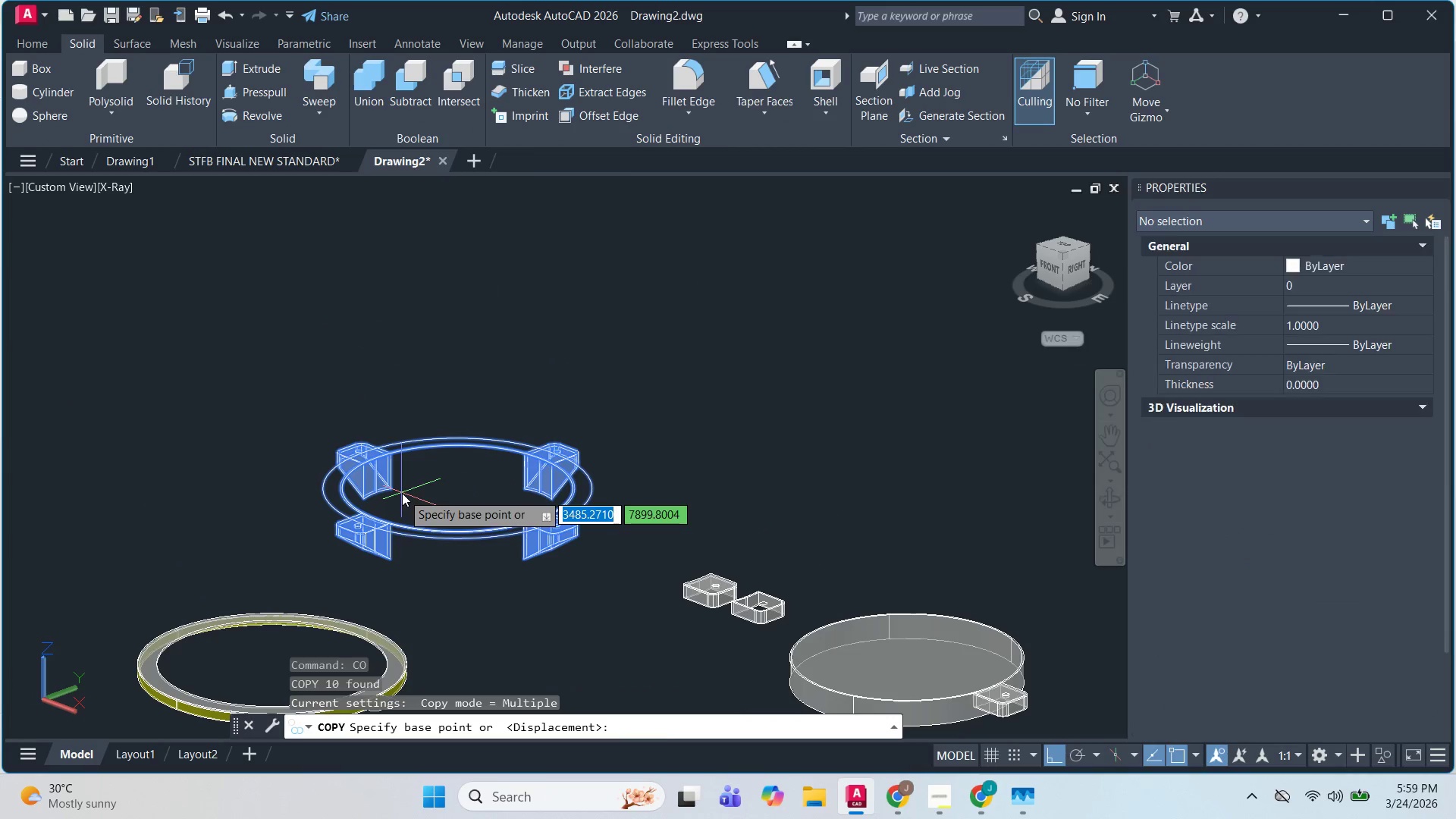 
left_click_drag(start_coordinate=[406, 493], to_coordinate=[470, 468])
 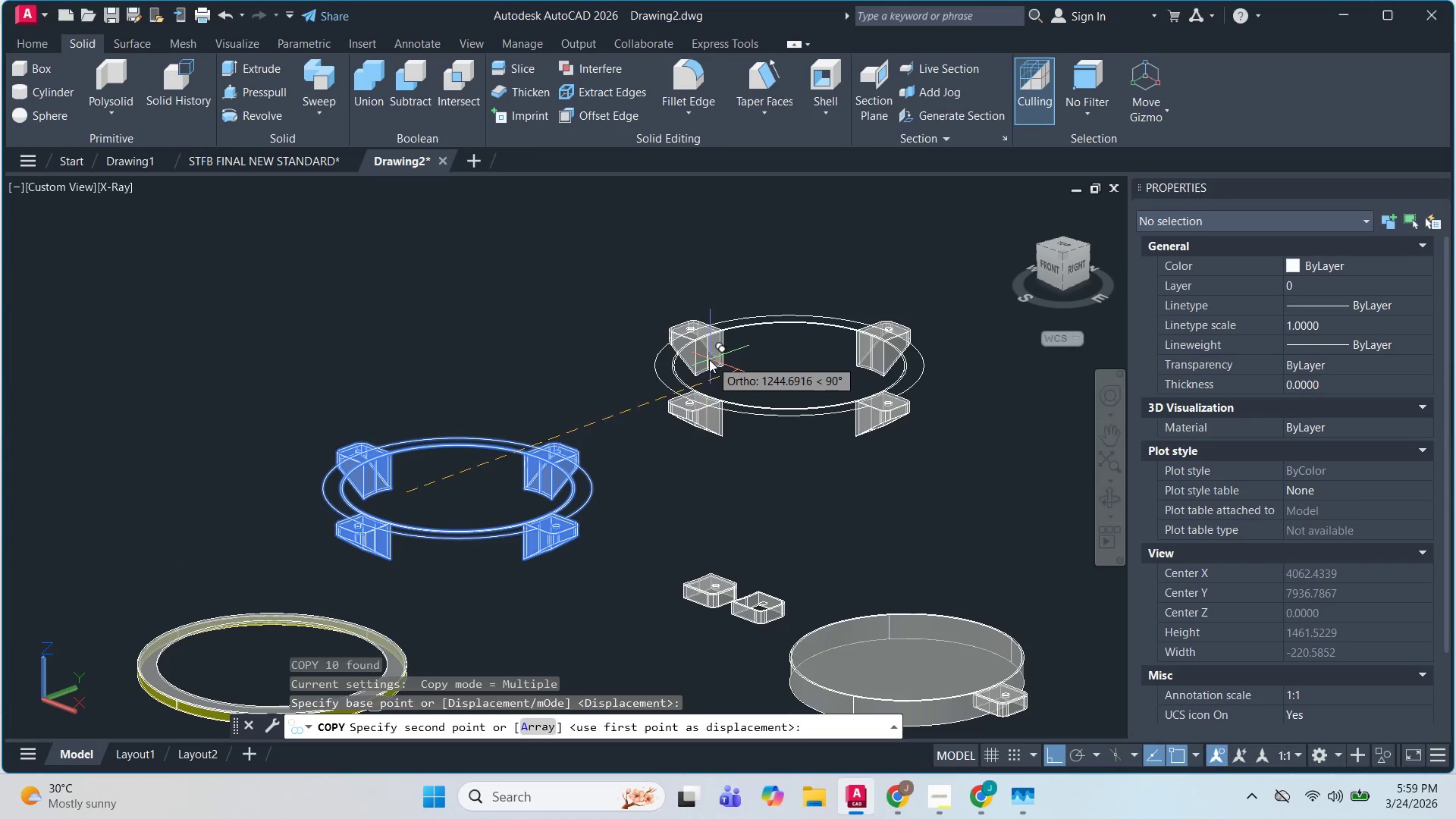 
left_click([709, 359])
 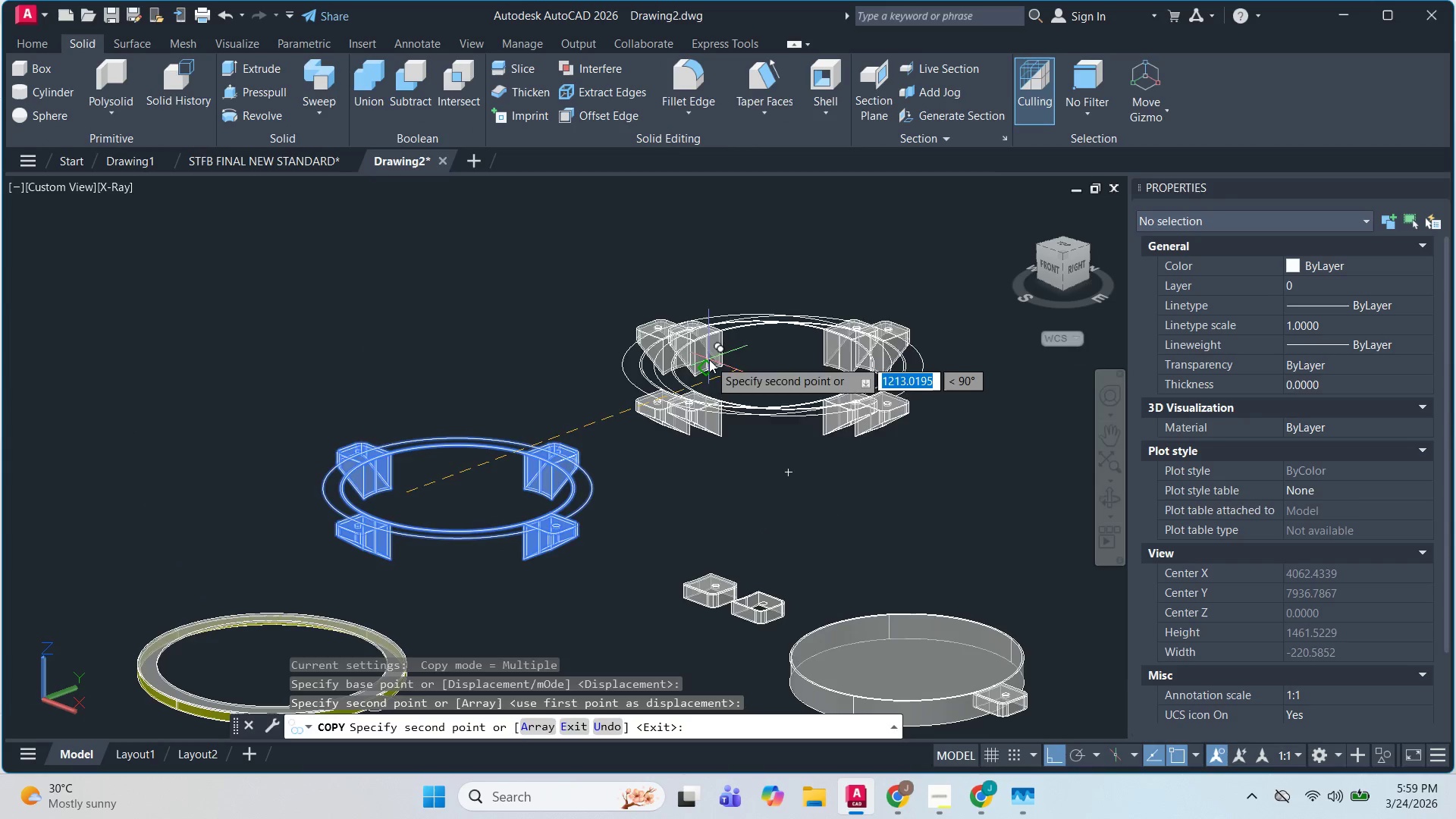 
key(Escape)
 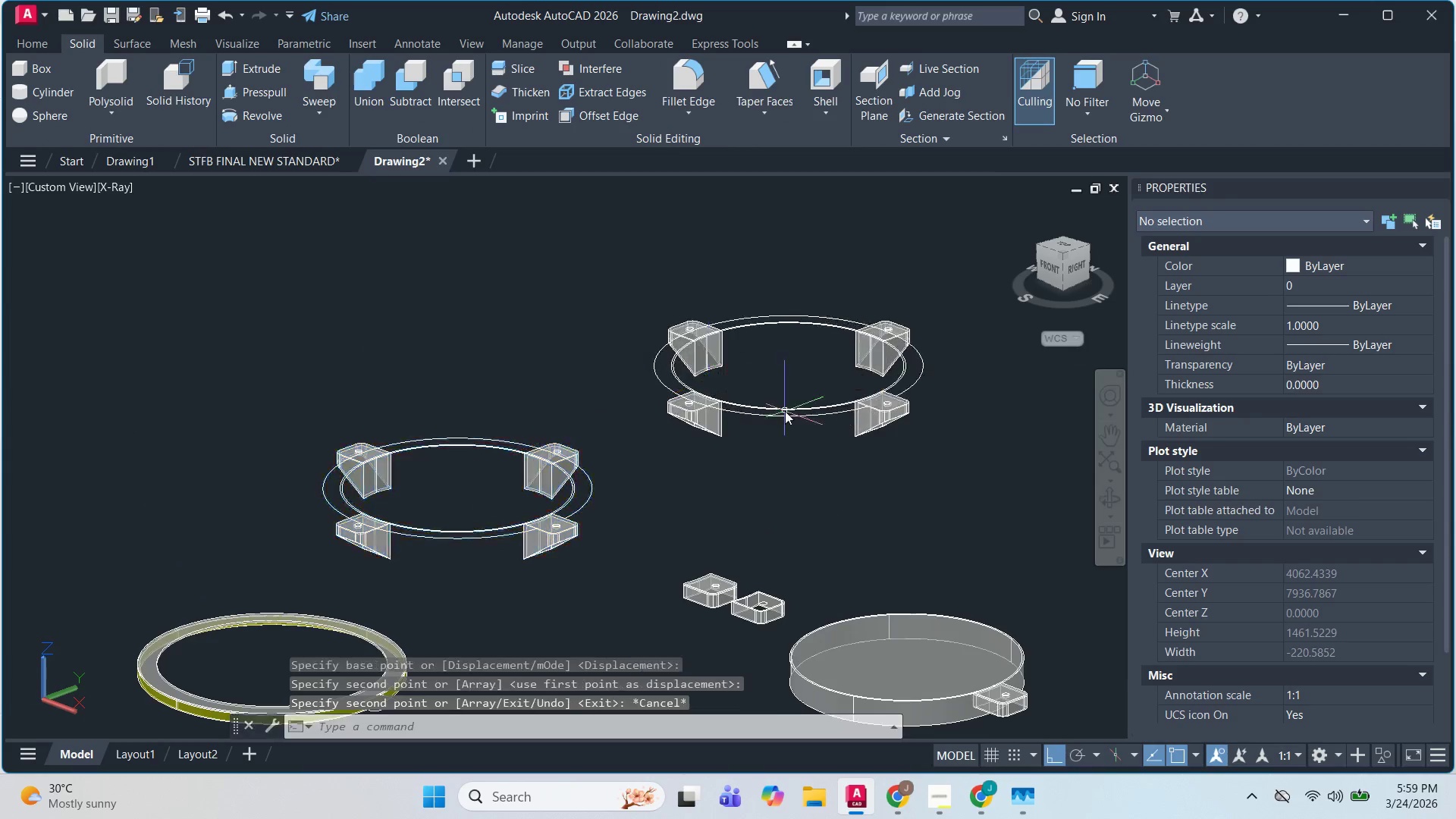 
key(Escape)
 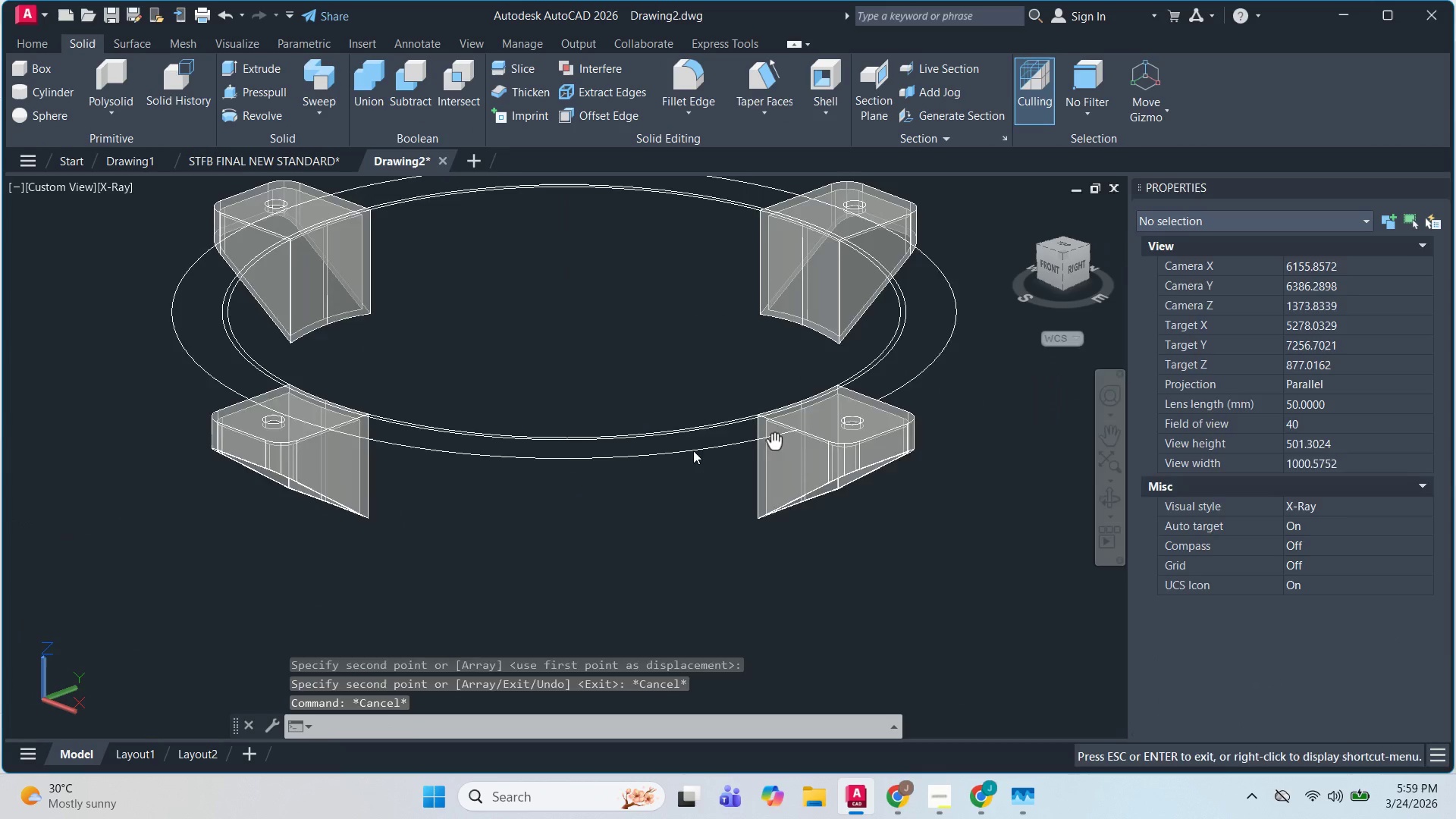 
key(Escape)
 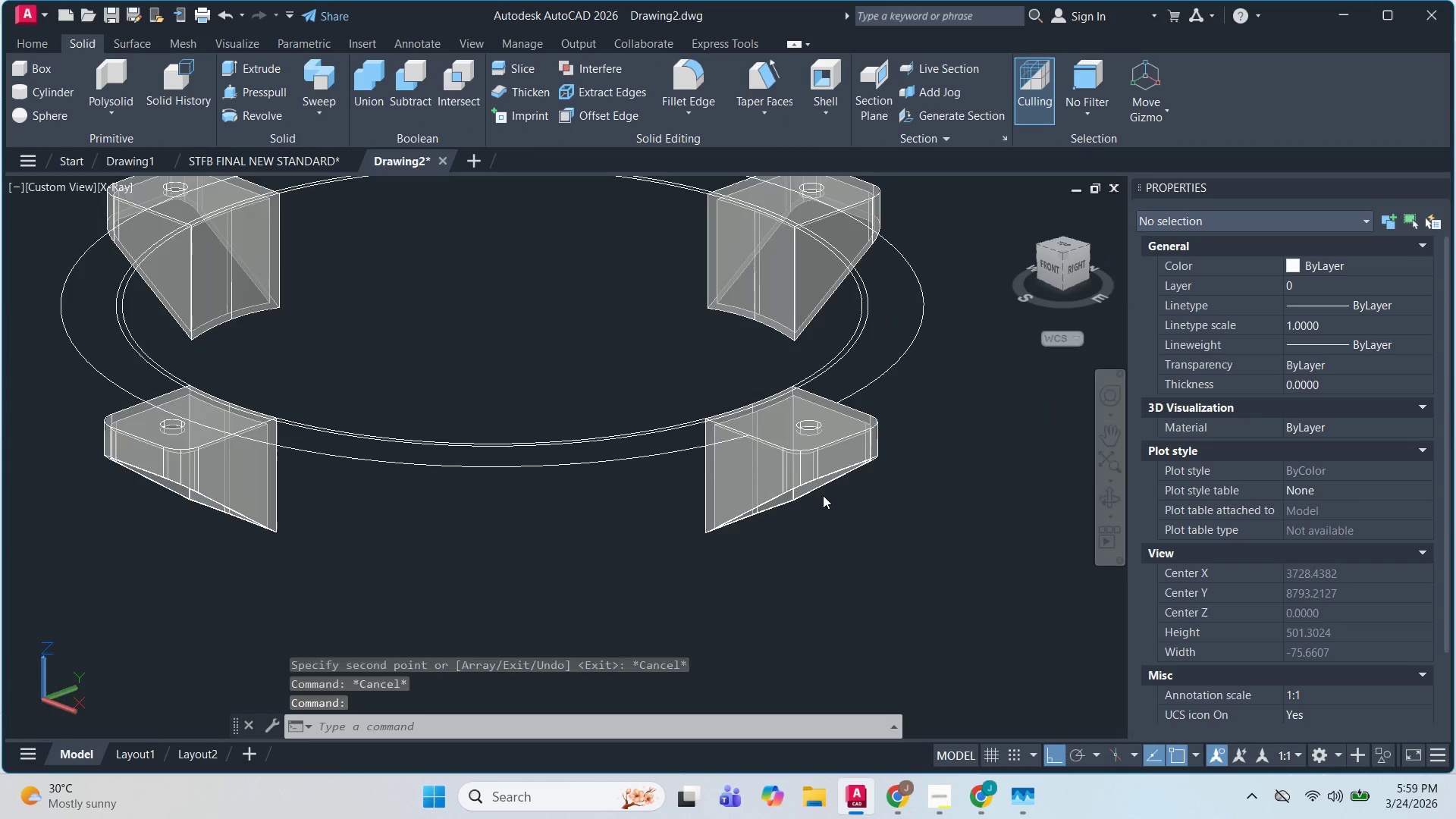 
key(Escape)
 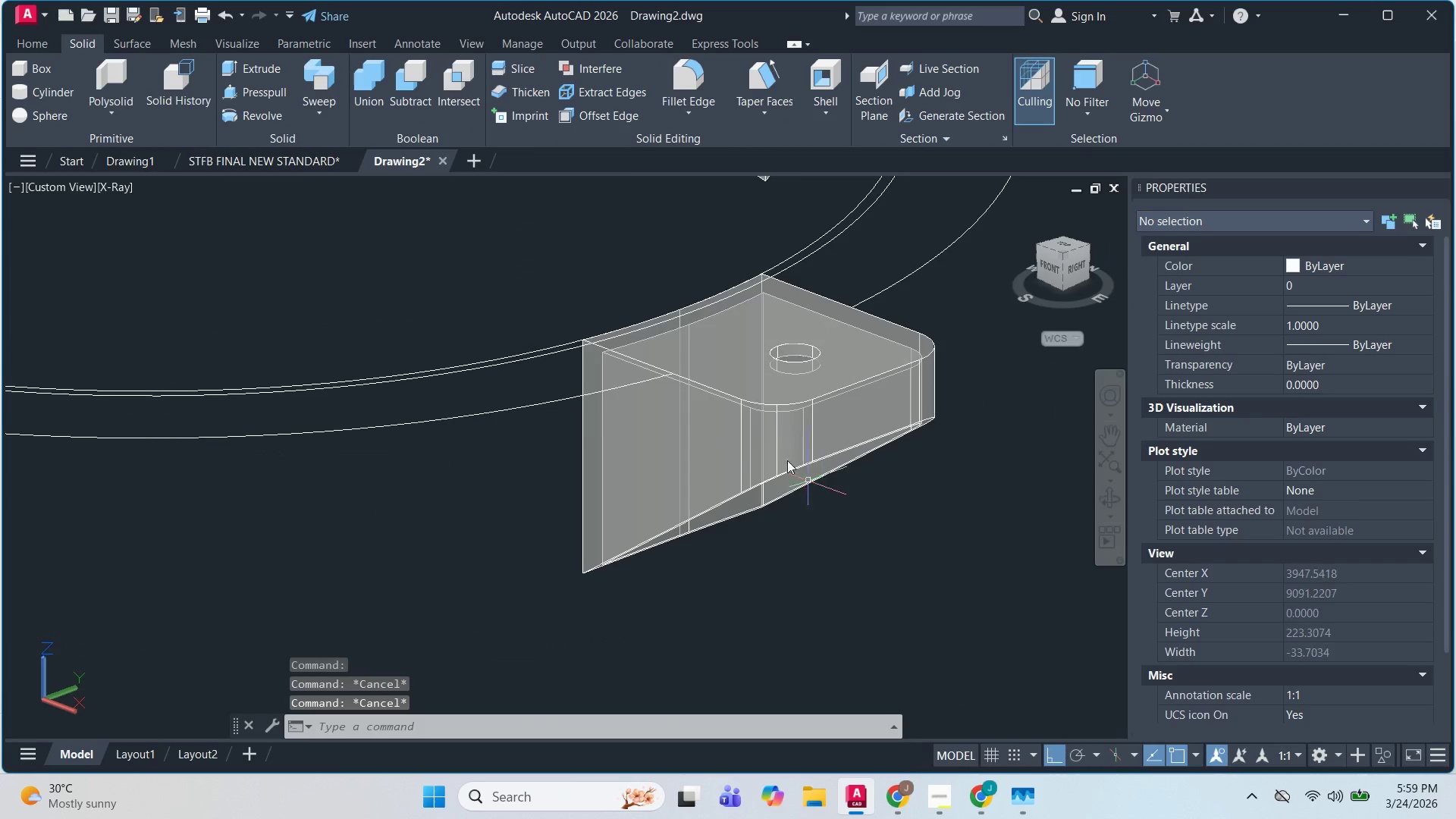 
key(Escape)
 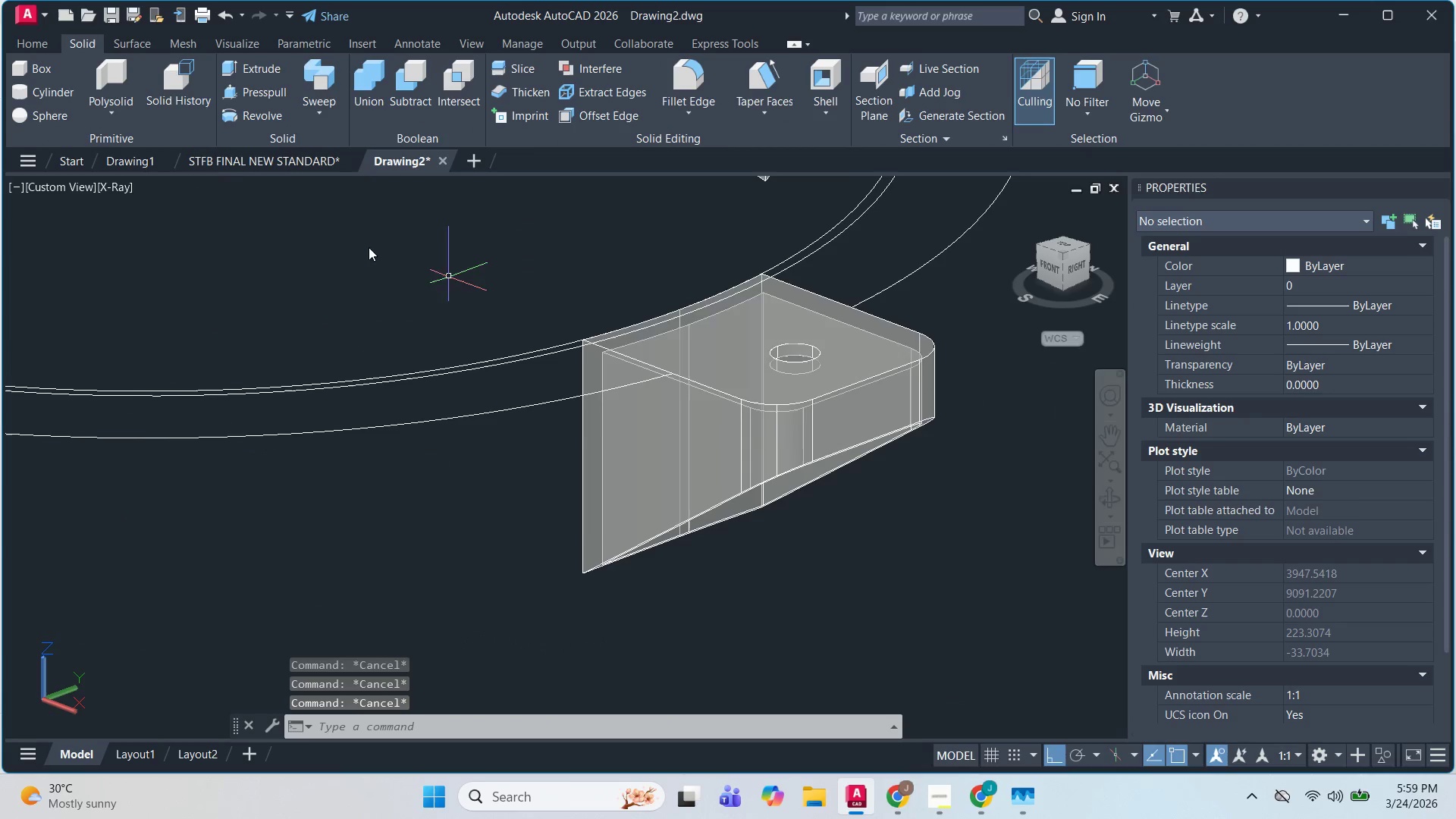 
scroll: coordinate [823, 495], scroll_direction: up, amount: 6.0
 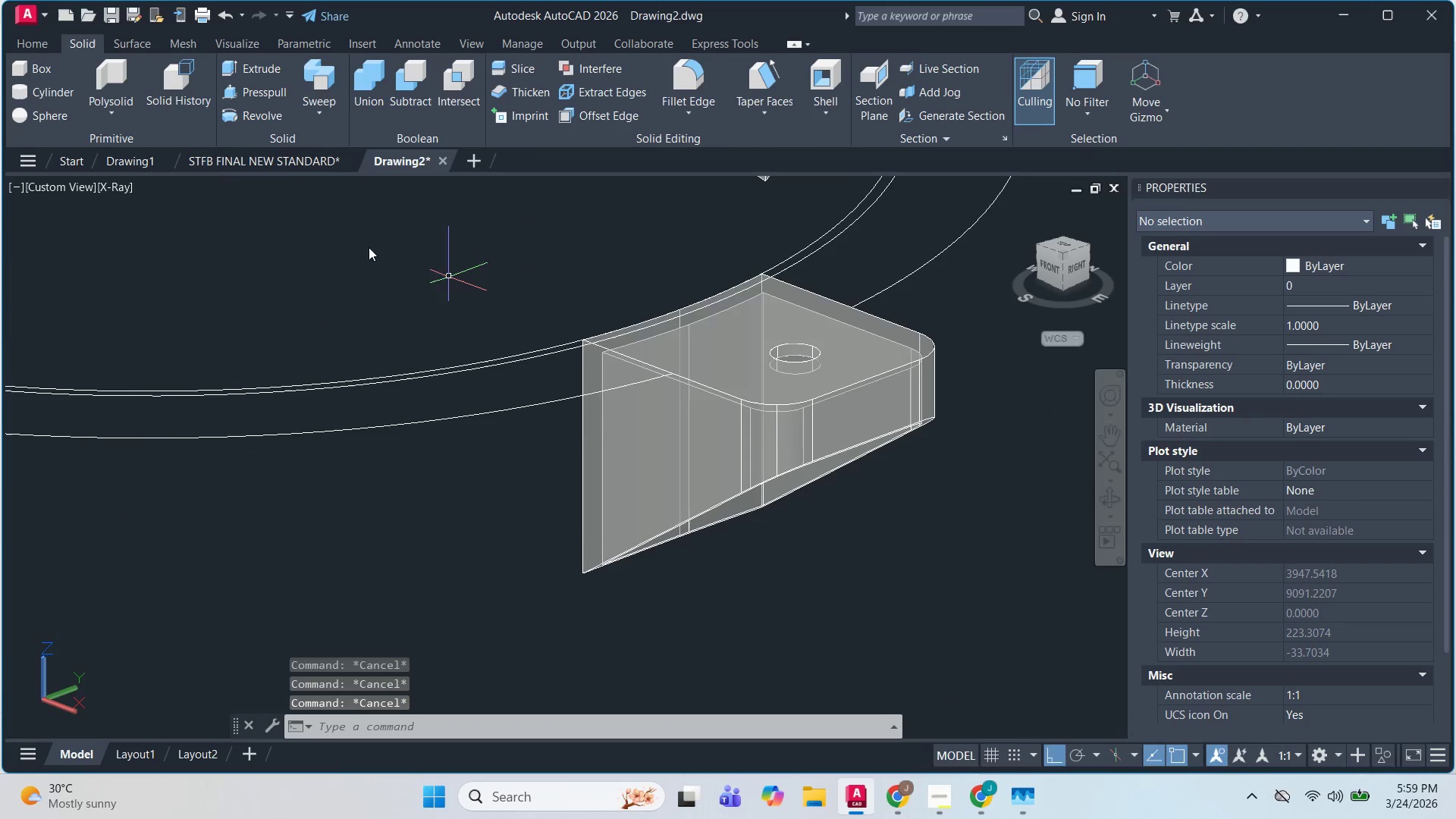 
key(Escape)
 